 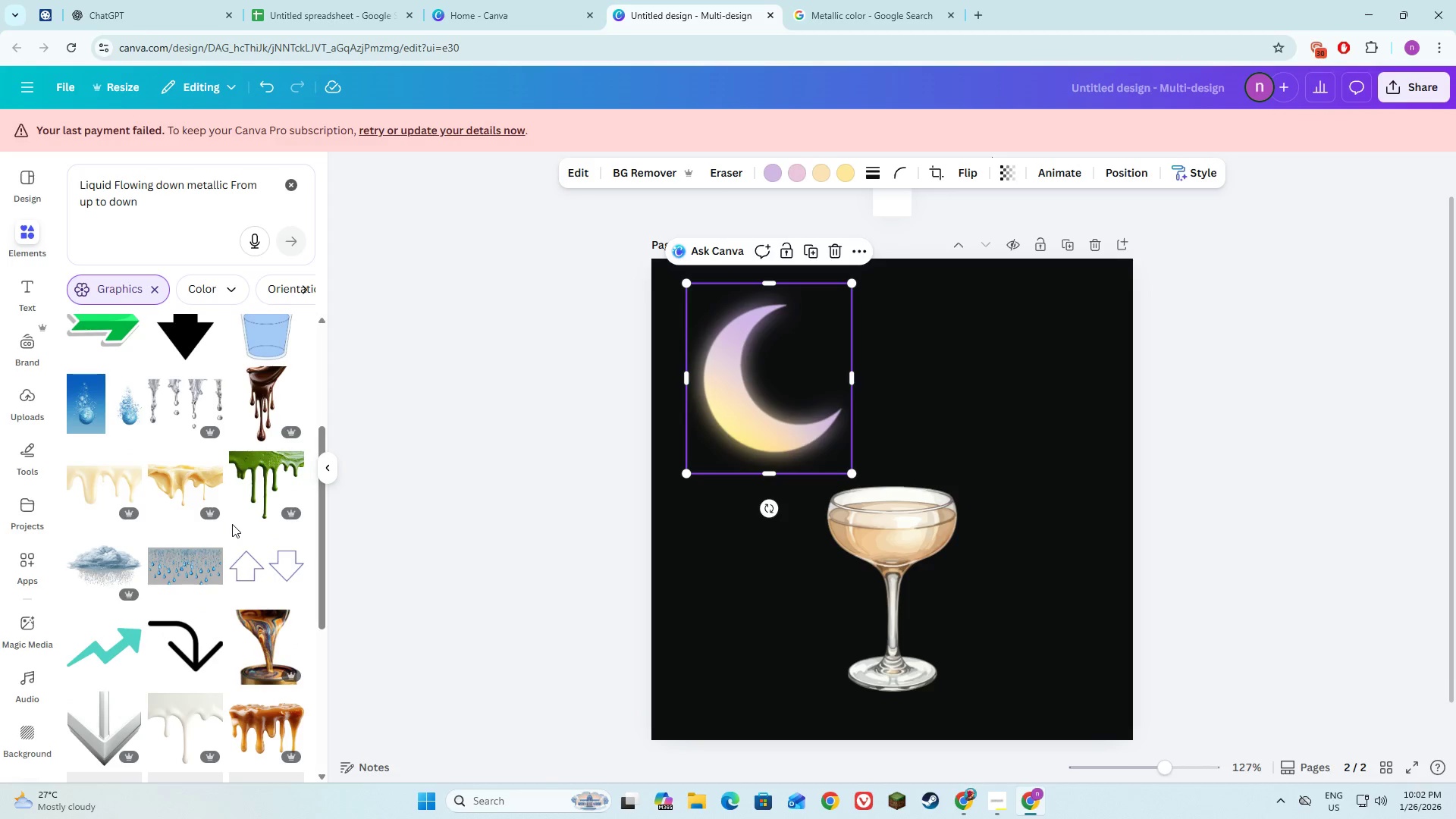 
scroll: coordinate [232, 524], scroll_direction: down, amount: 3.0
 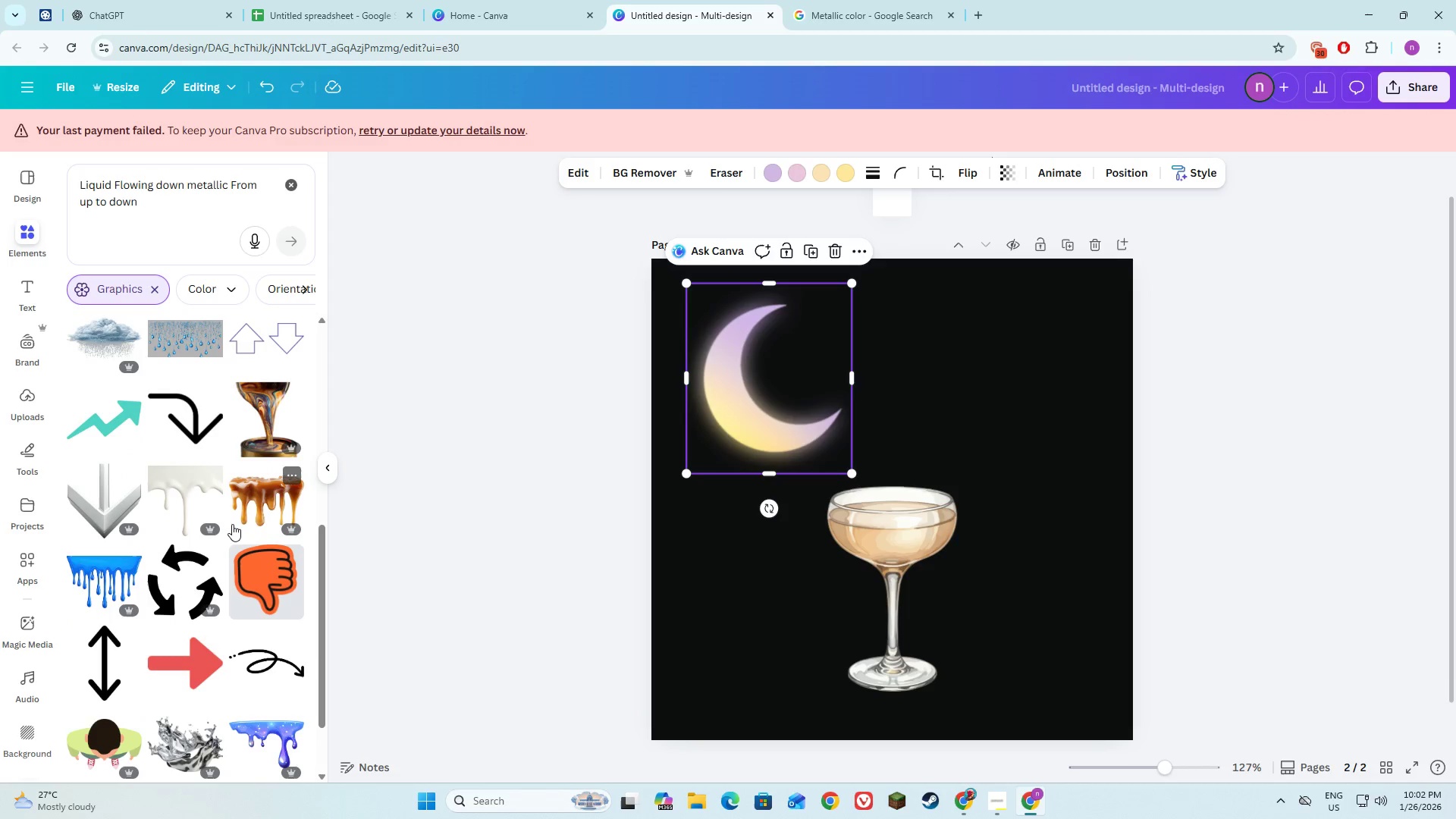 
scroll: coordinate [232, 524], scroll_direction: up, amount: 4.0
 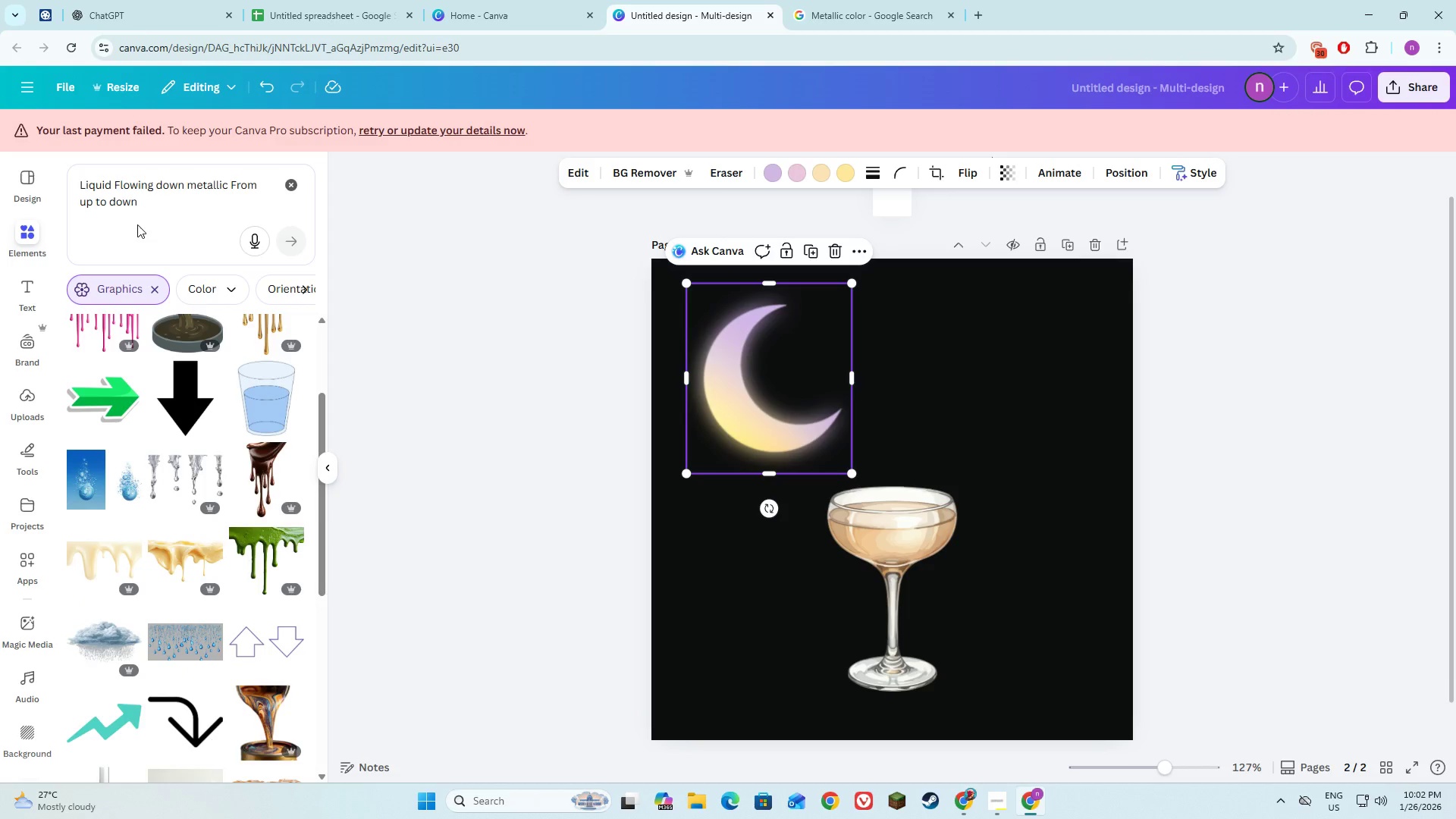 
scroll: coordinate [253, 524], scroll_direction: down, amount: 8.0
 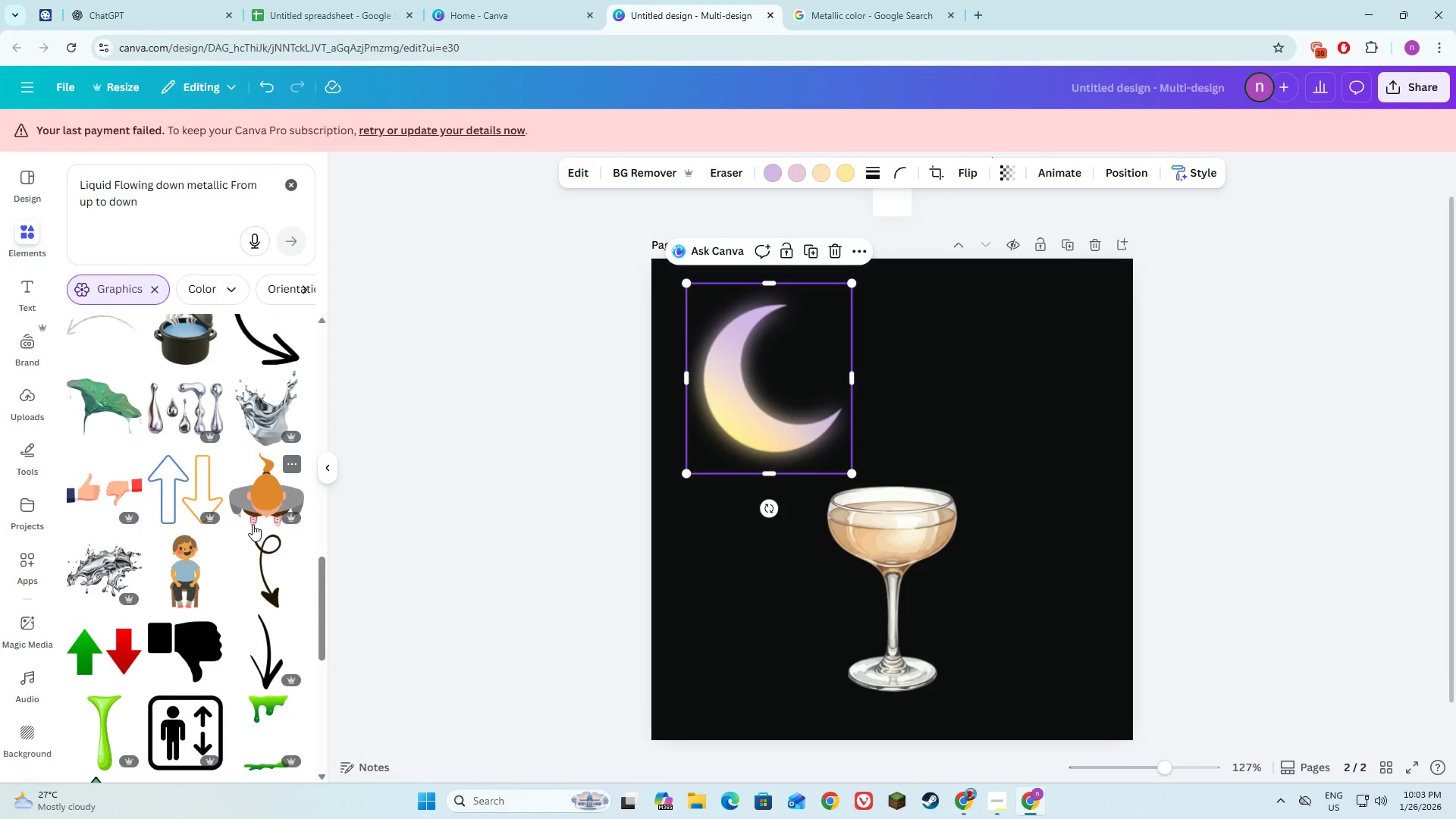 
scroll: coordinate [252, 524], scroll_direction: up, amount: 3.0
 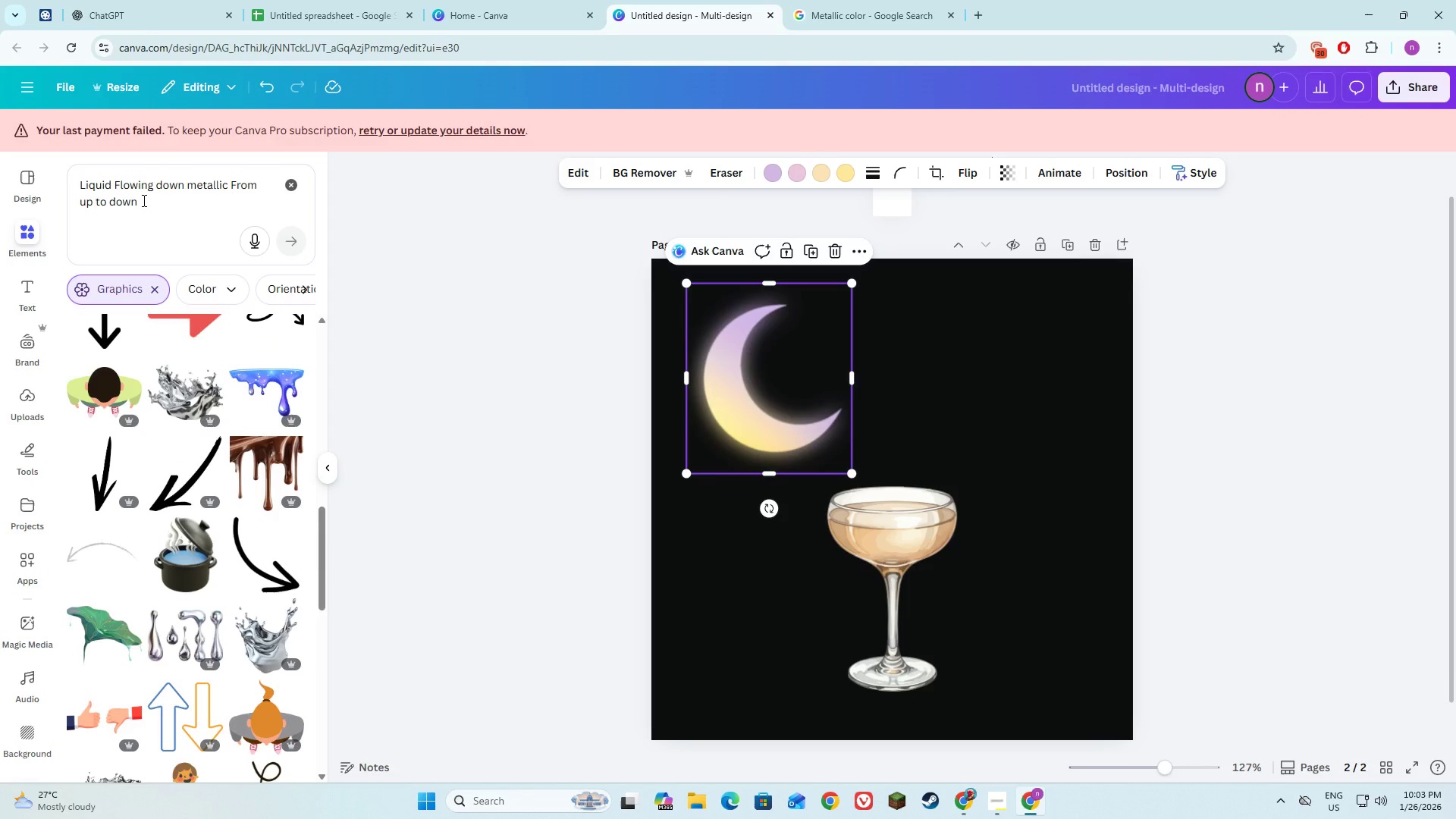 
left_click([143, 200])
 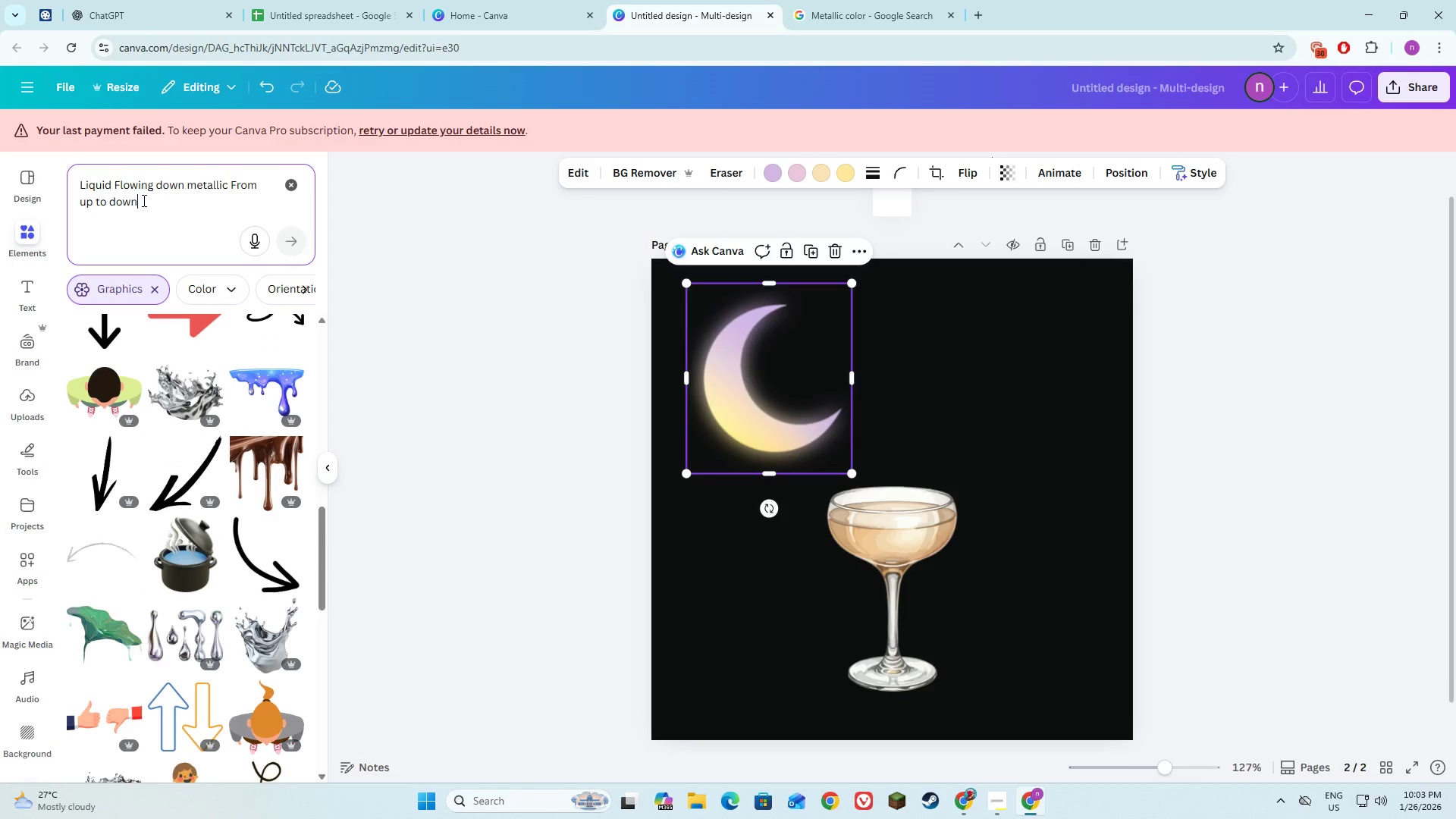 
left_click([799, 0])
 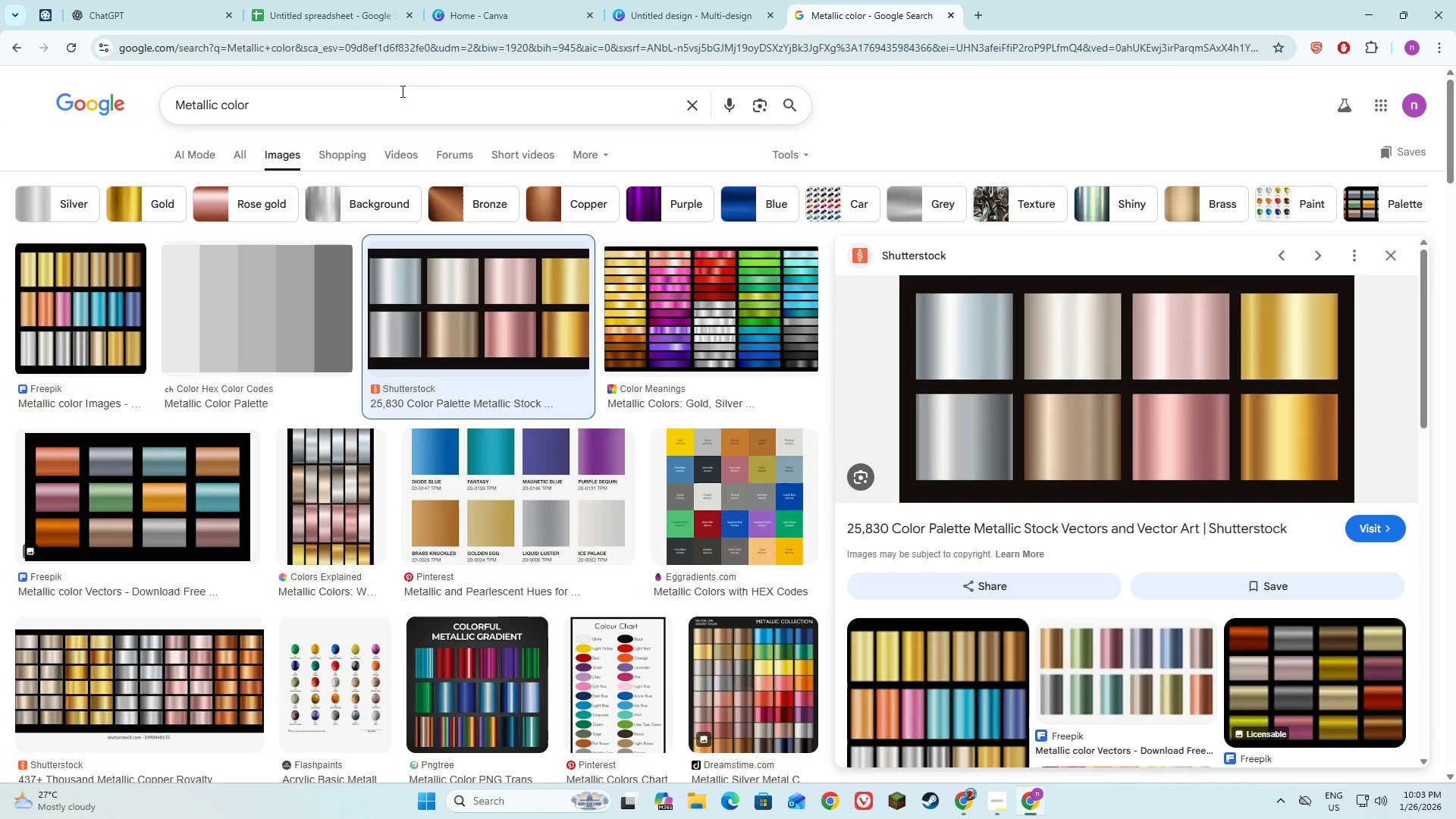 
left_click_drag(start_coordinate=[185, 119], to_coordinate=[180, 119])
 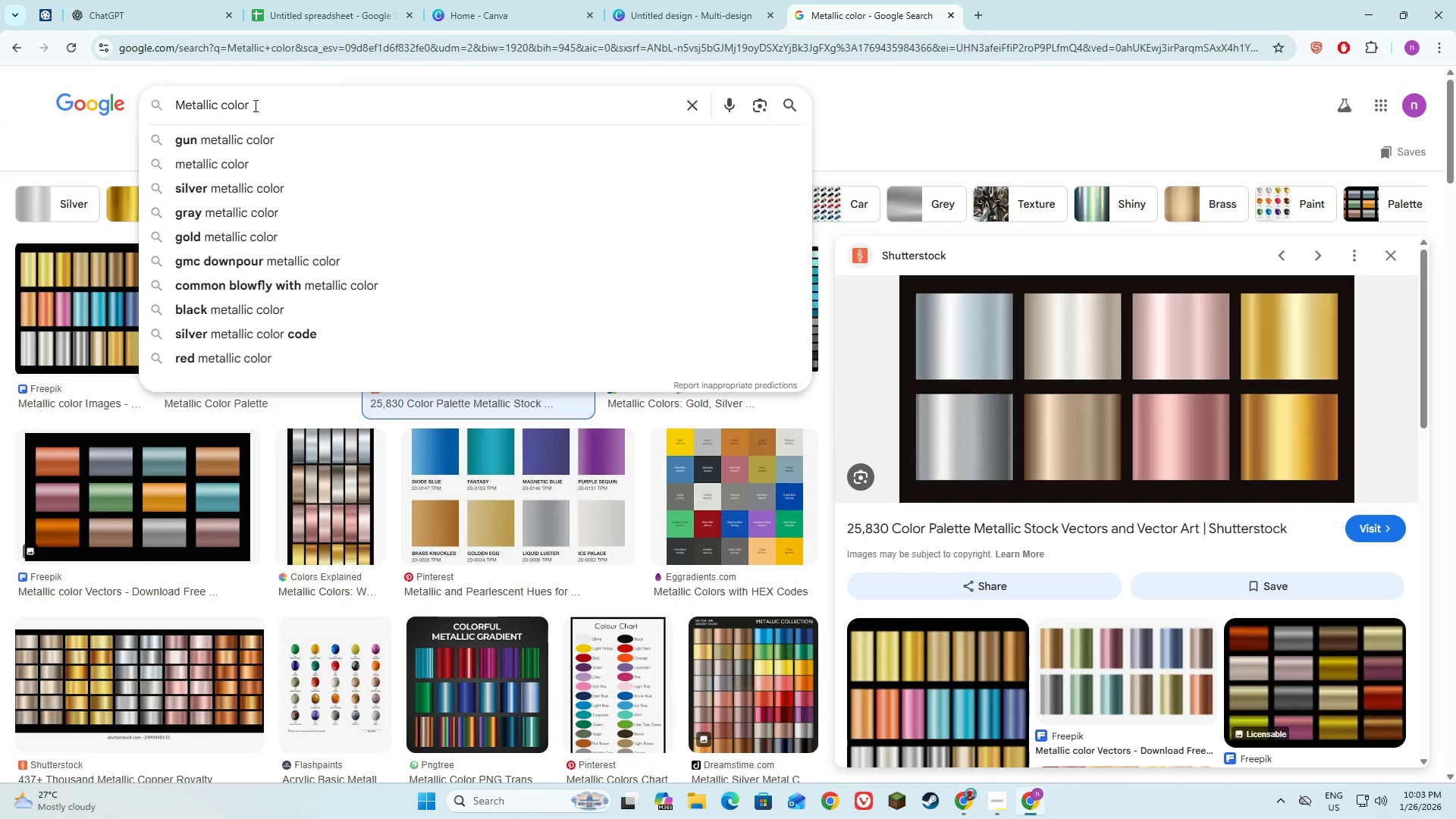 
left_click_drag(start_coordinate=[254, 105], to_coordinate=[170, 105])
 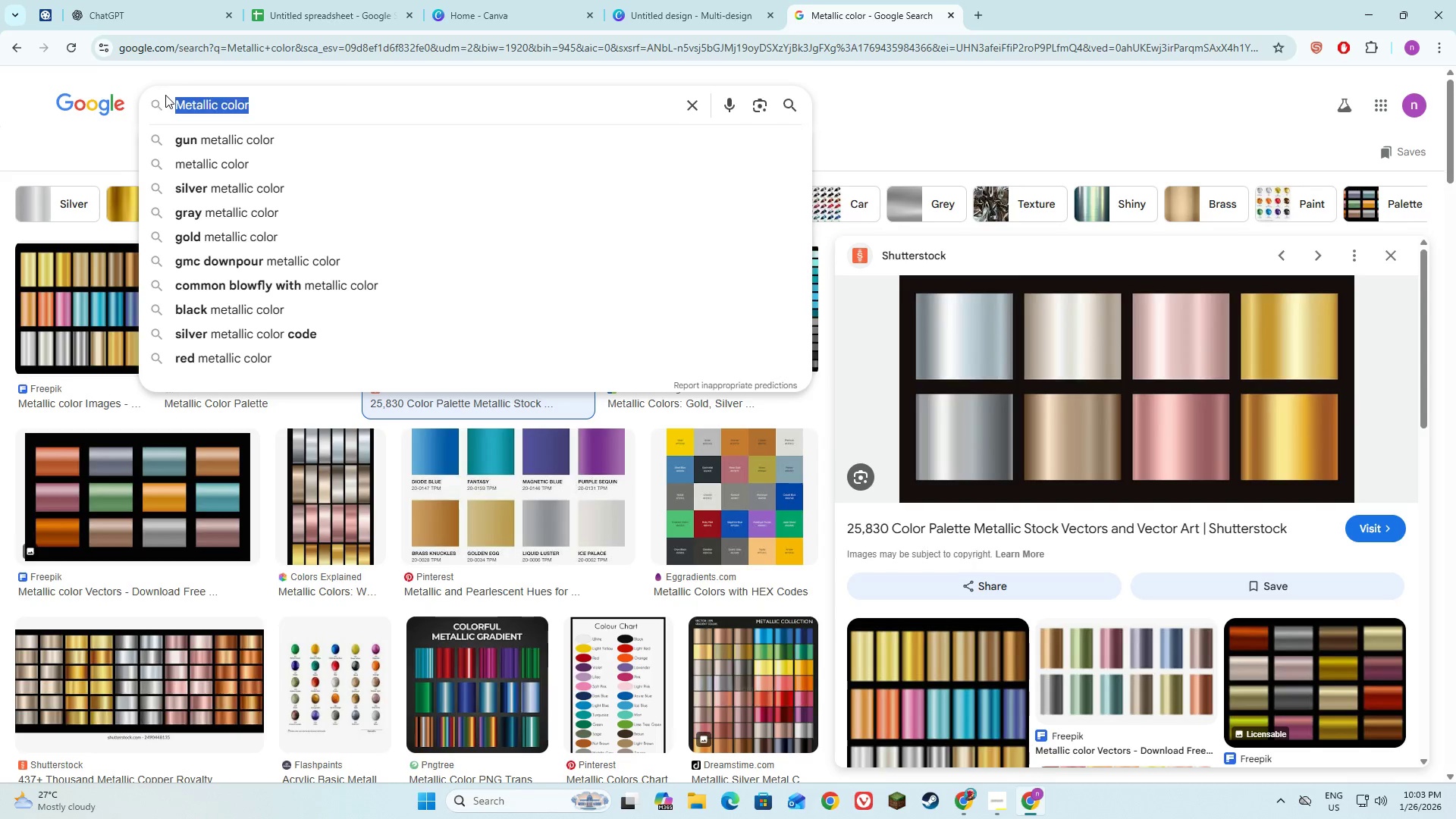 
type(gipo i)
key(Backspace)
key(Backspace)
key(Backspace)
key(Backspace)
key(Backspace)
type(ripo)
 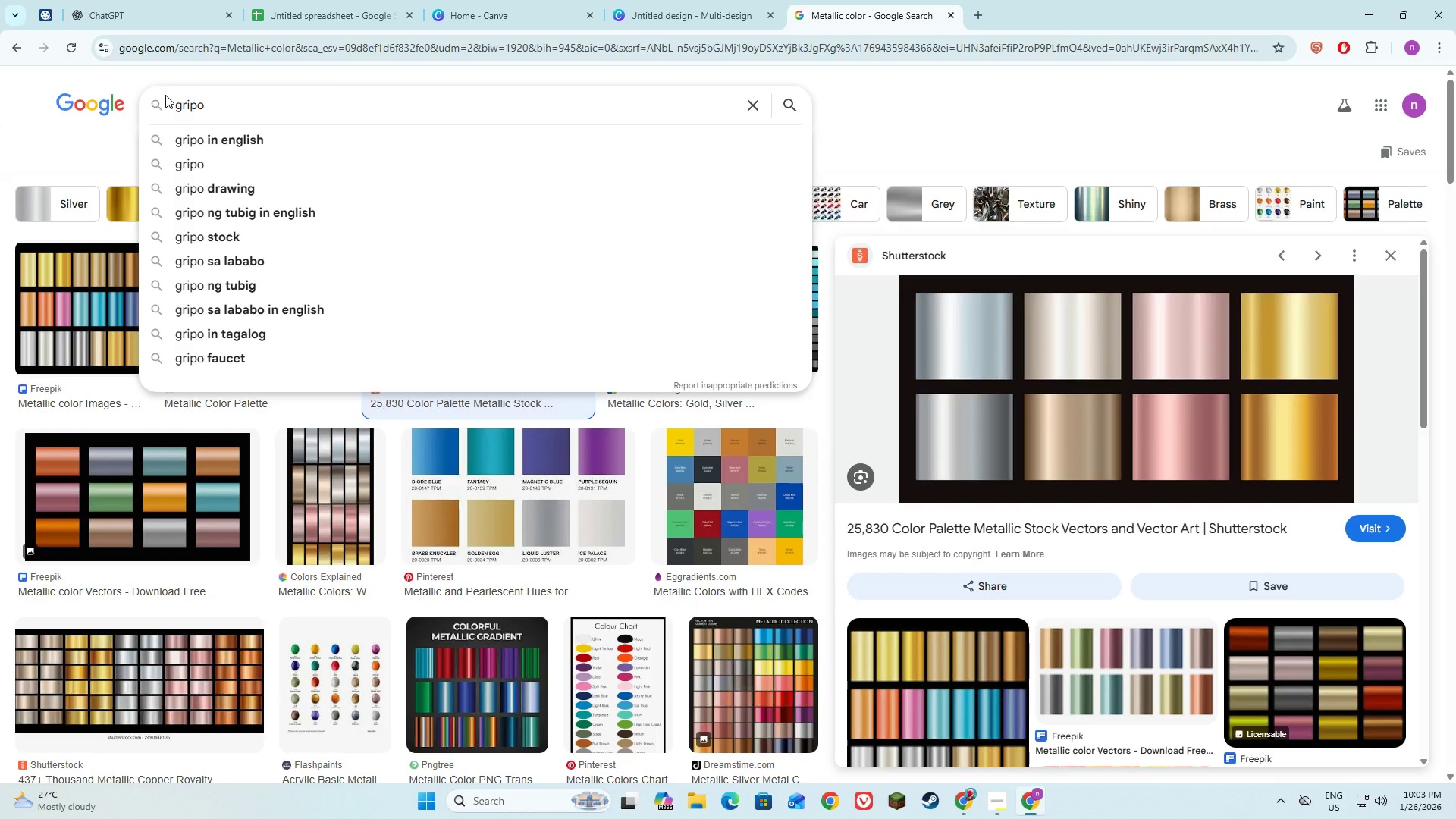 
key(ArrowDown)
 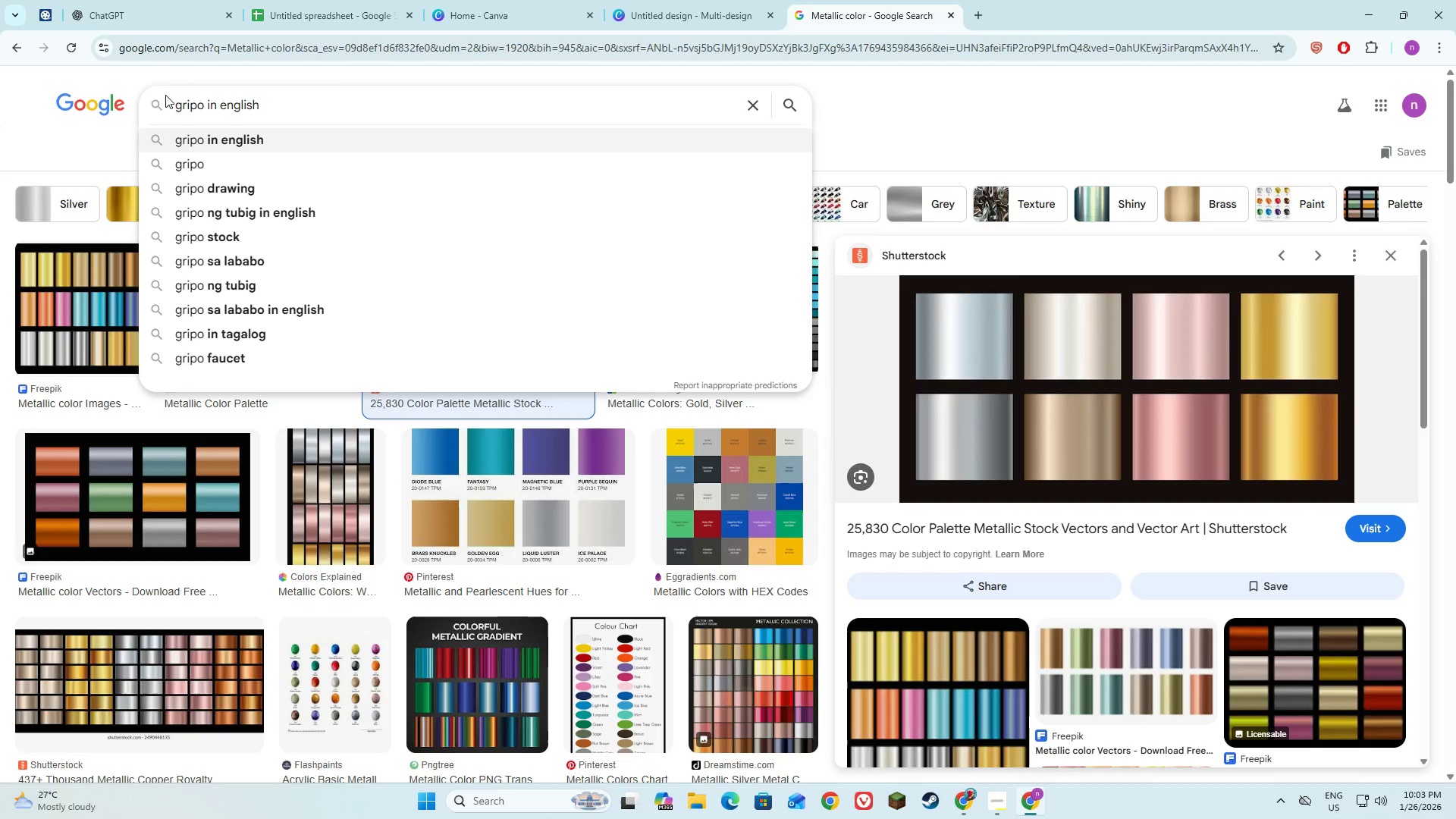 
key(Enter)
 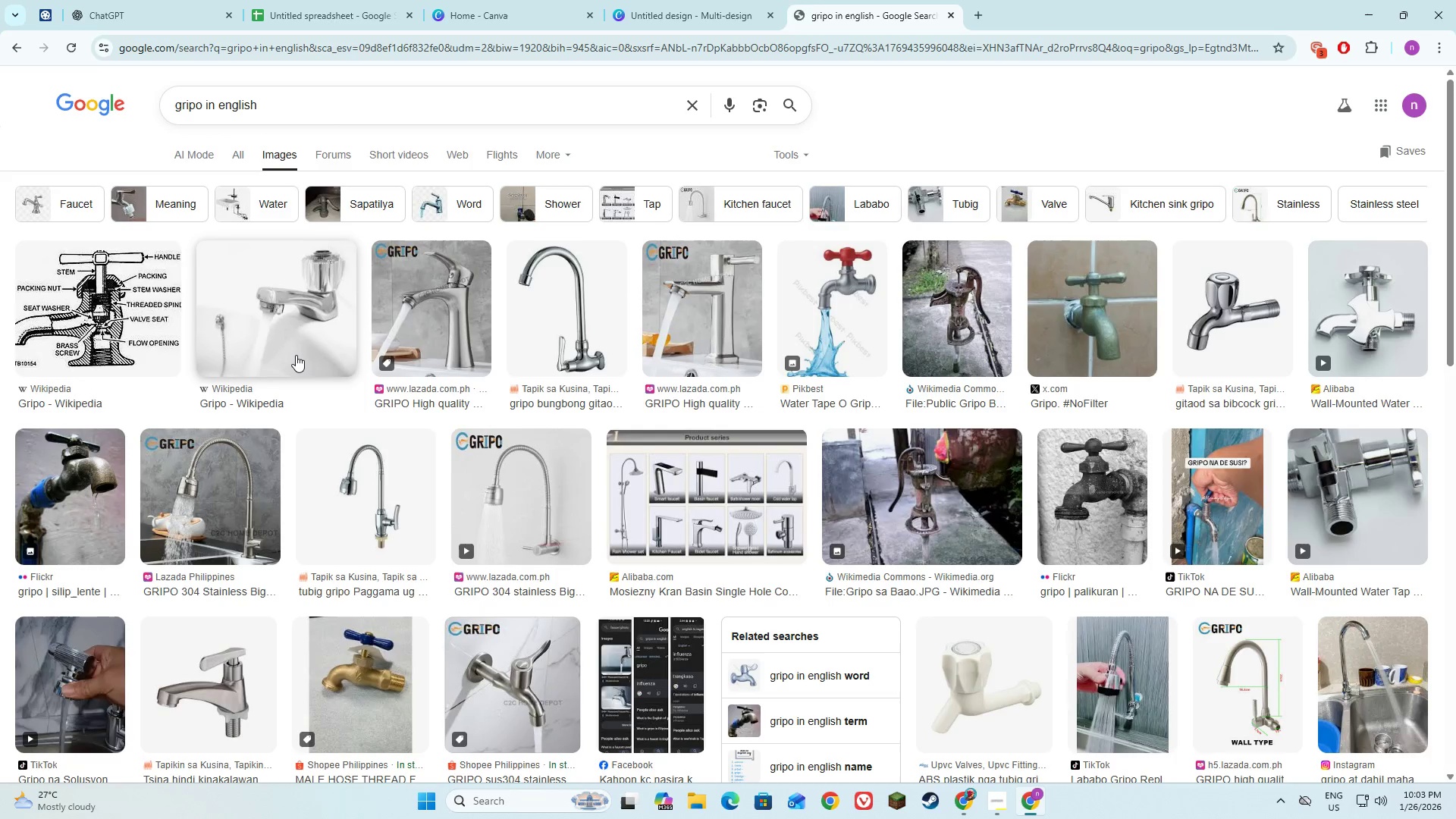 
left_click([243, 164])
 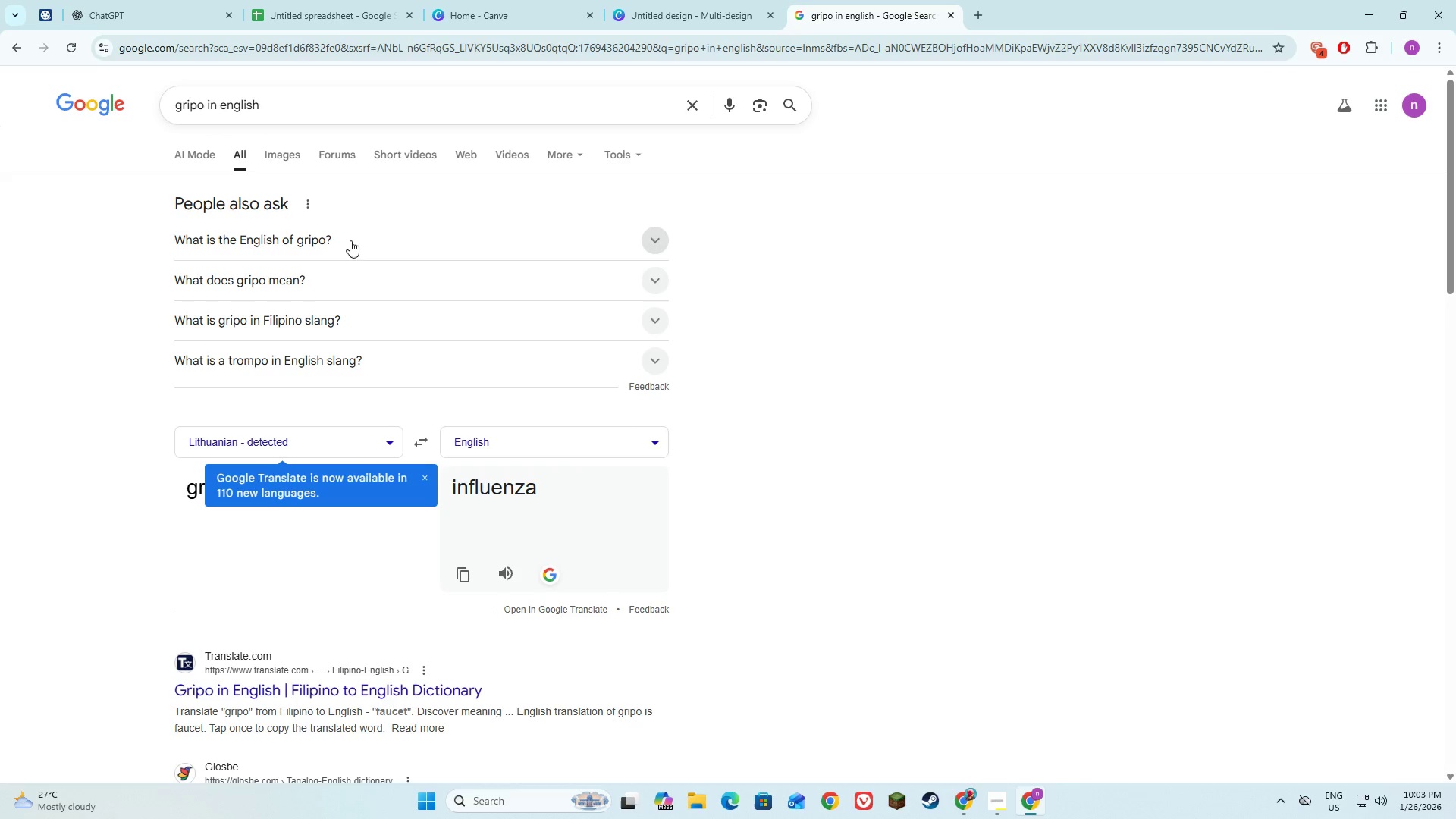 
left_click_drag(start_coordinate=[595, 497], to_coordinate=[450, 484])
 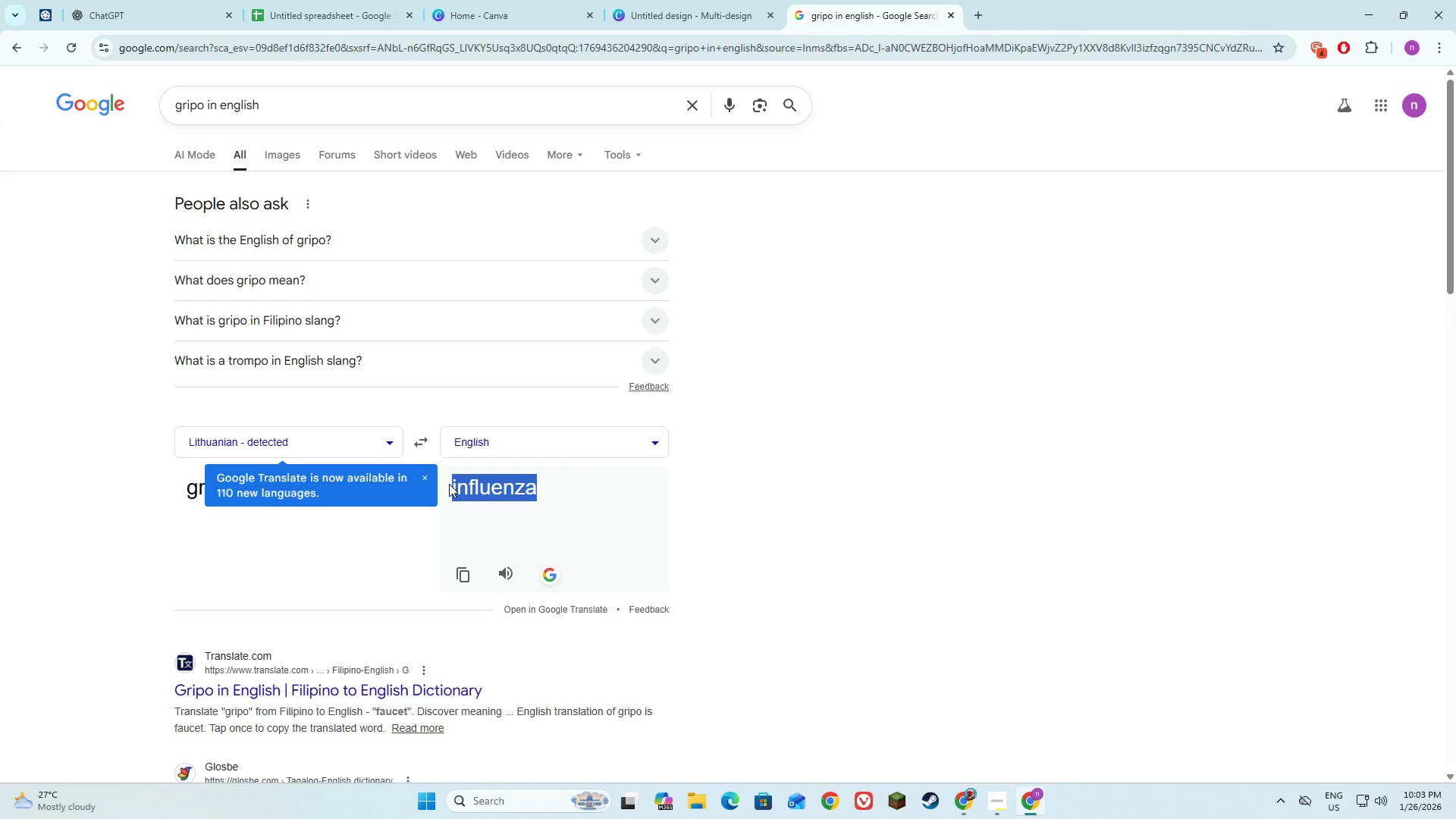 
key(Control+C)
 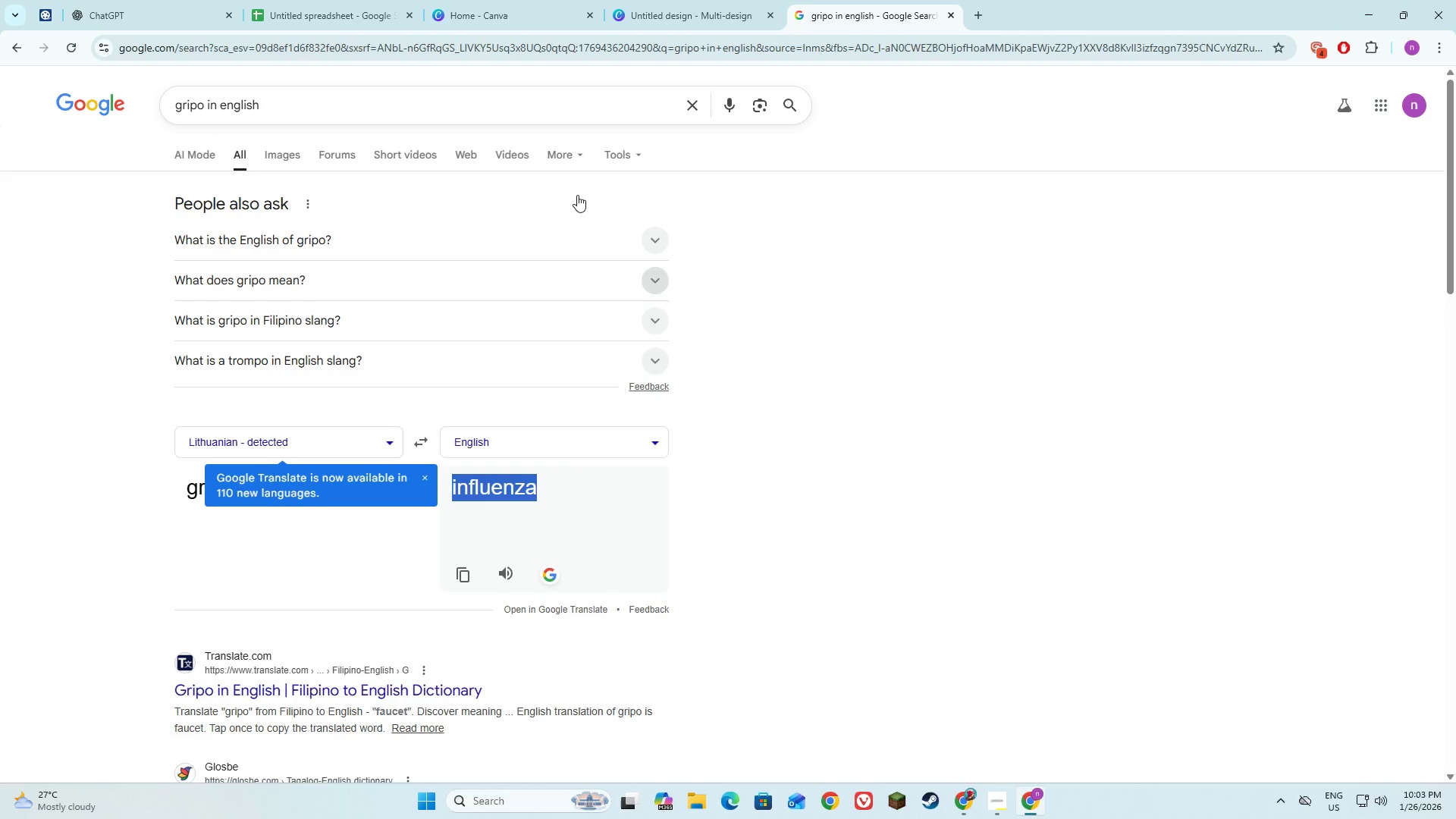 
key(Control+C)
 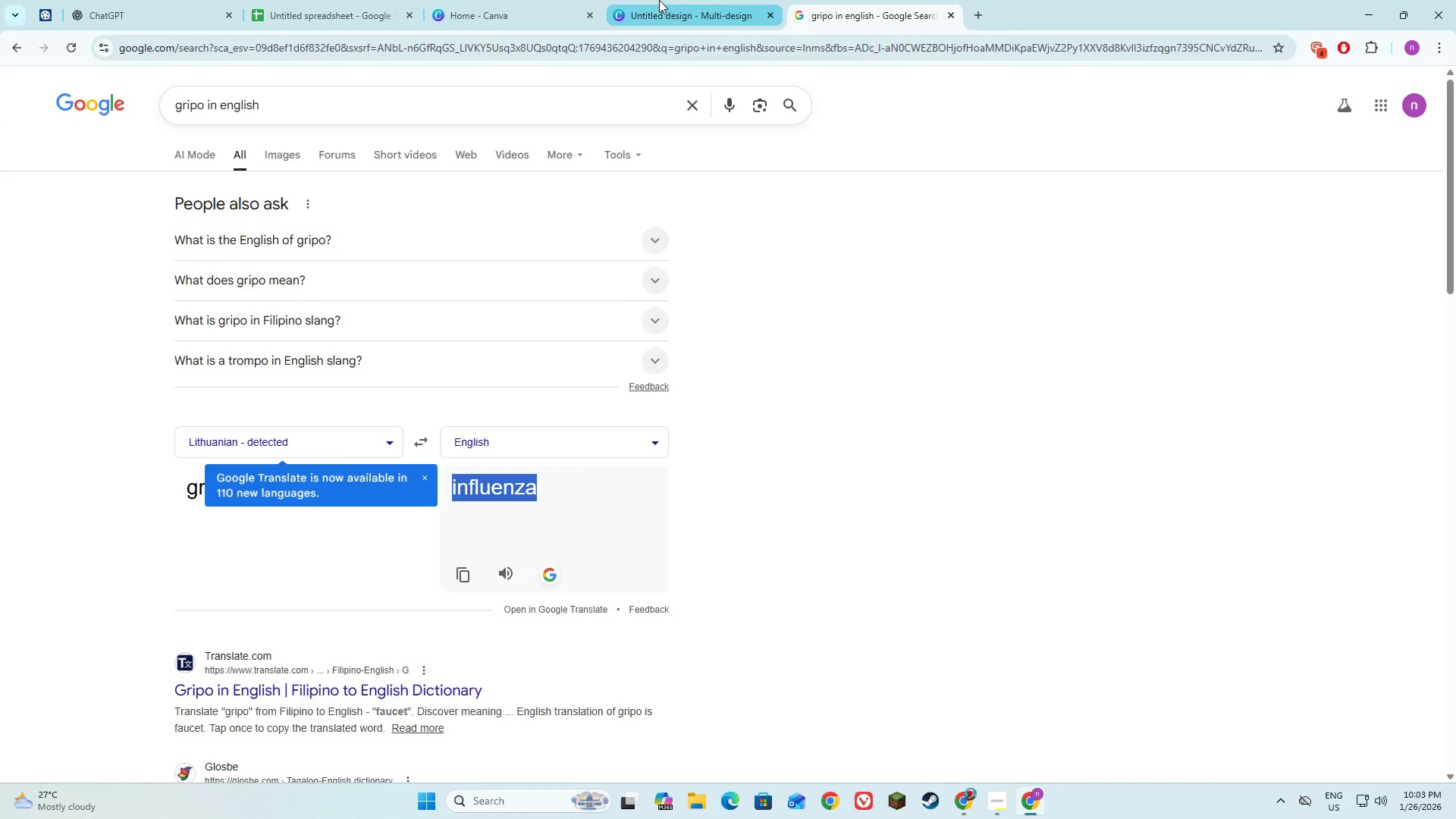 
left_click([659, 0])
 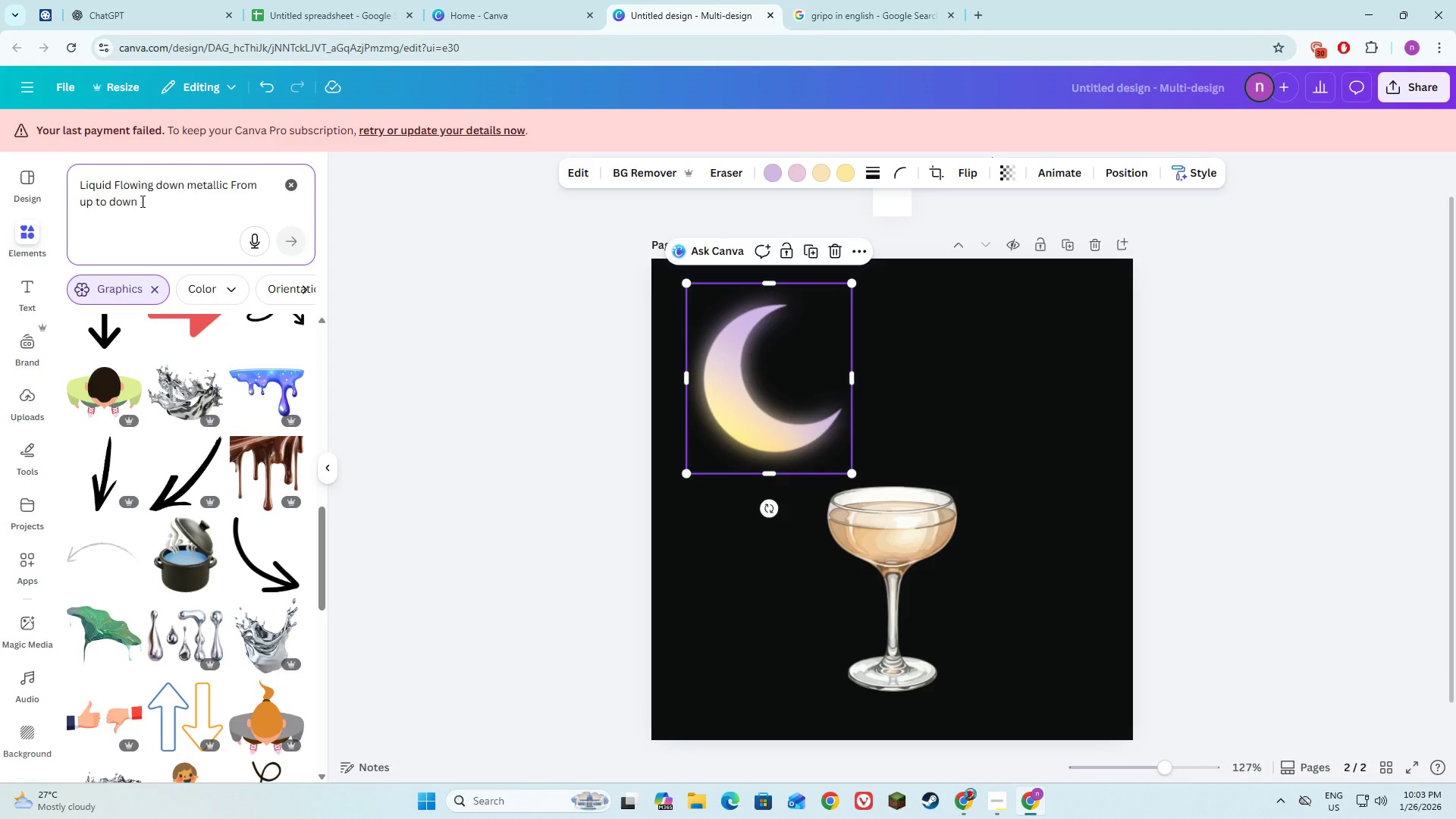 
left_click_drag(start_coordinate=[146, 202], to_coordinate=[81, 198])
 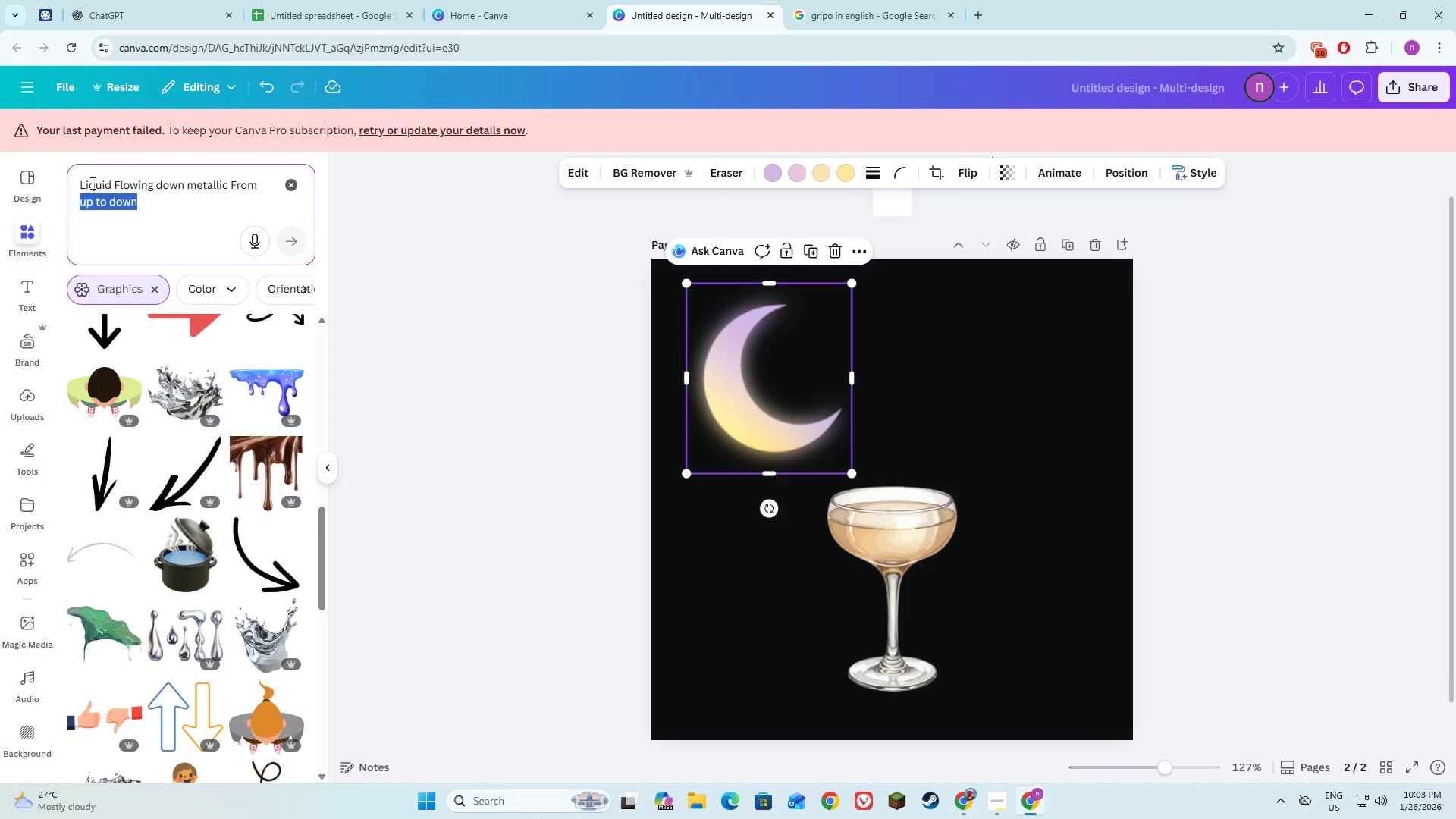 
key(Control+ControlLeft)
 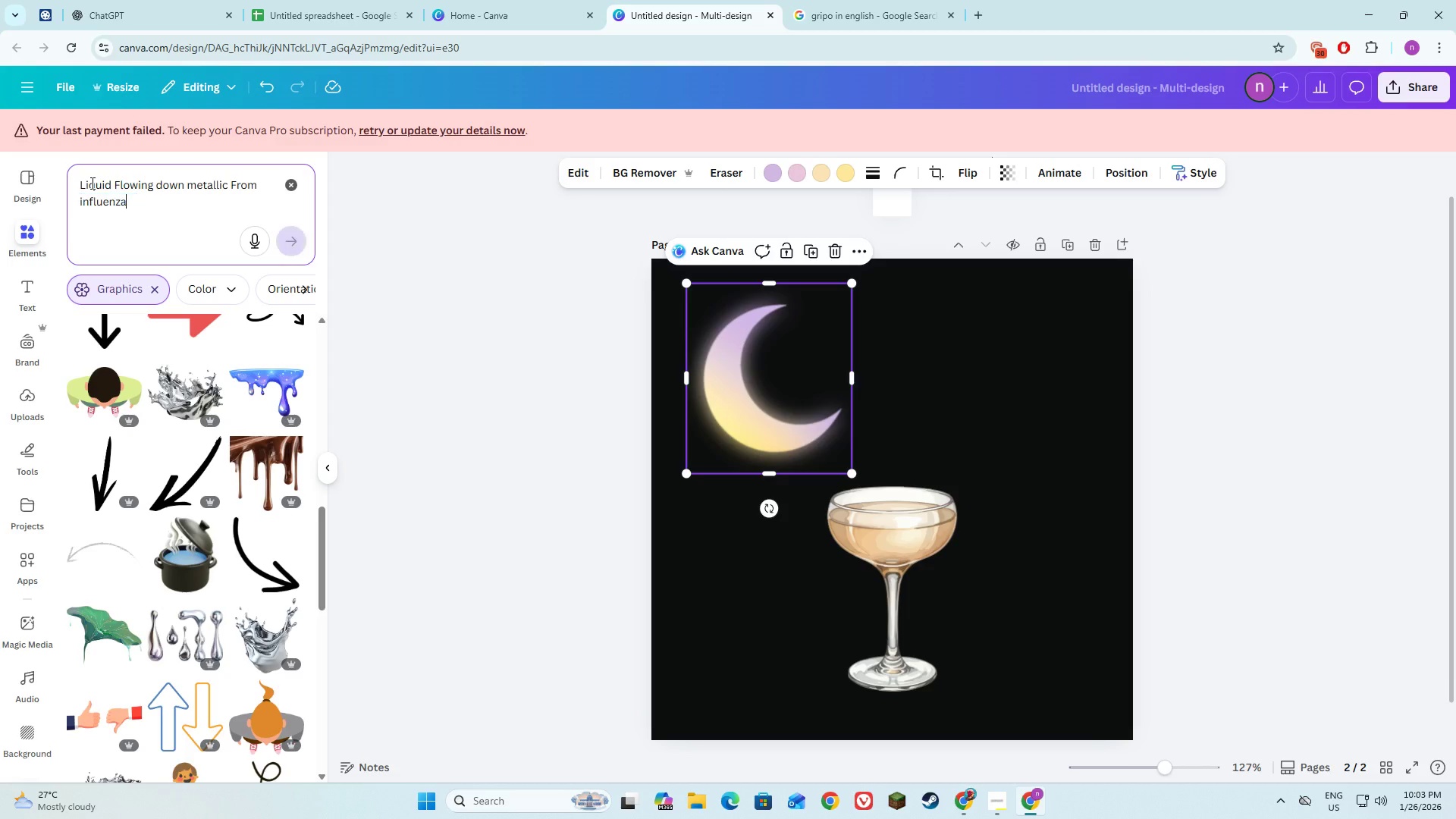 
key(Control+V)
 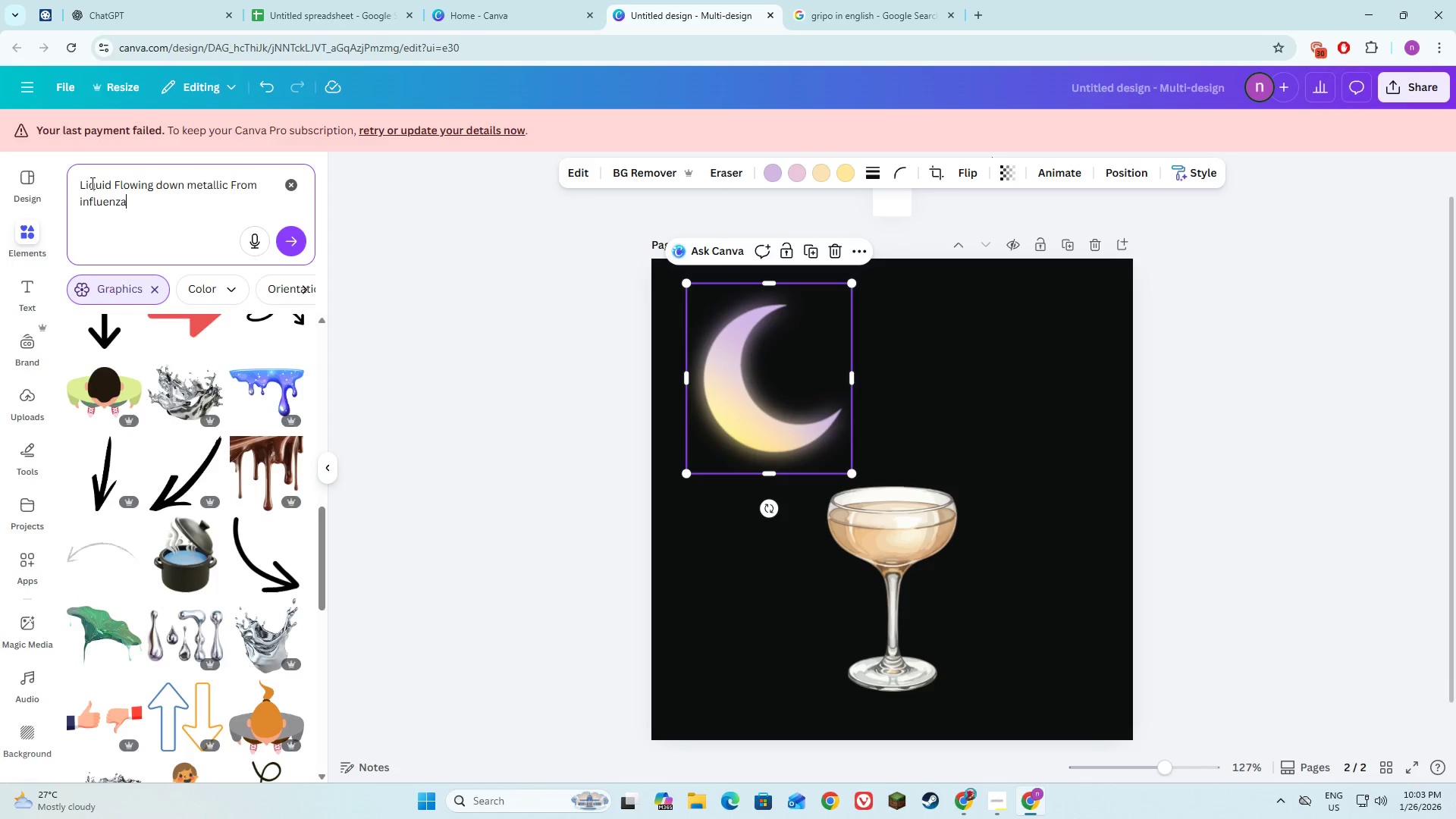 
key(Enter)
 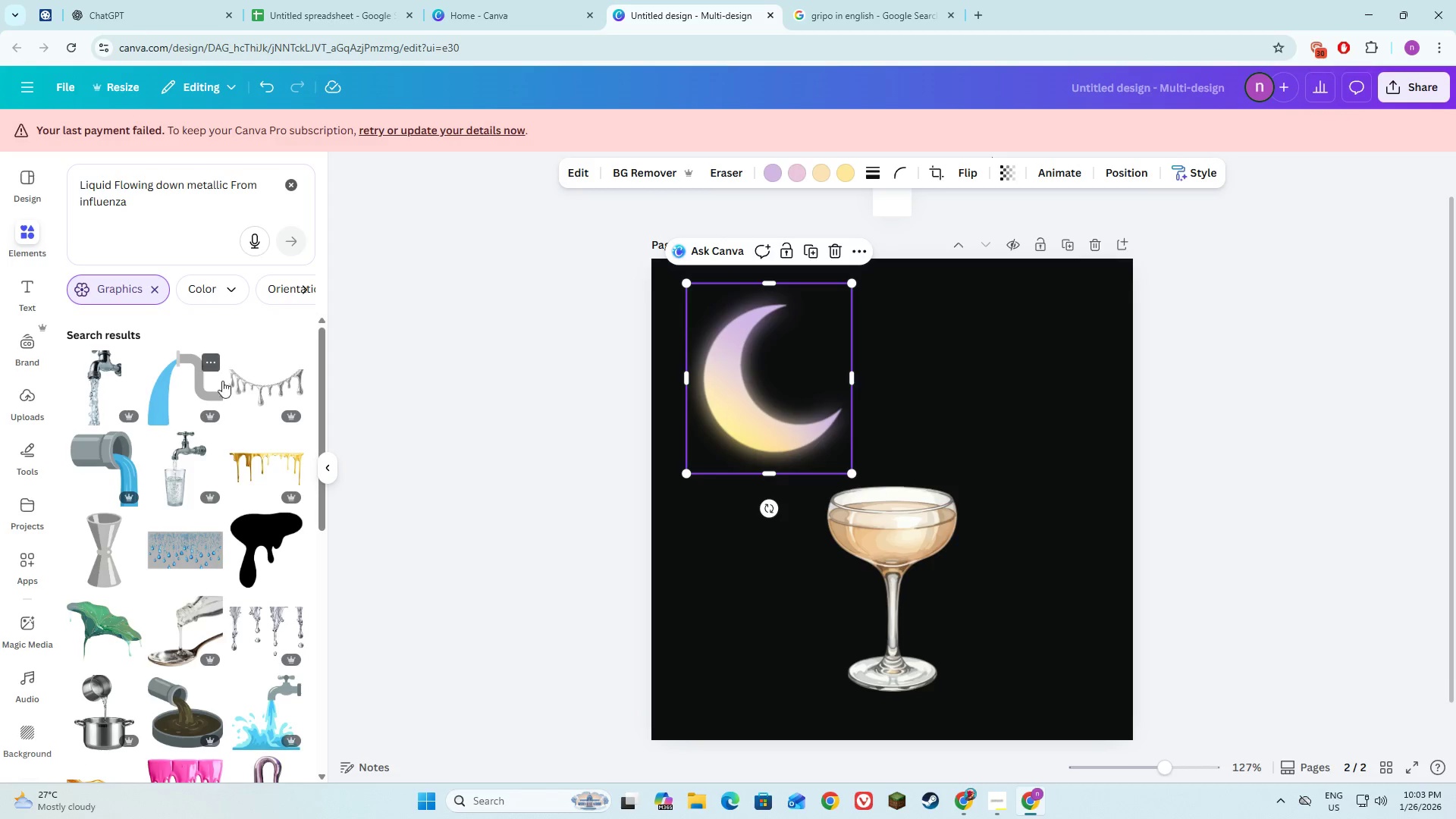 
mouse_move([106, 472])
 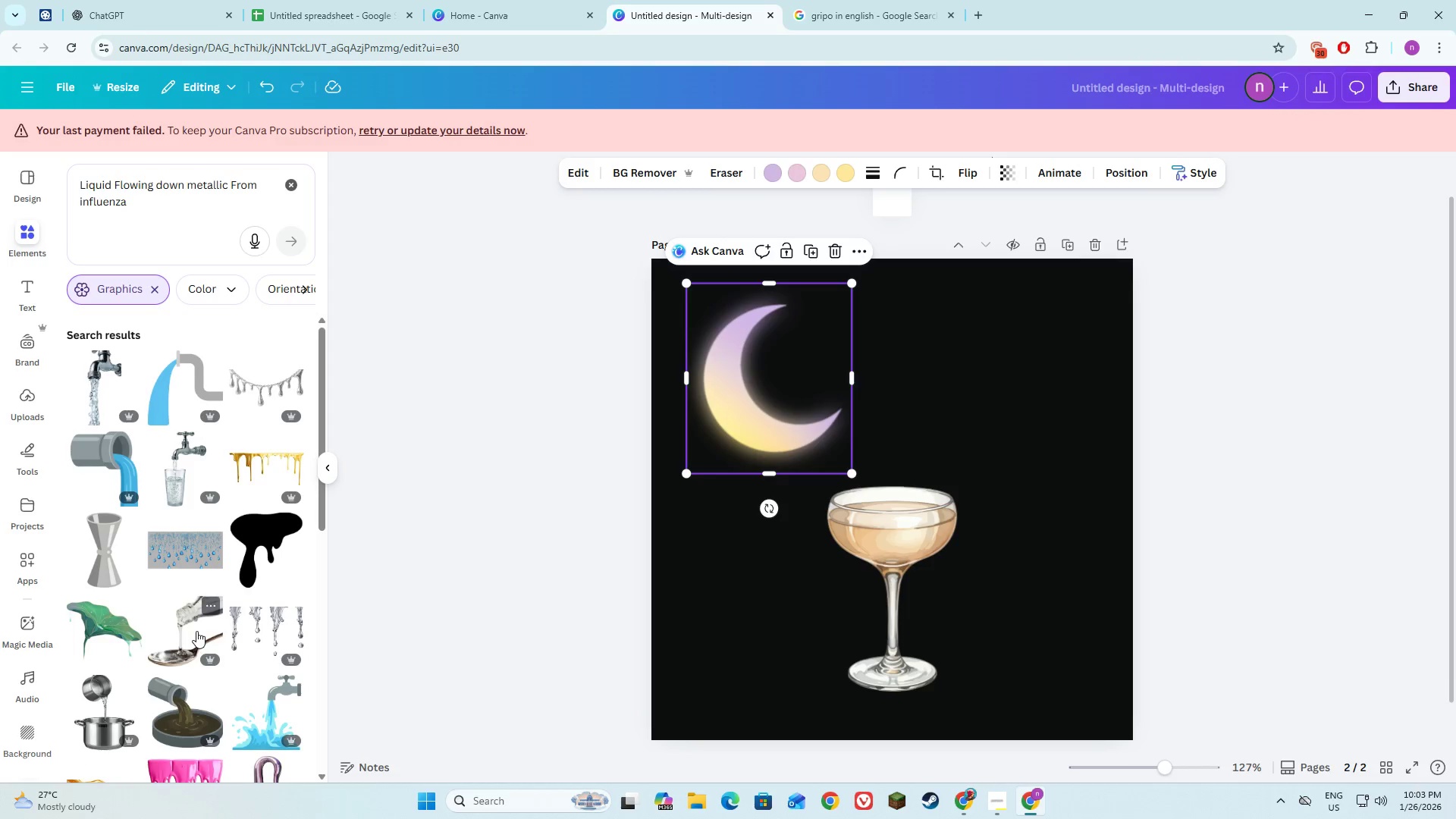 
scroll: coordinate [206, 676], scroll_direction: down, amount: 3.0
 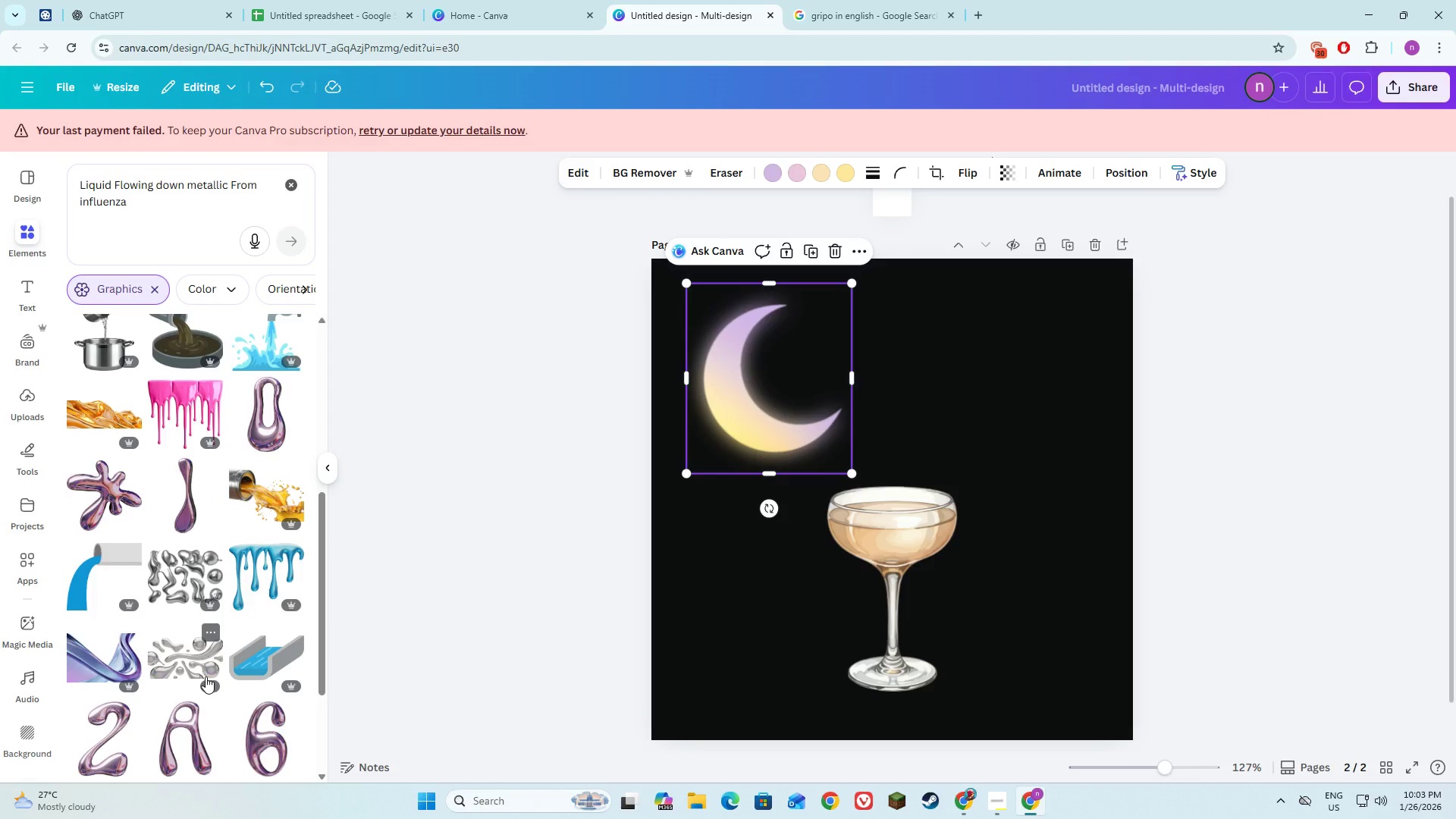 
scroll: coordinate [206, 676], scroll_direction: up, amount: 3.0
 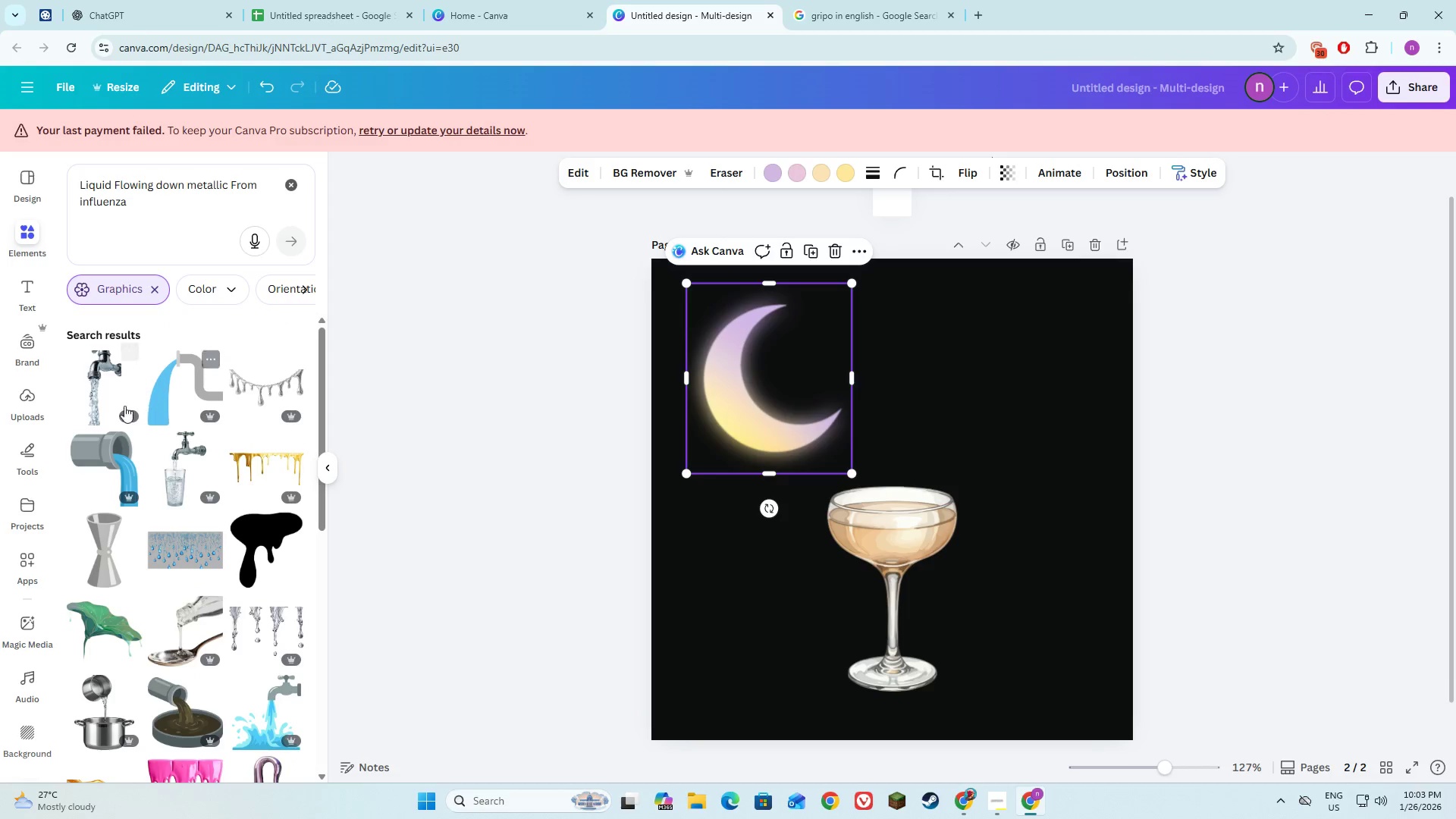 
left_click([85, 383])
 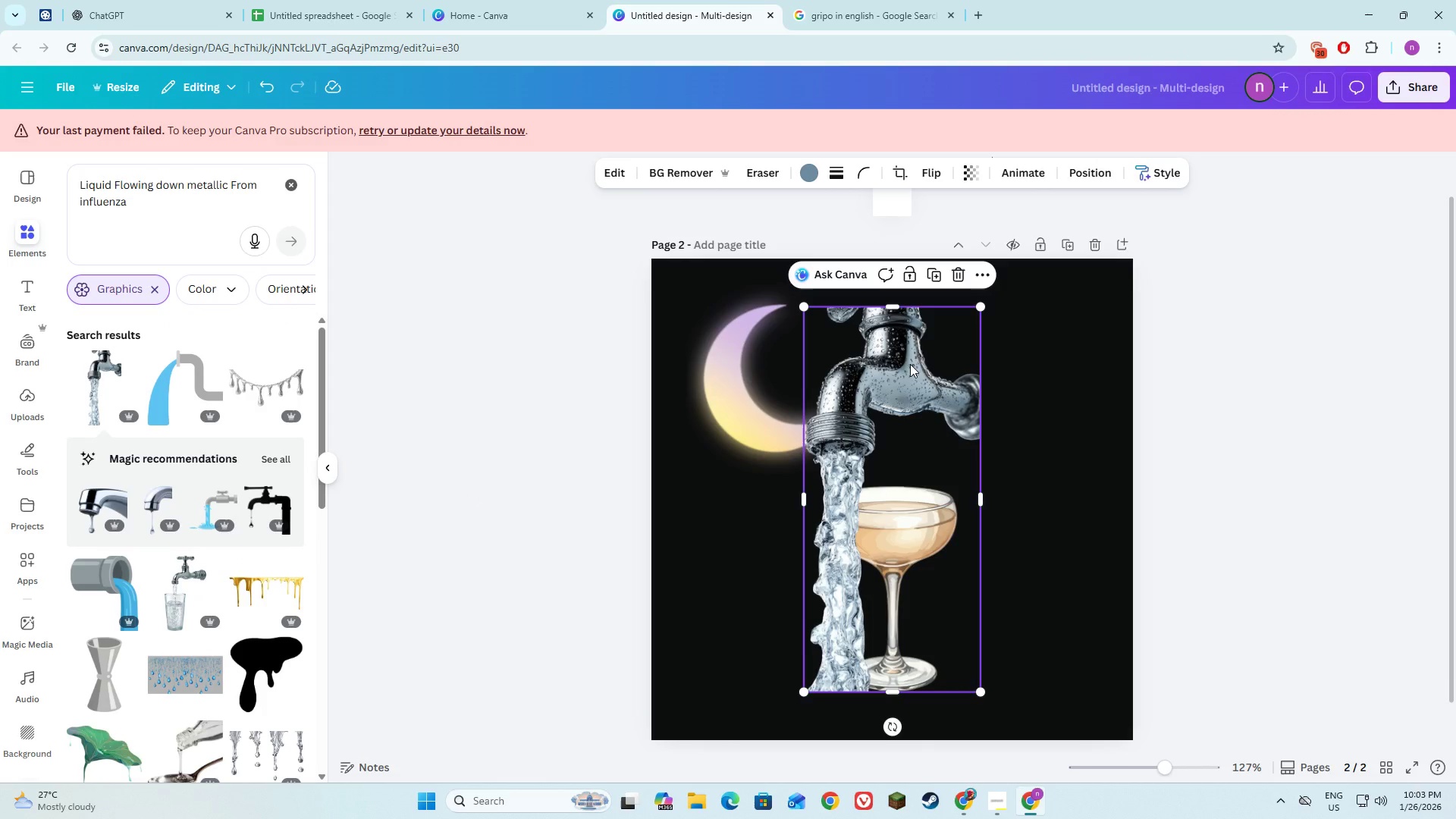 
wait(5.17)
 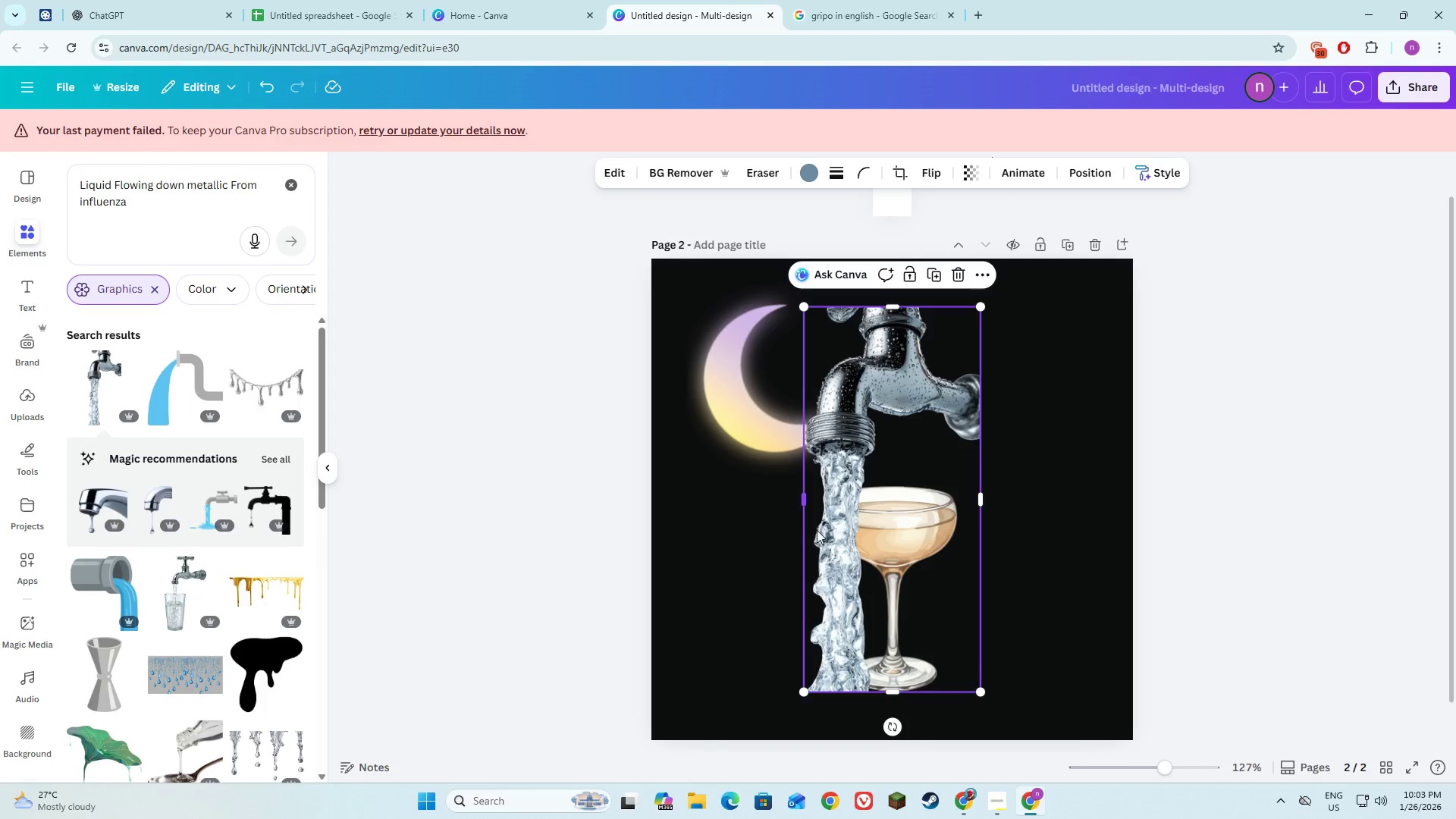 
left_click([938, 166])
 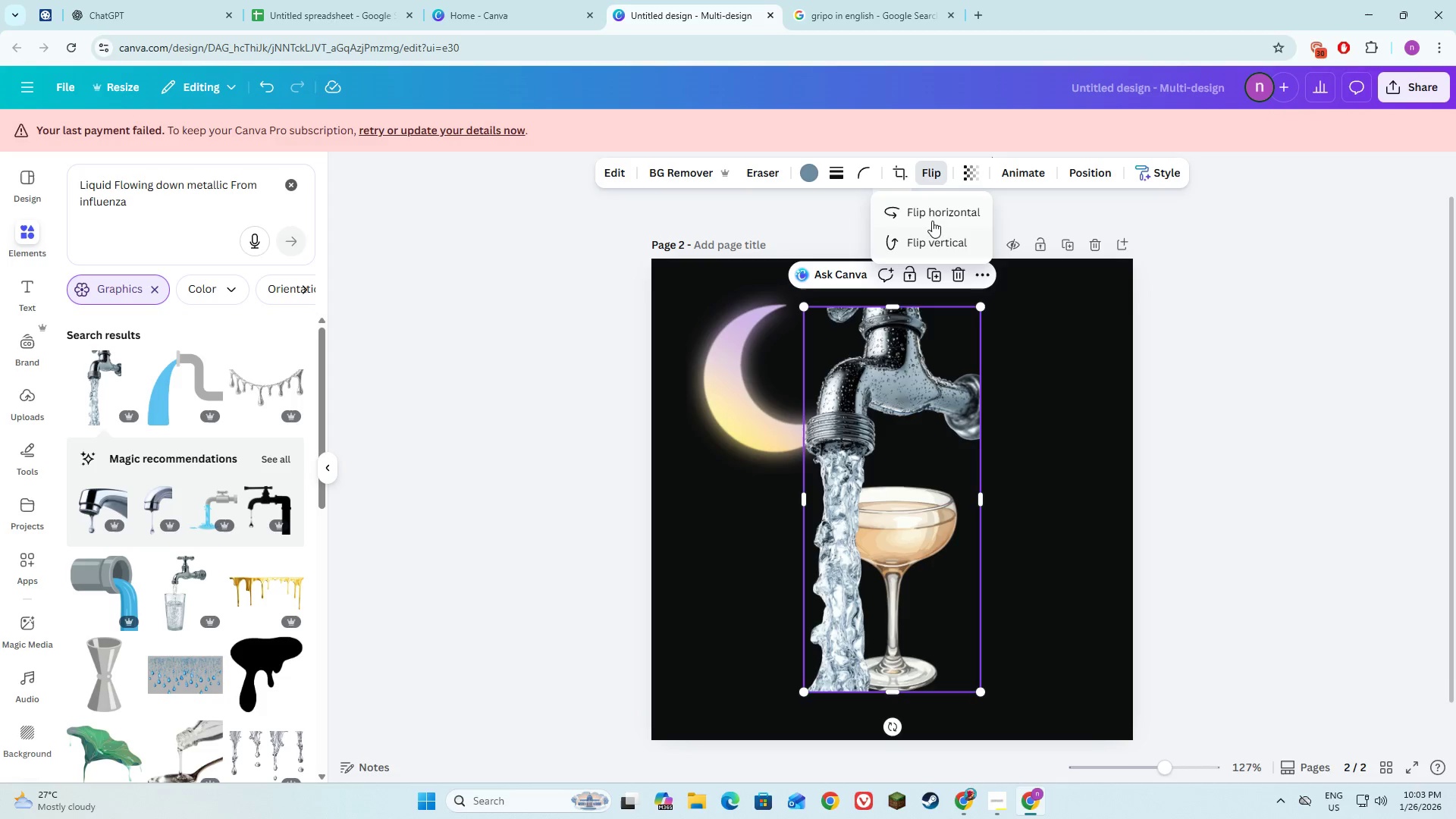 
left_click([930, 215])
 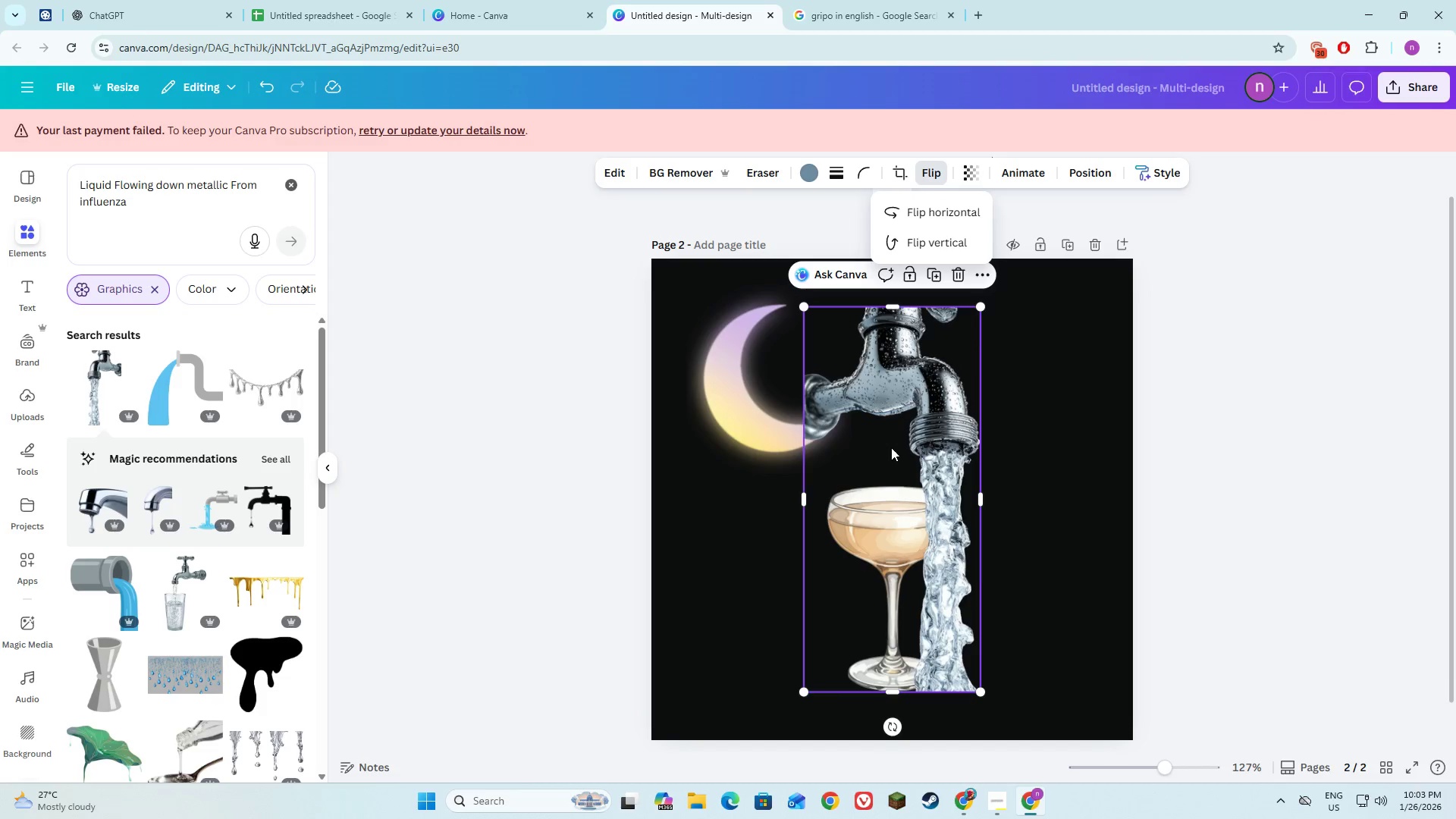 
left_click_drag(start_coordinate=[891, 440], to_coordinate=[824, 425])
 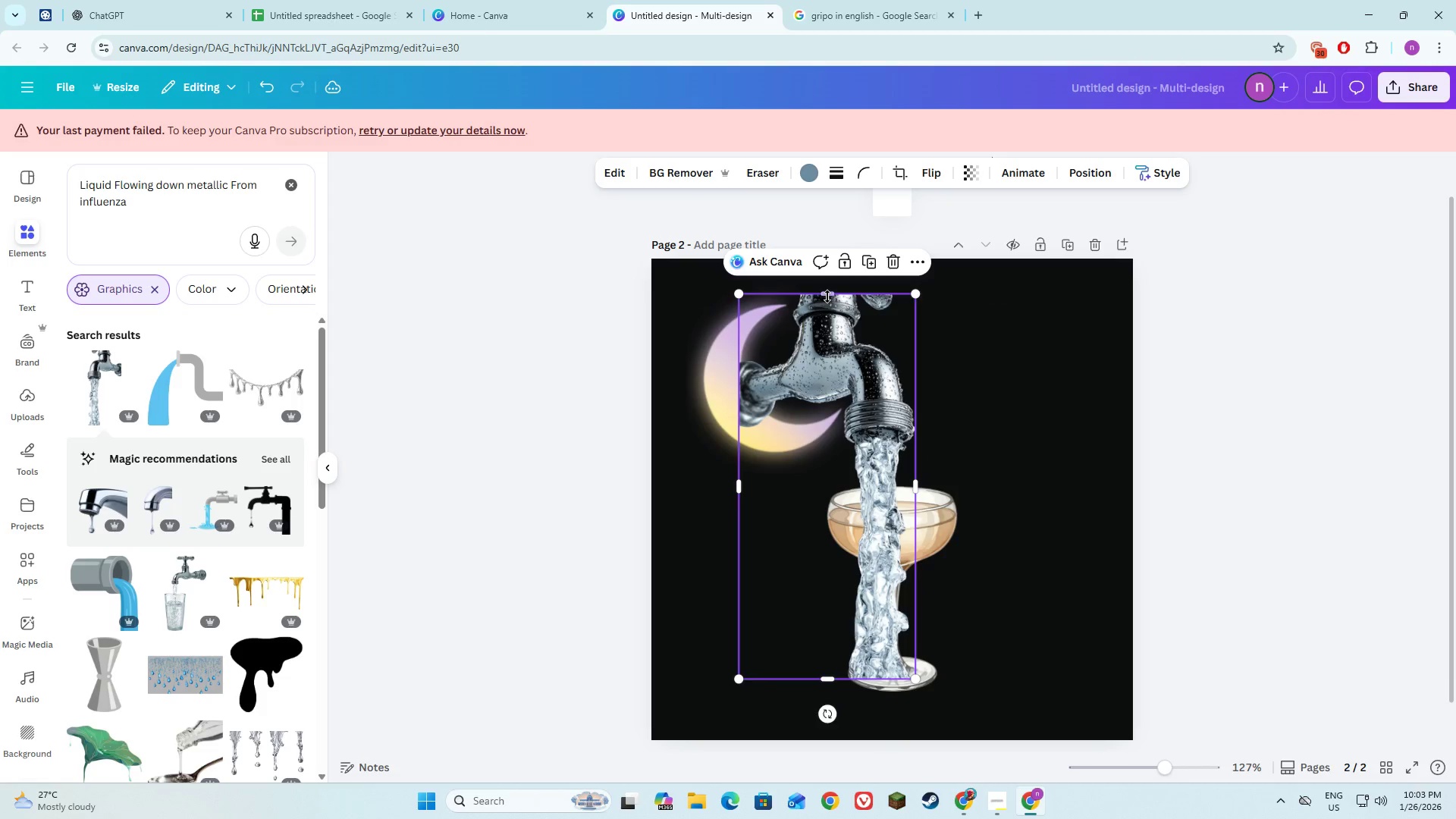 
left_click_drag(start_coordinate=[827, 297], to_coordinate=[840, 444])
 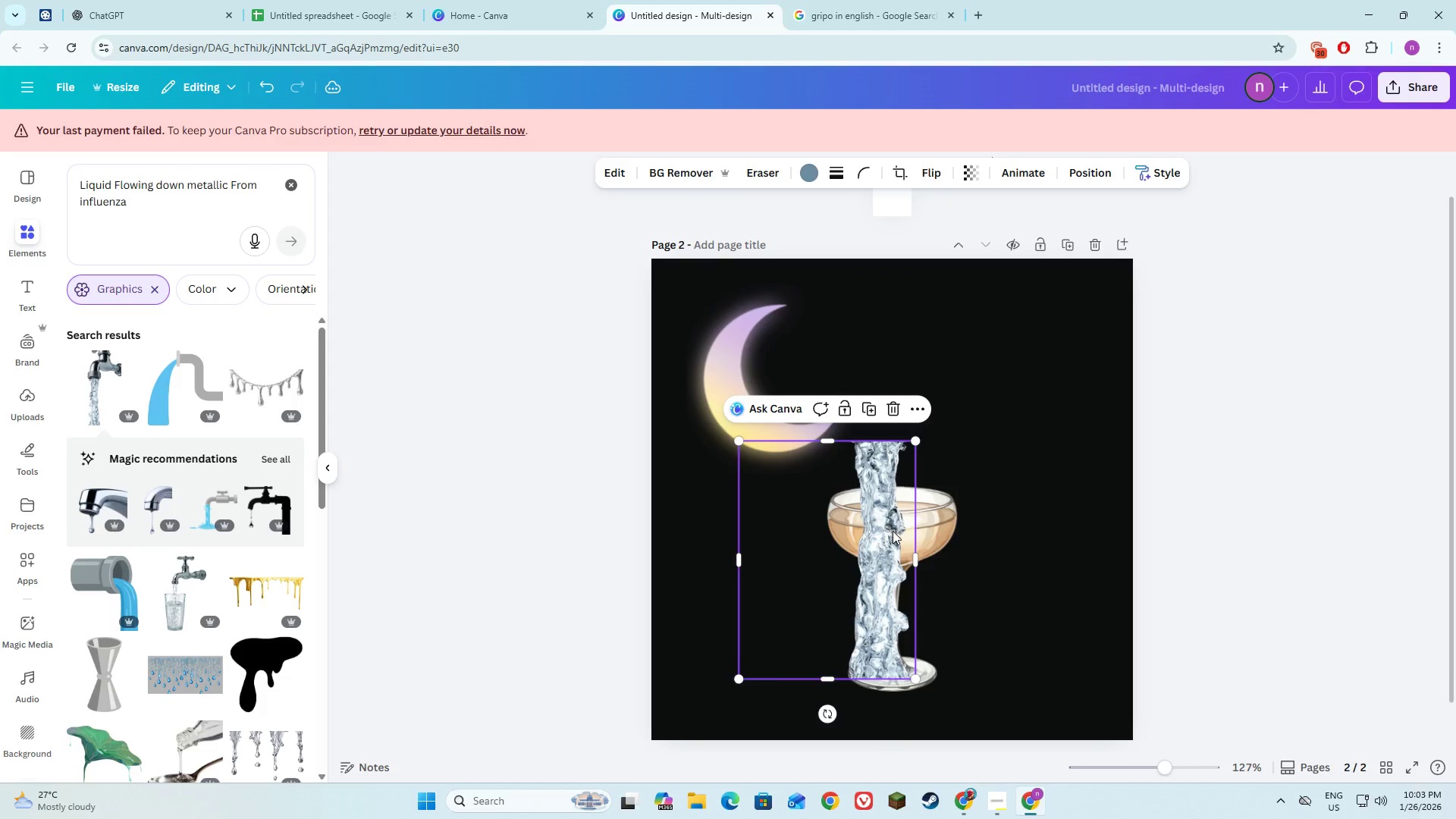 
left_click_drag(start_coordinate=[893, 531], to_coordinate=[883, 422])
 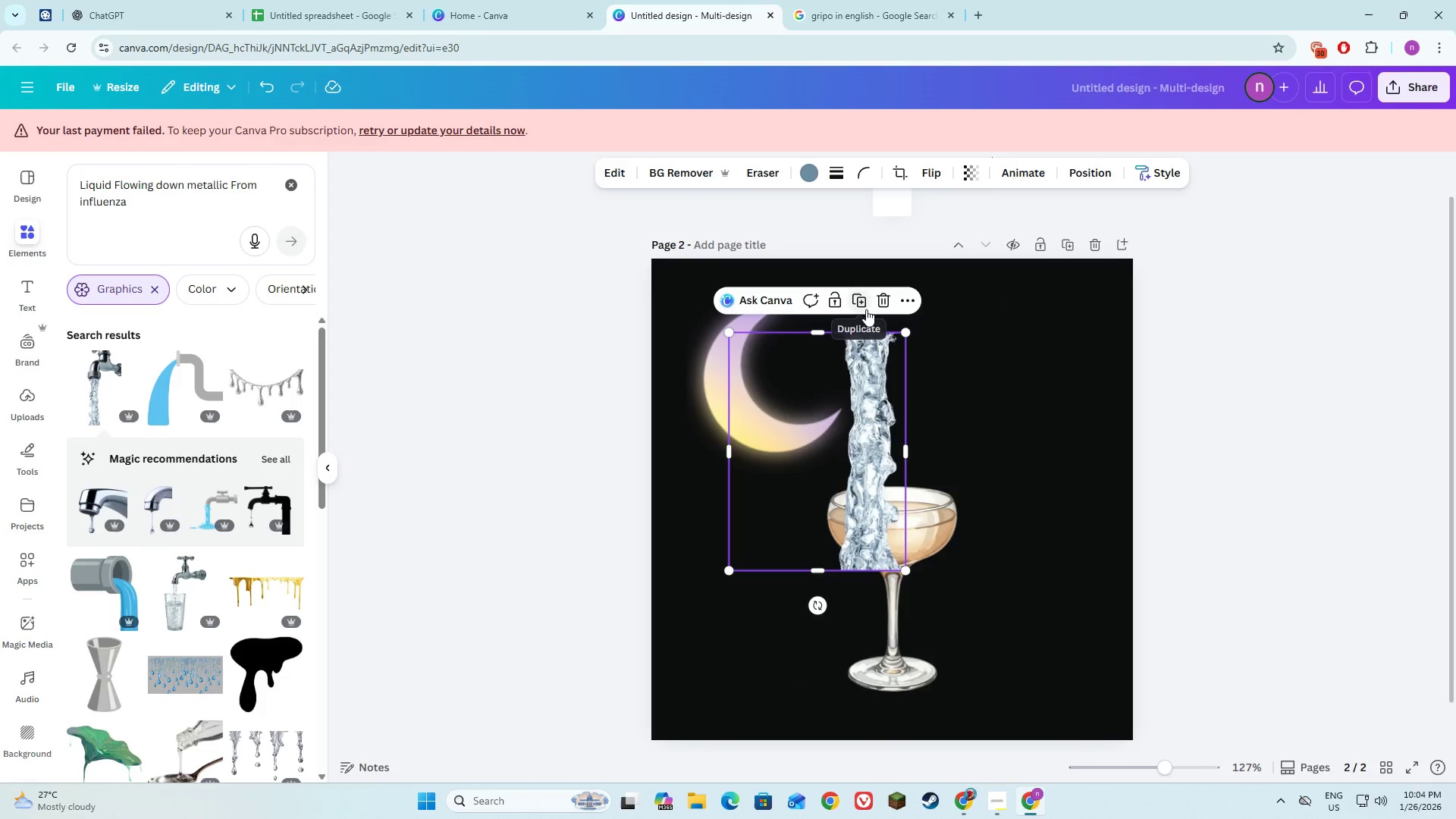 
left_click([885, 303])
 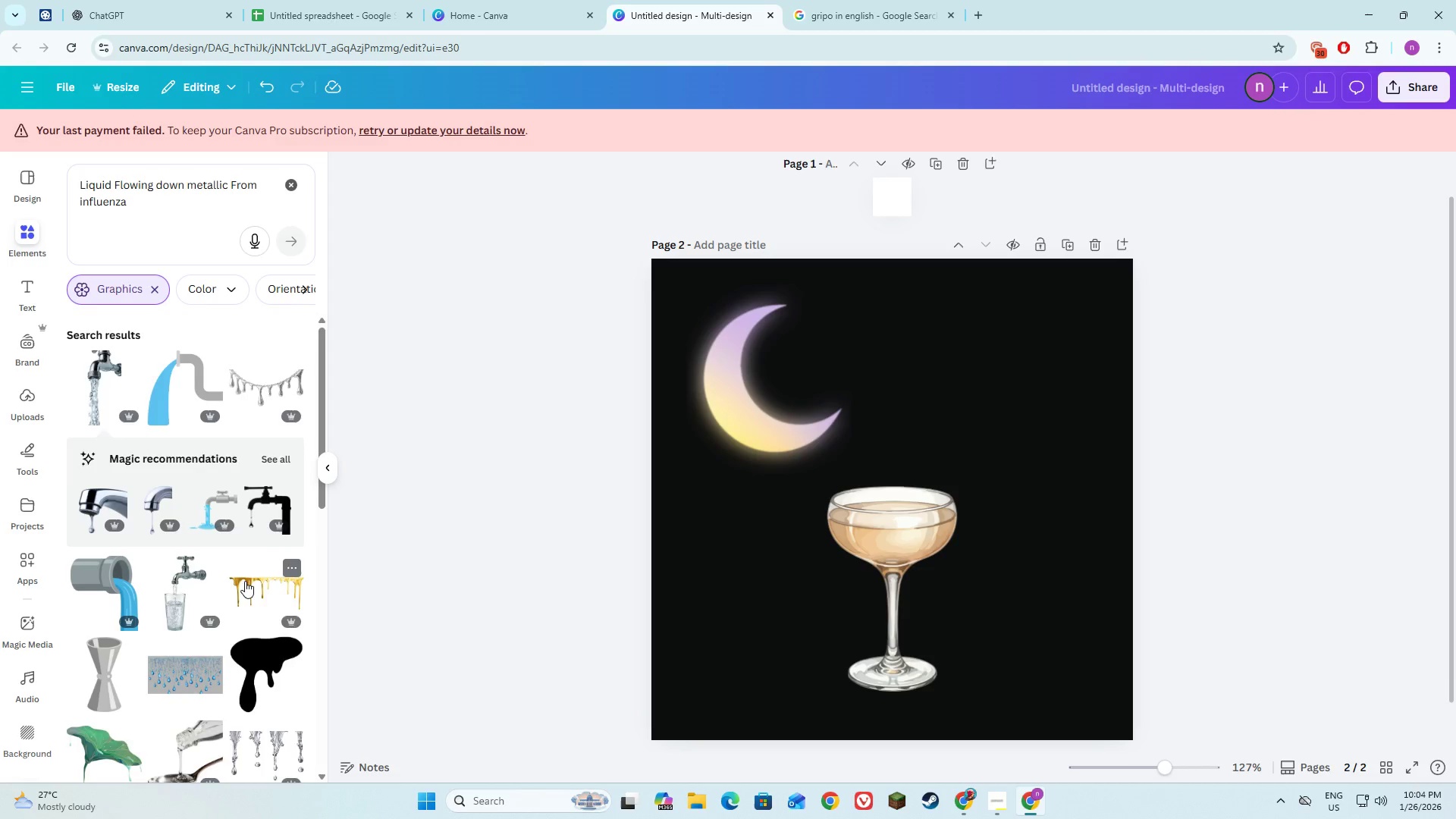 
scroll: coordinate [245, 582], scroll_direction: down, amount: 6.0
 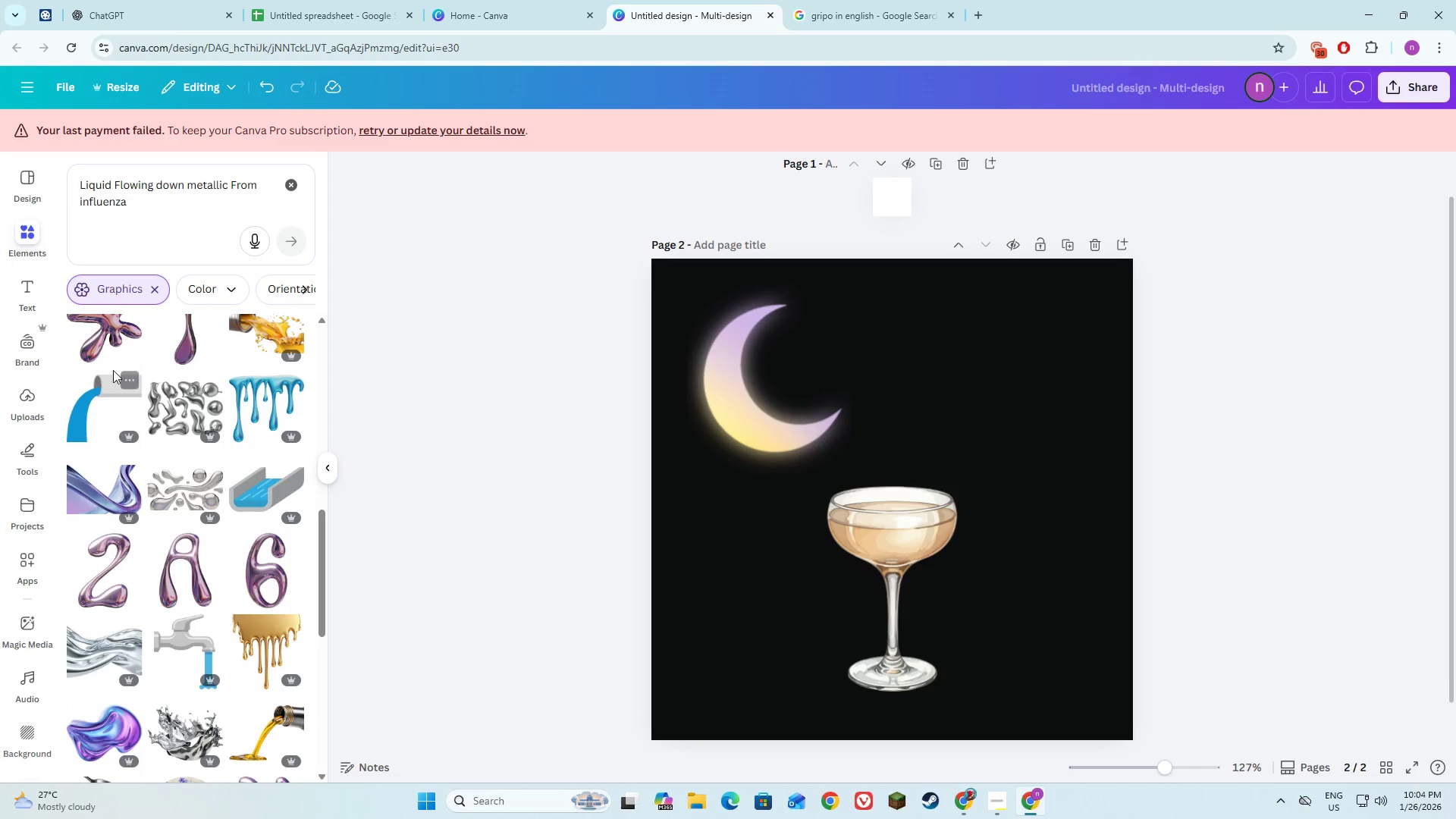 
left_click([95, 401])
 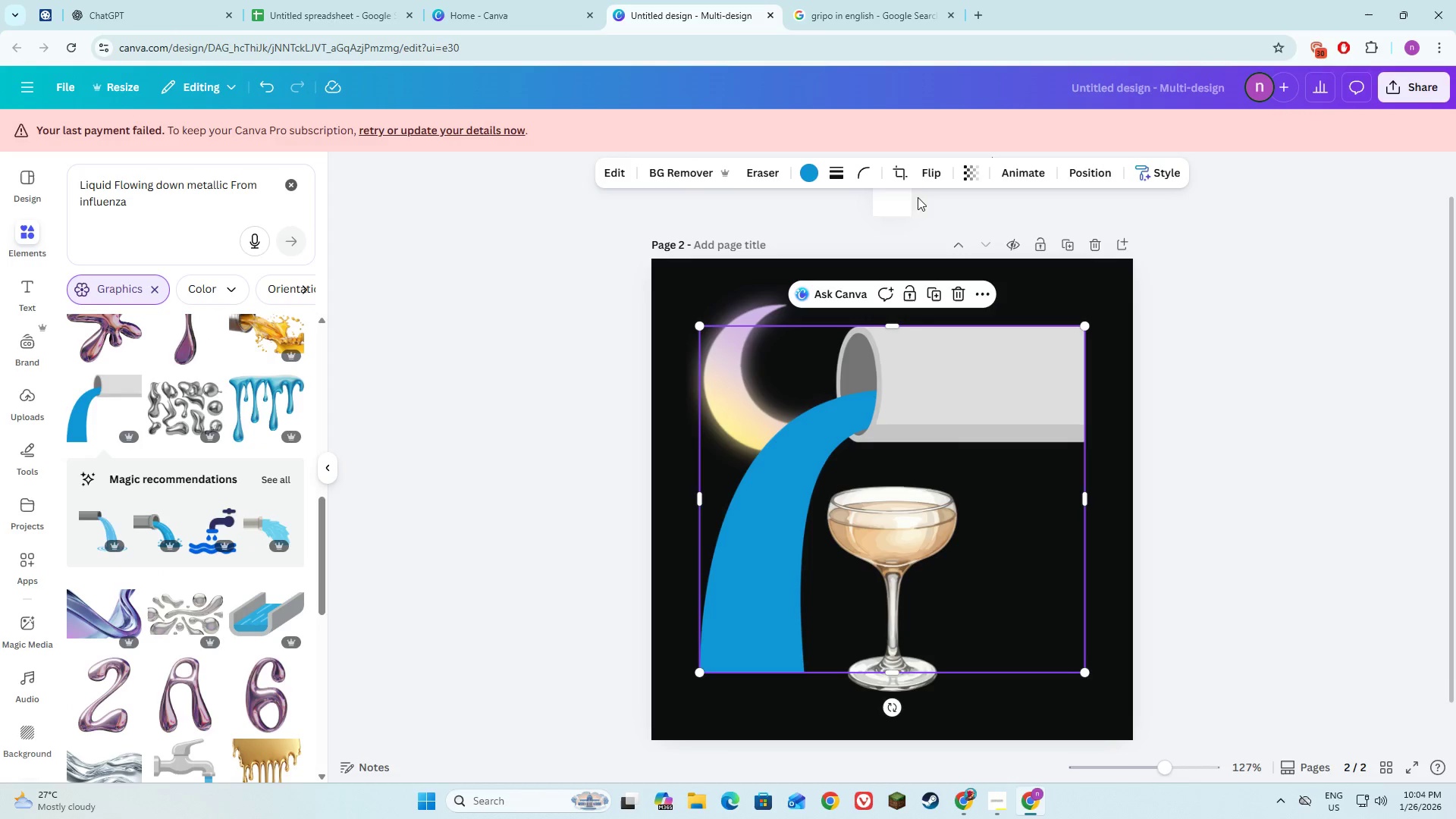 
left_click([921, 175])
 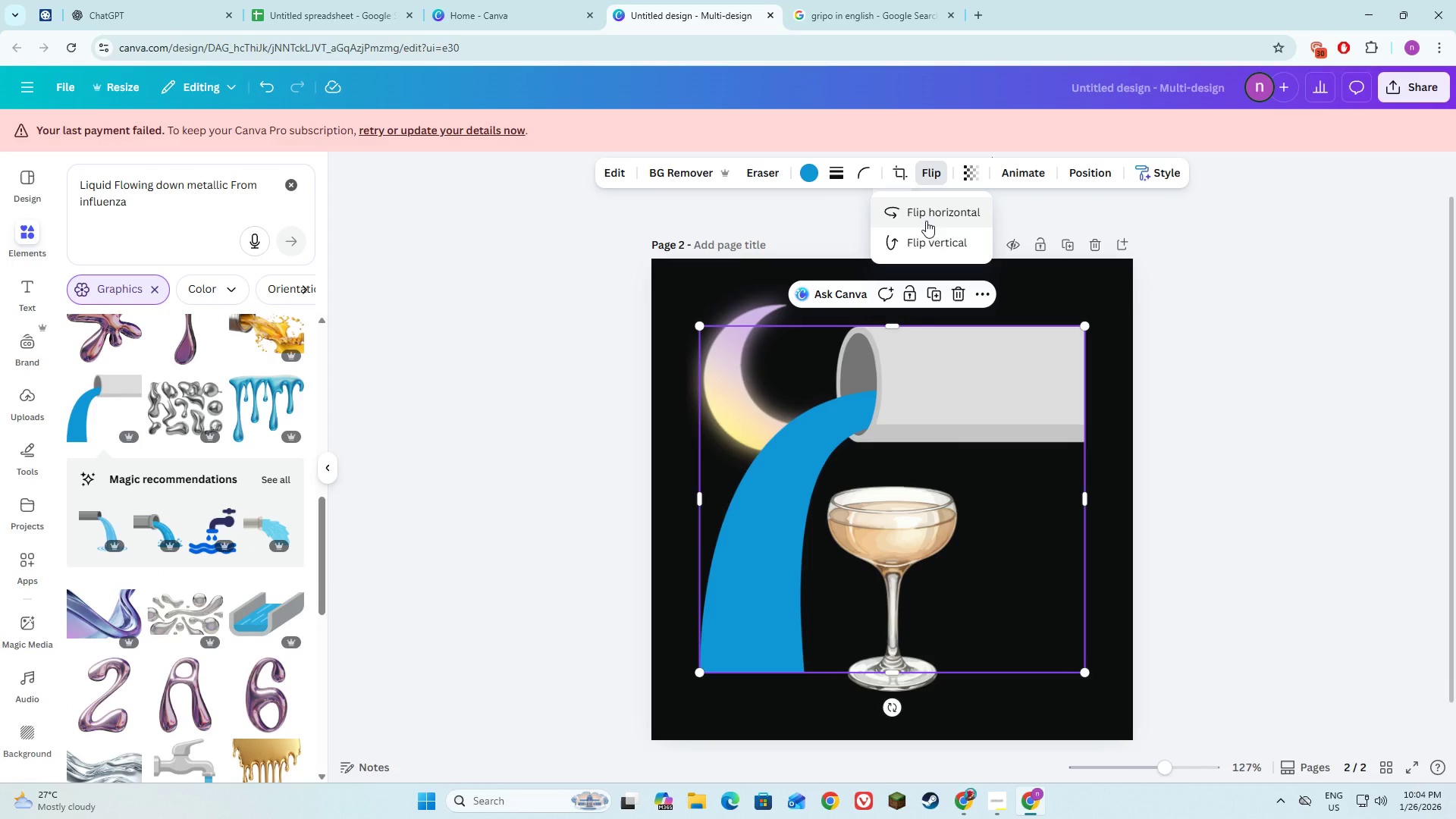 
left_click([926, 221])
 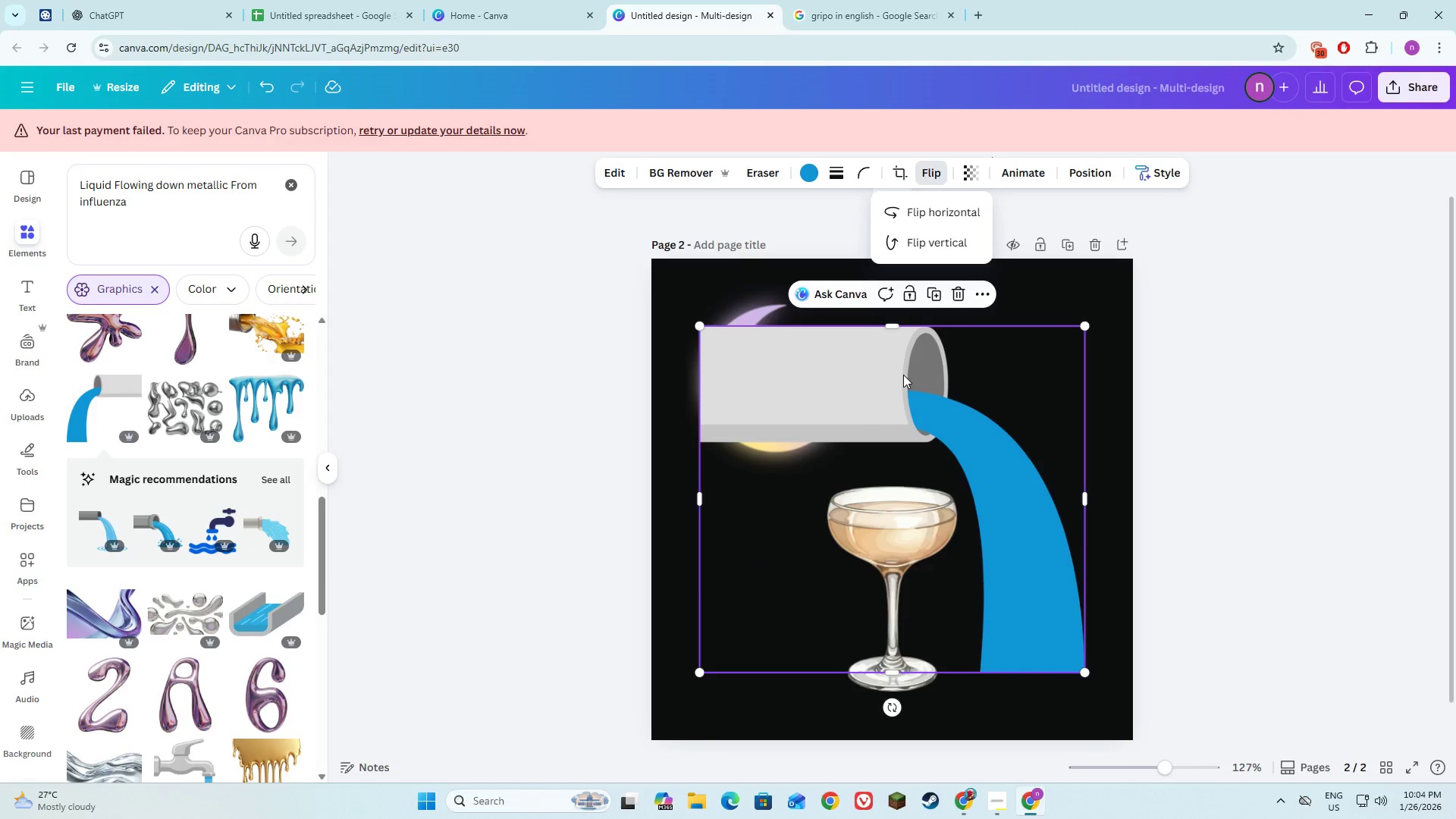 
left_click_drag(start_coordinate=[902, 377], to_coordinate=[853, 378])
 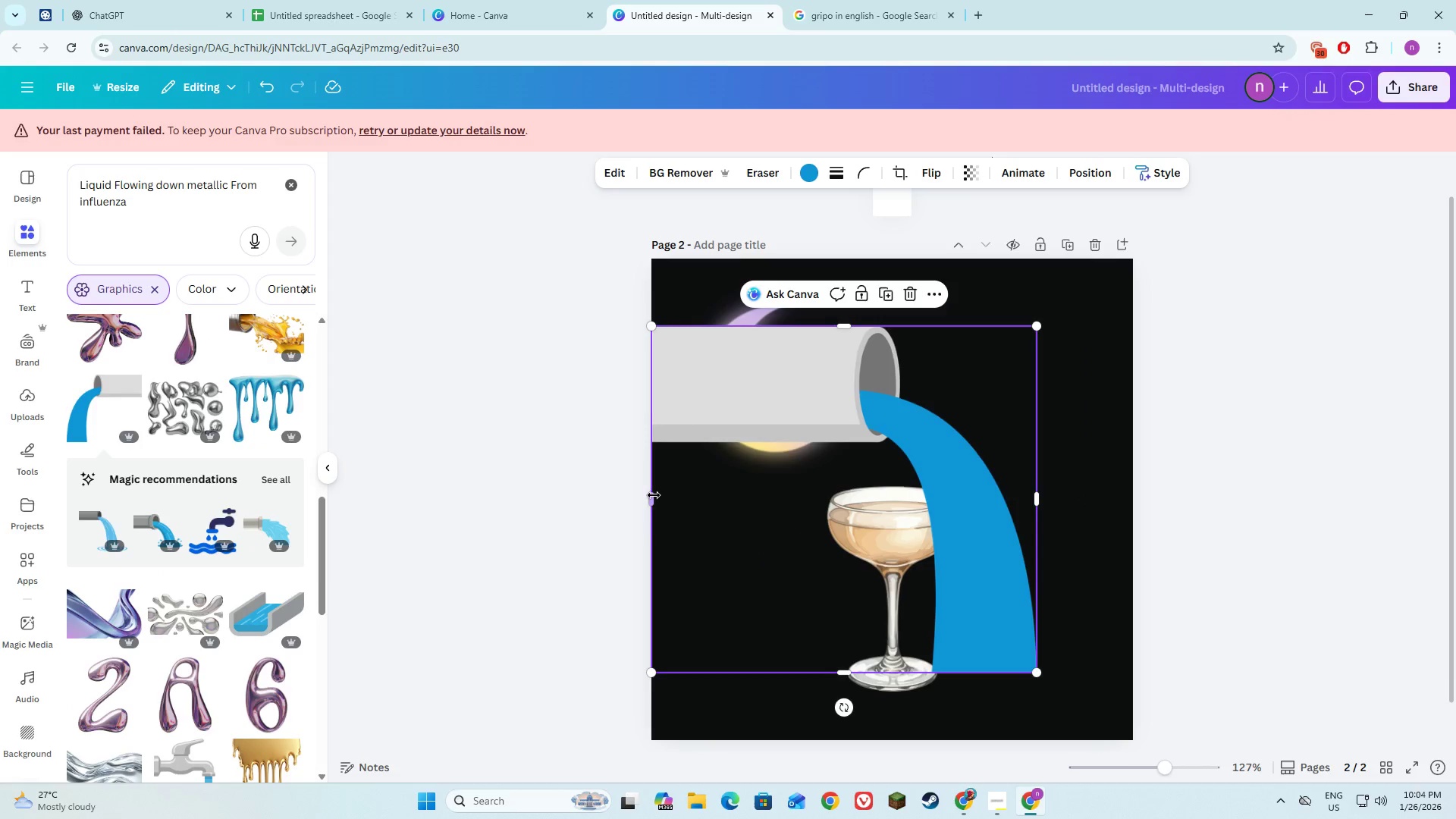 
left_click_drag(start_coordinate=[654, 495], to_coordinate=[893, 489])
 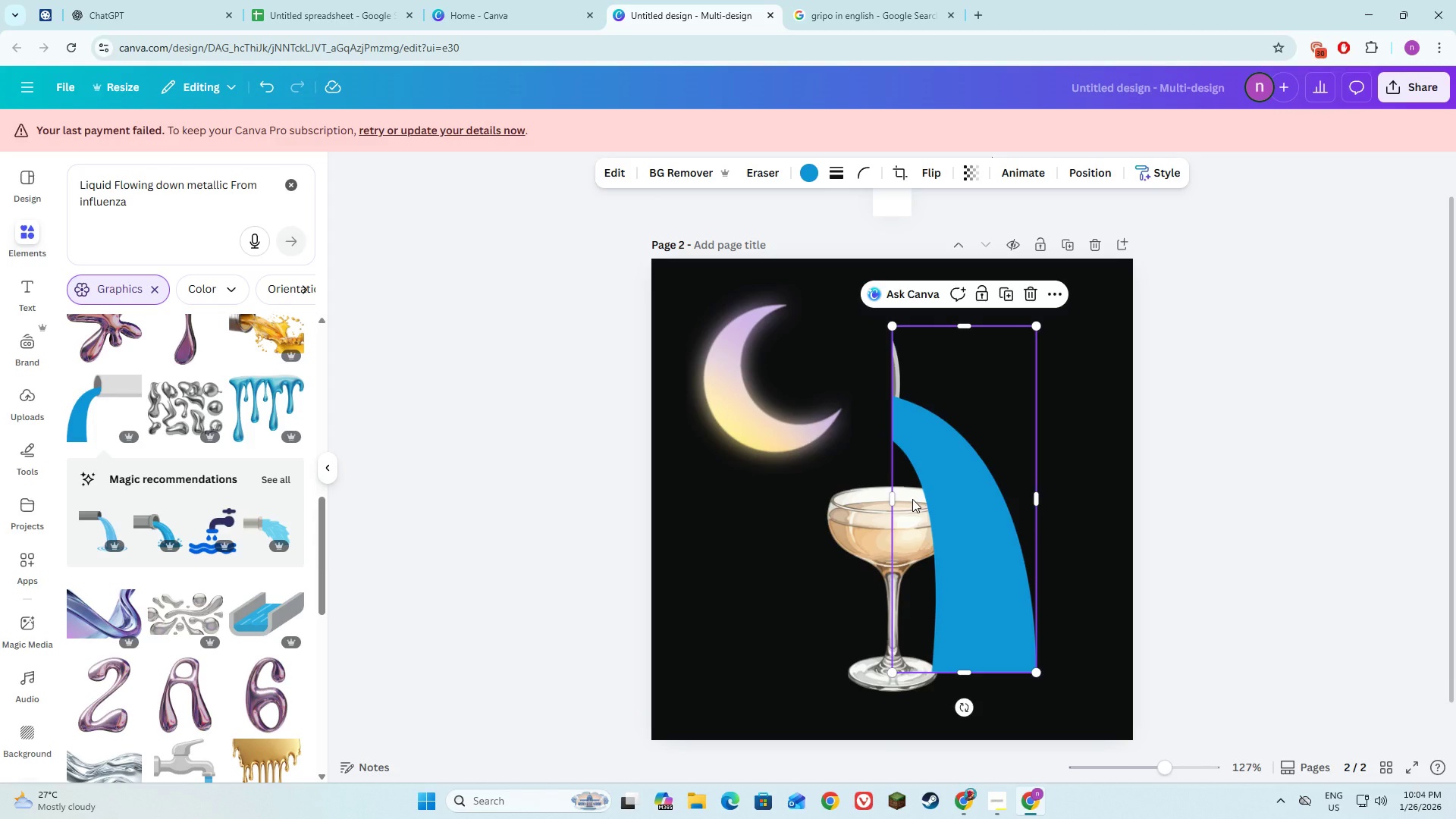 
left_click([912, 499])
 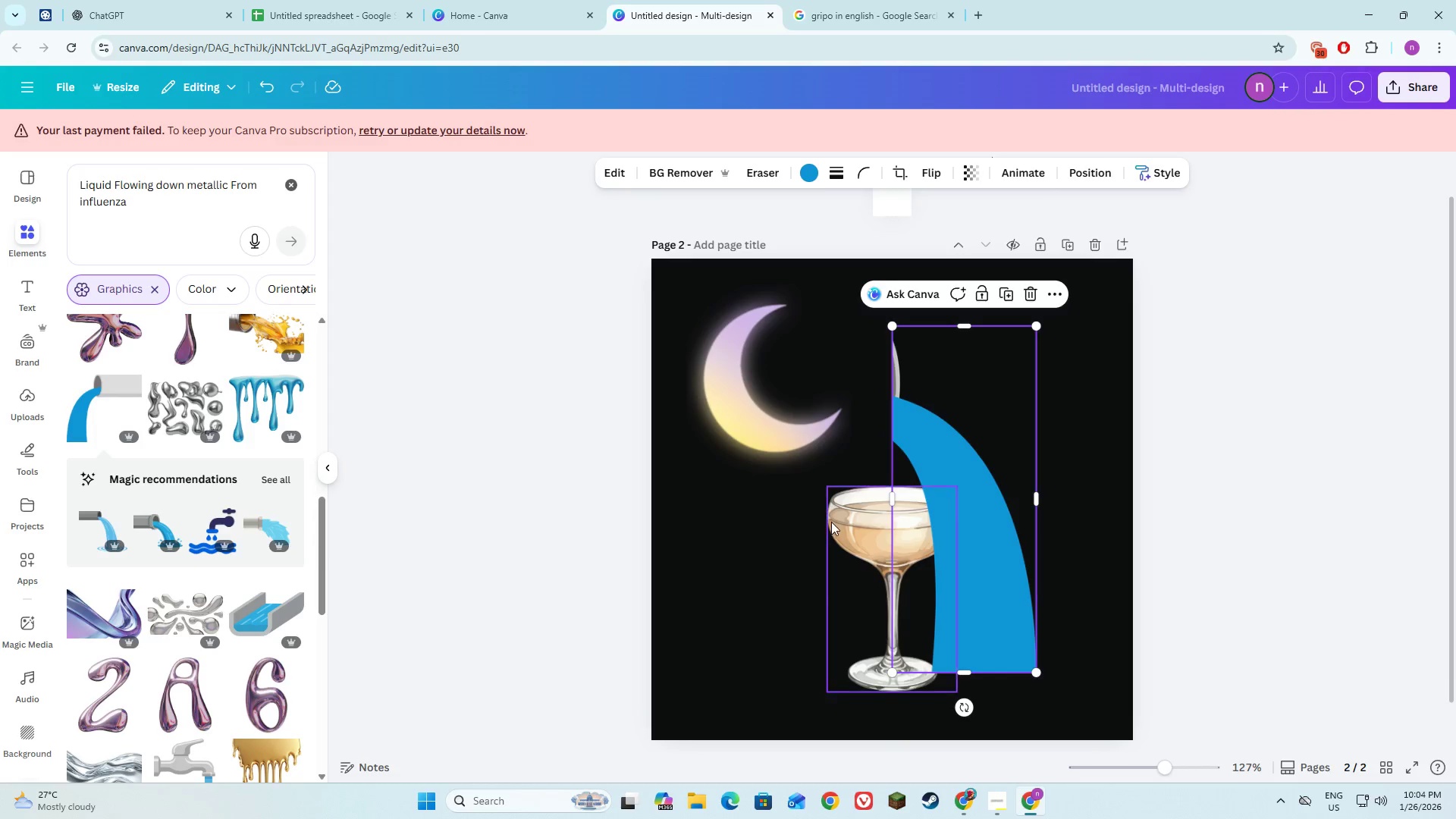 
left_click([831, 522])
 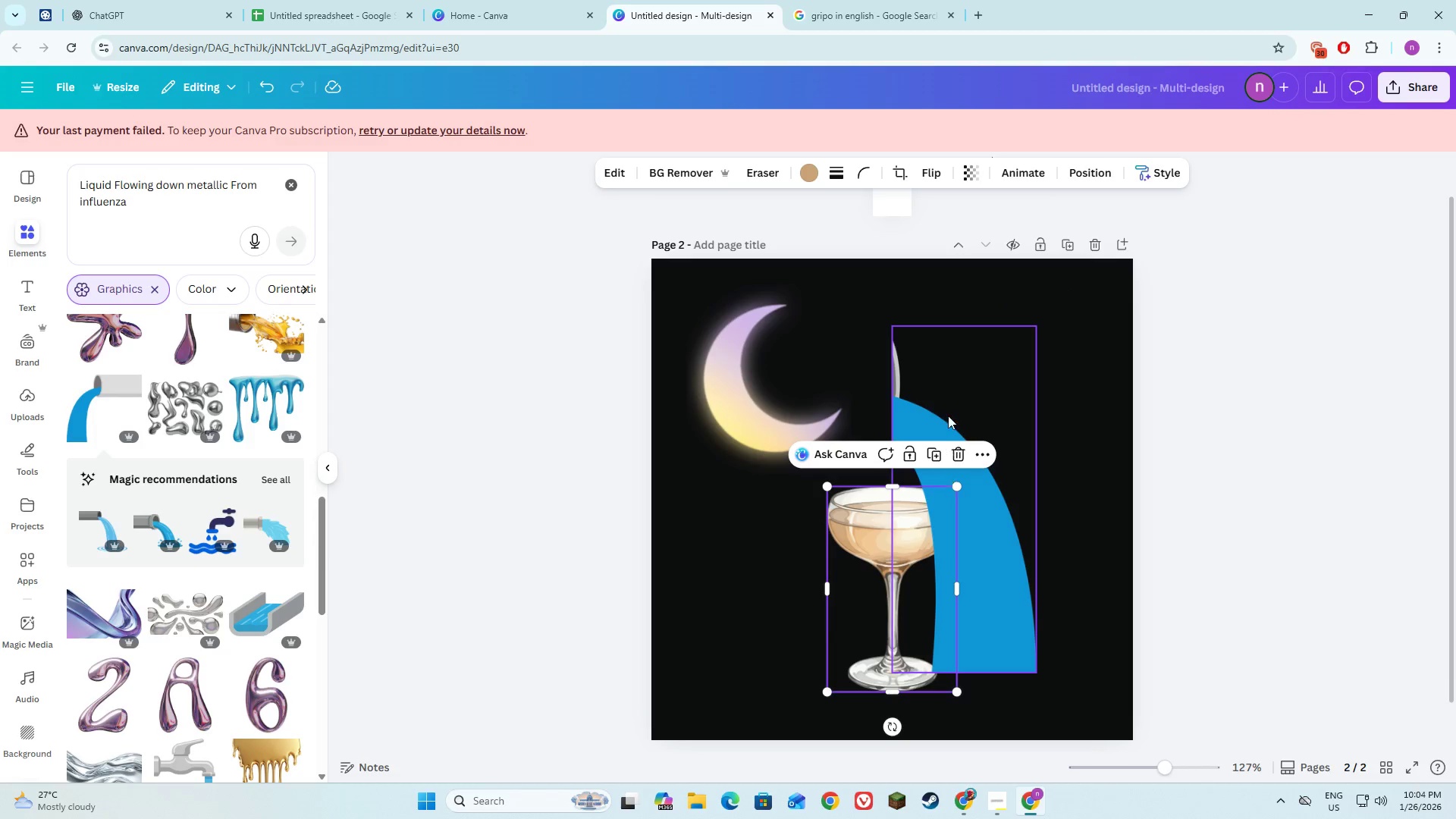 
left_click([948, 416])
 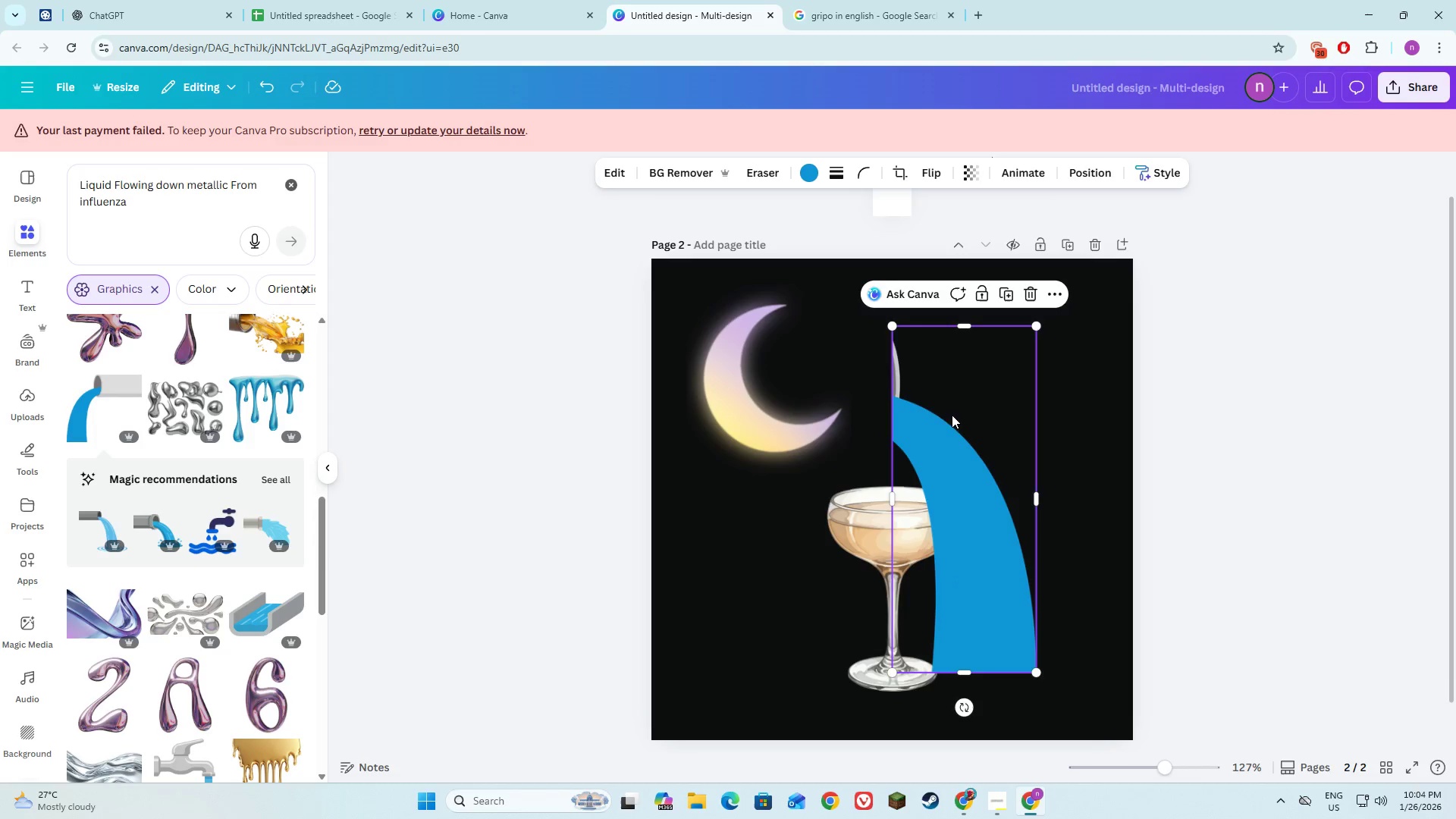 
left_click_drag(start_coordinate=[953, 418], to_coordinate=[840, 351])
 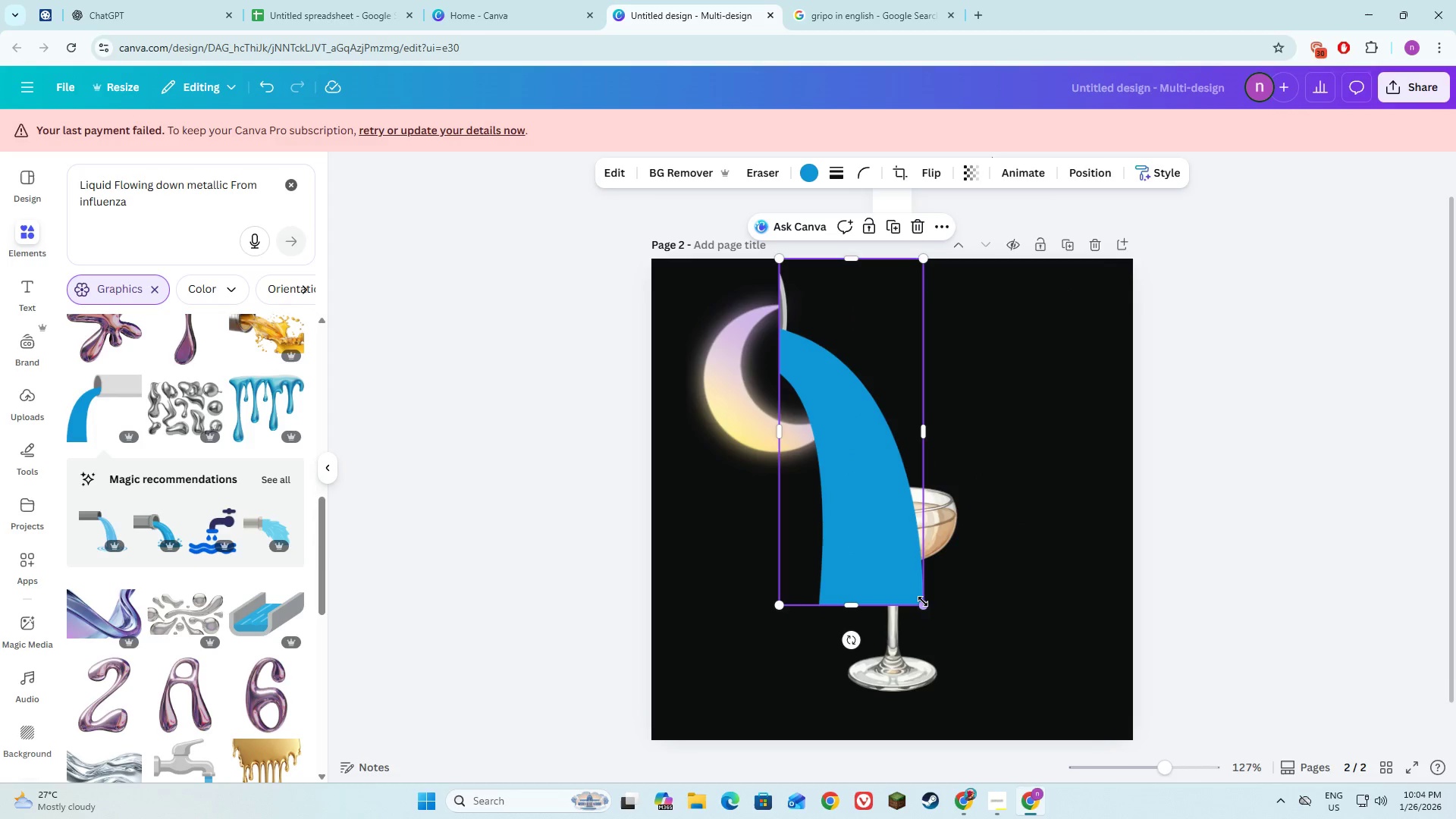 
left_click_drag(start_coordinate=[923, 601], to_coordinate=[852, 453])
 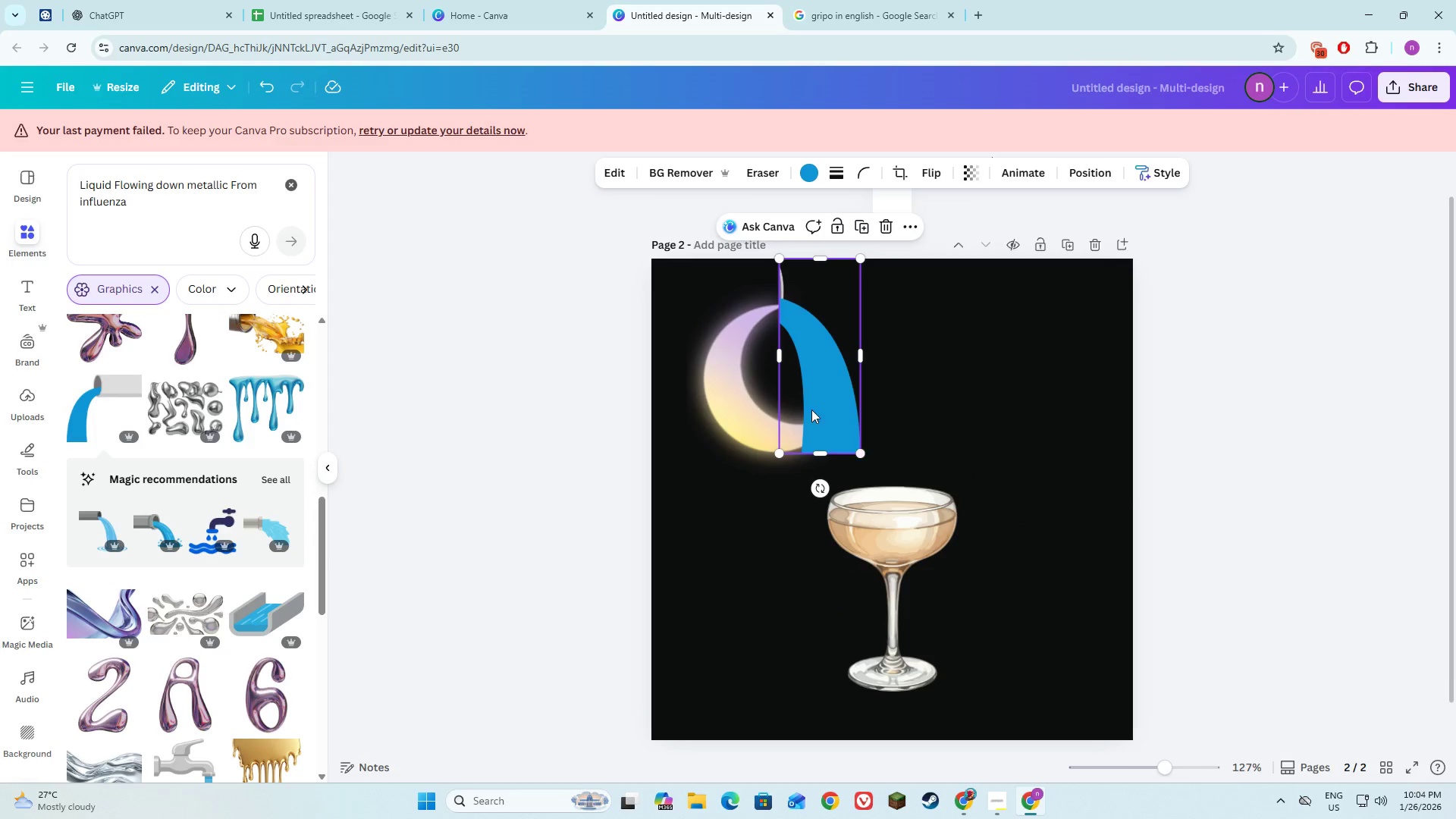 
left_click_drag(start_coordinate=[811, 410], to_coordinate=[864, 484])
 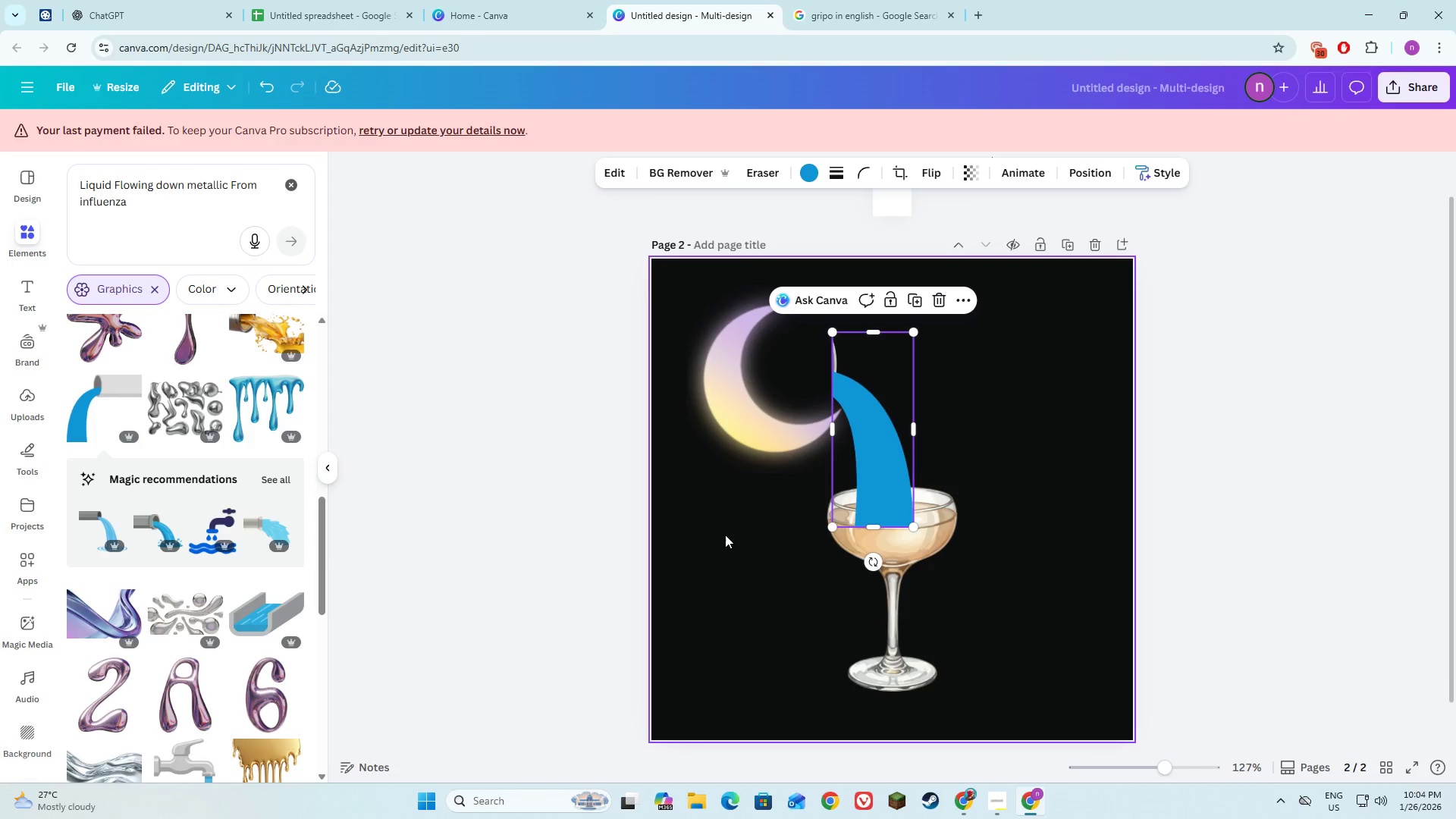 
left_click([725, 535])
 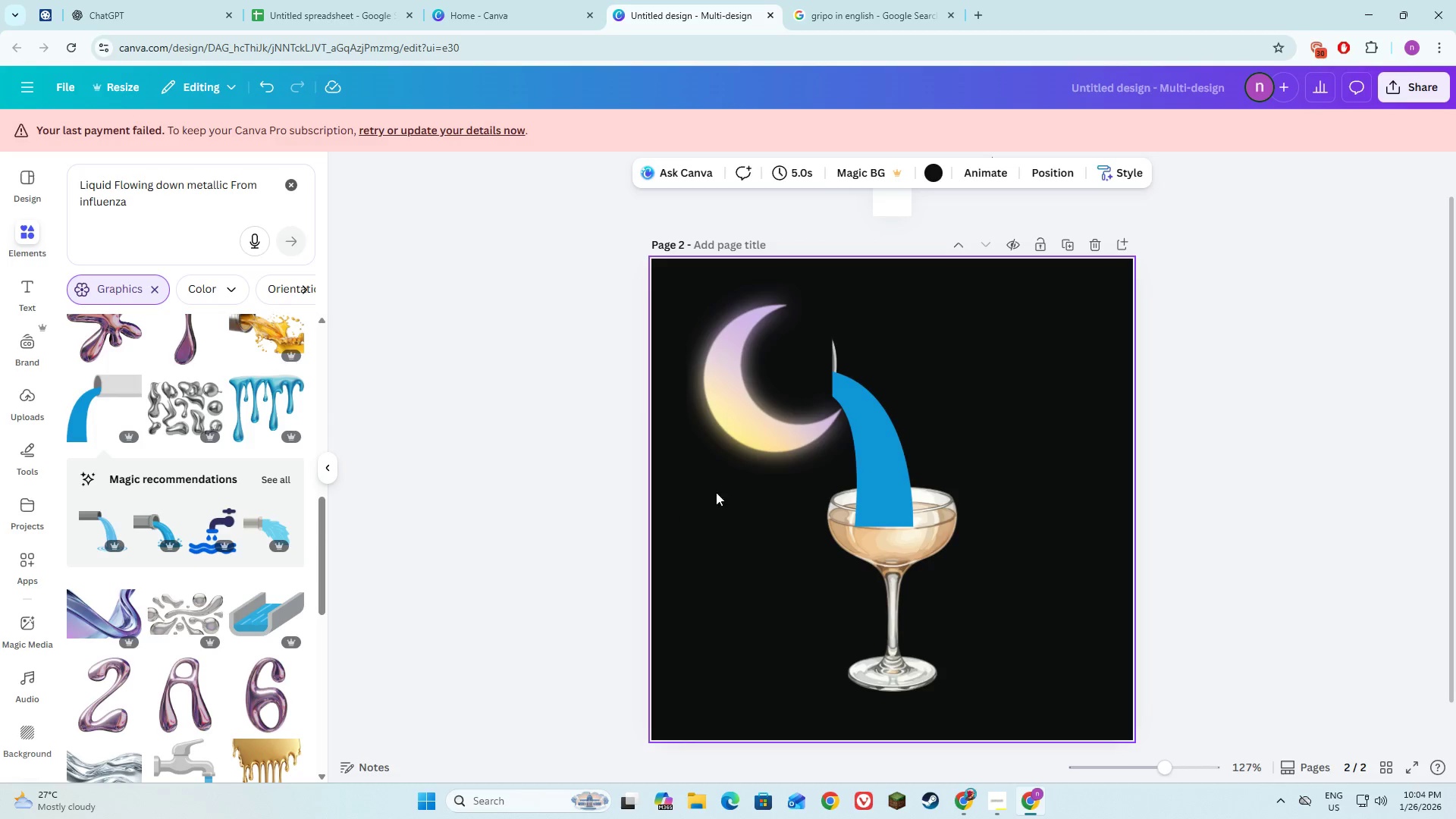 
left_click([844, 429])
 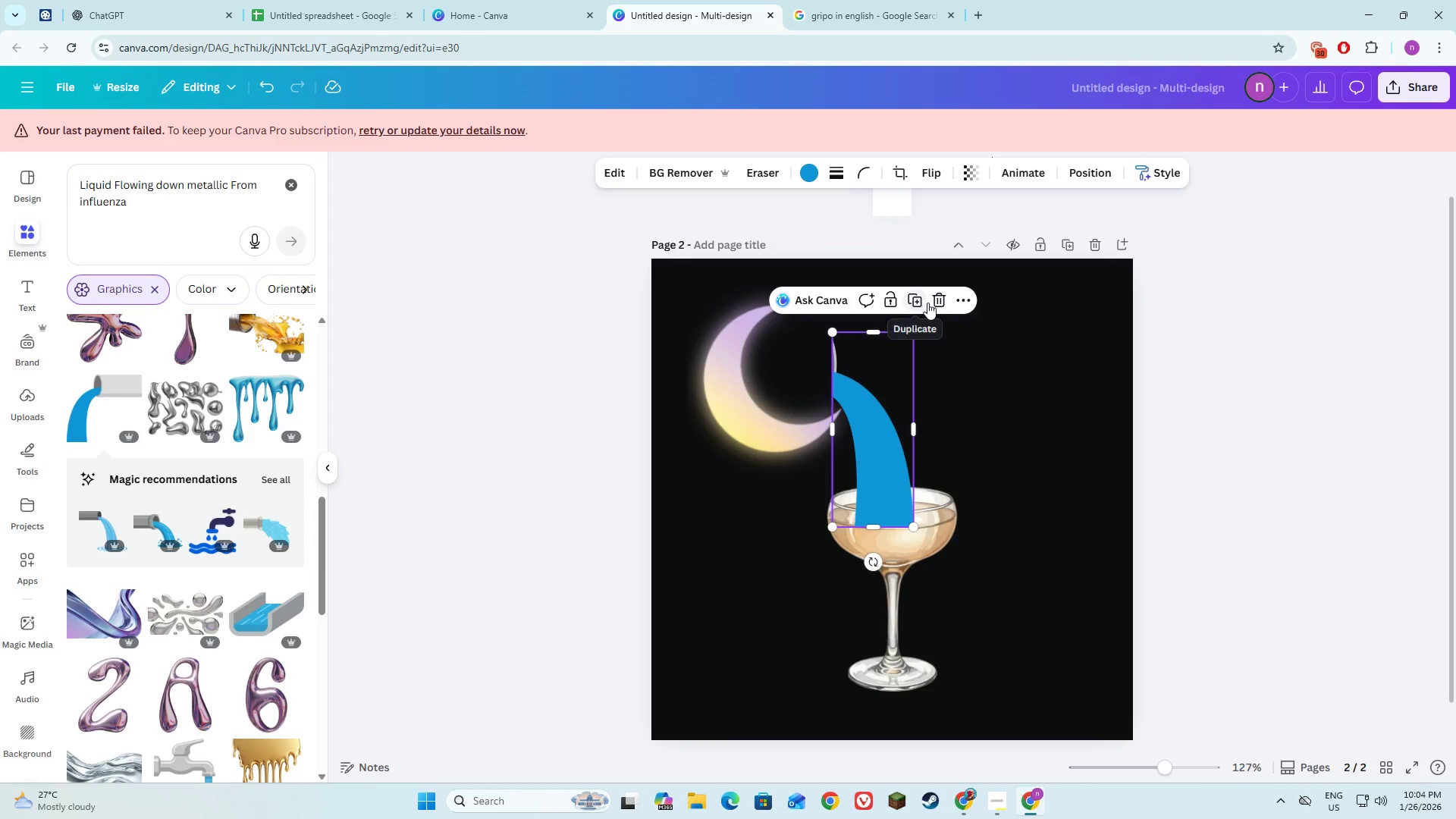 
left_click([934, 303])
 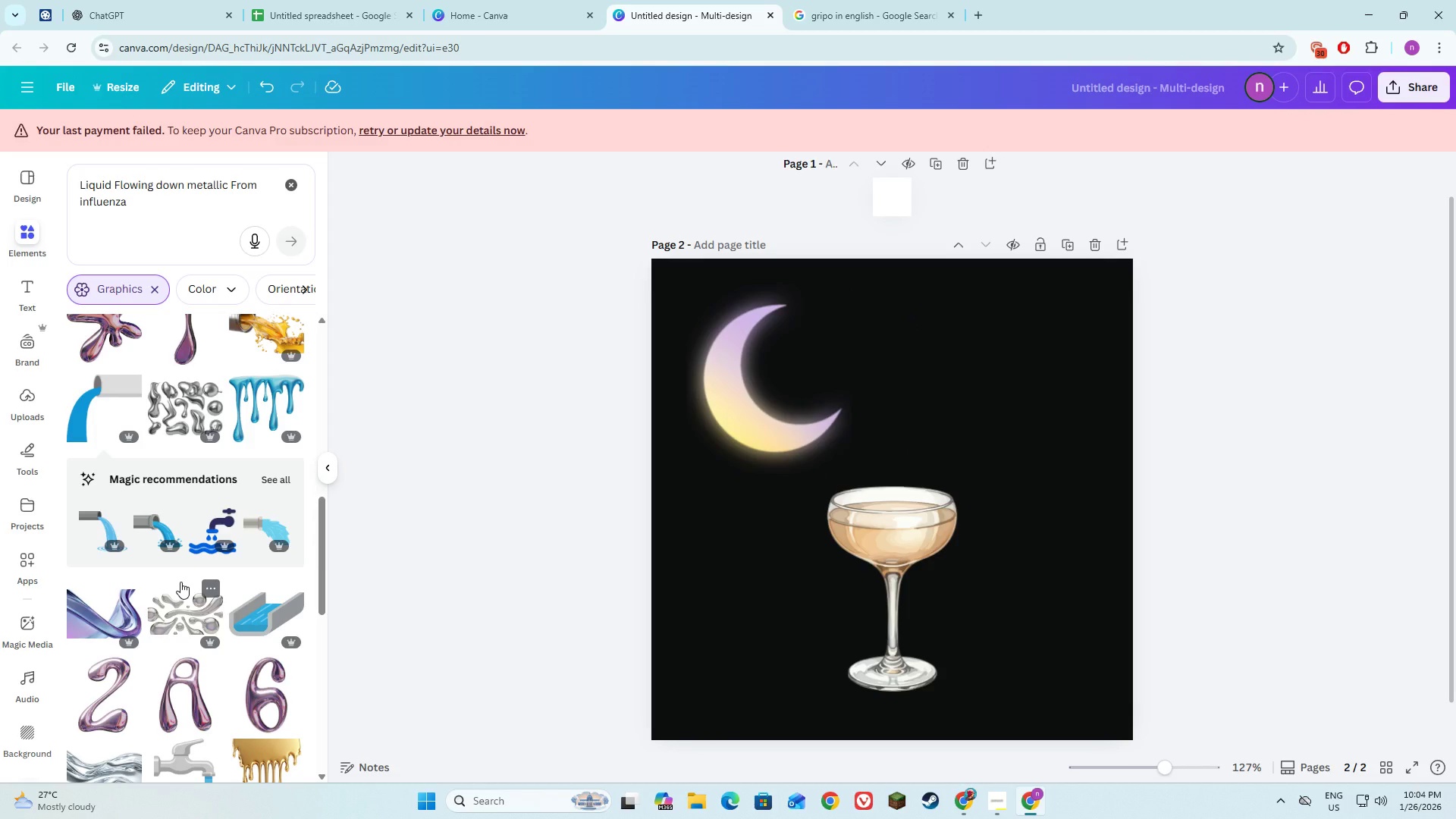 
scroll: coordinate [180, 582], scroll_direction: down, amount: 8.0
 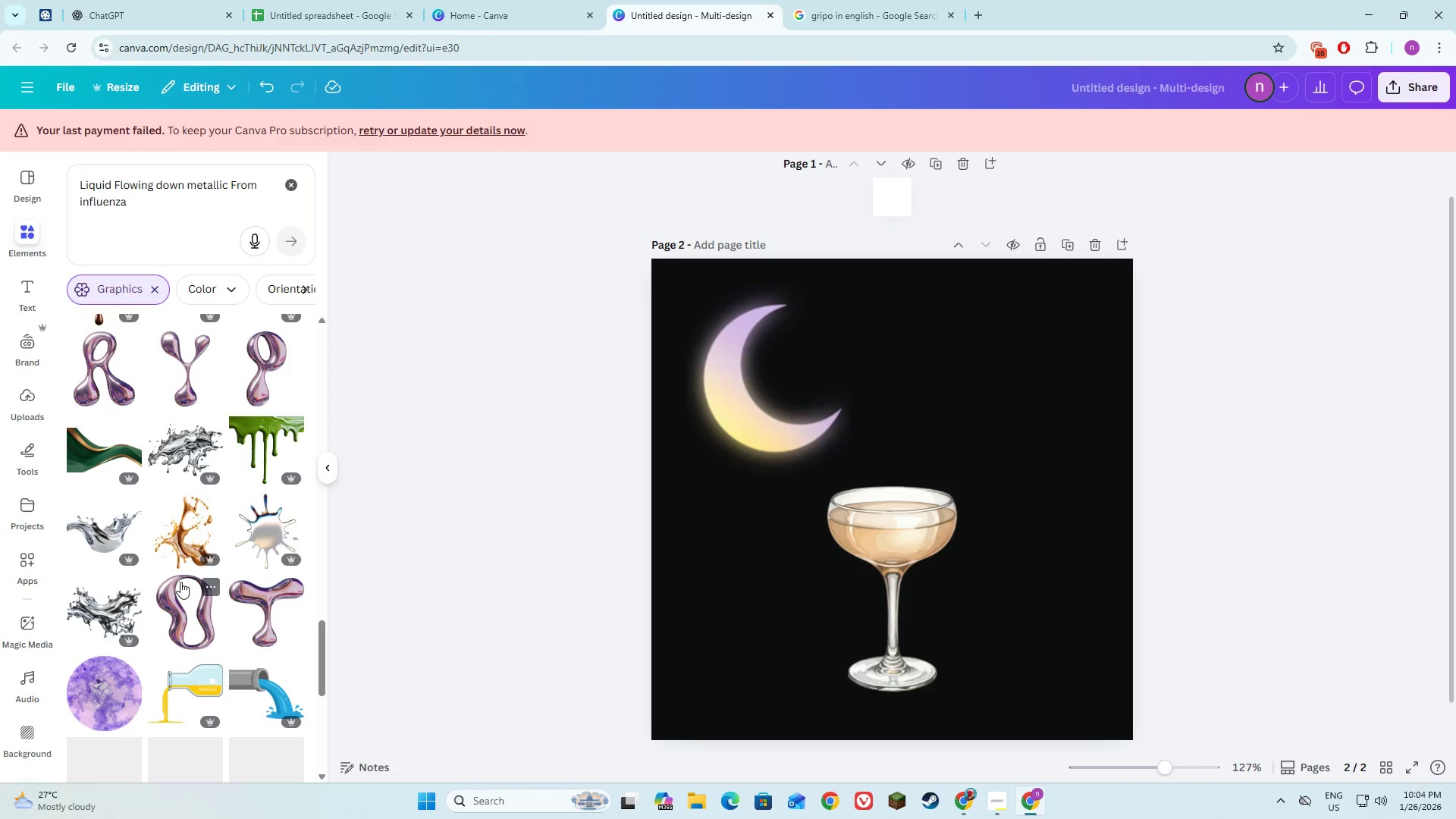 
scroll: coordinate [180, 582], scroll_direction: up, amount: 2.0
 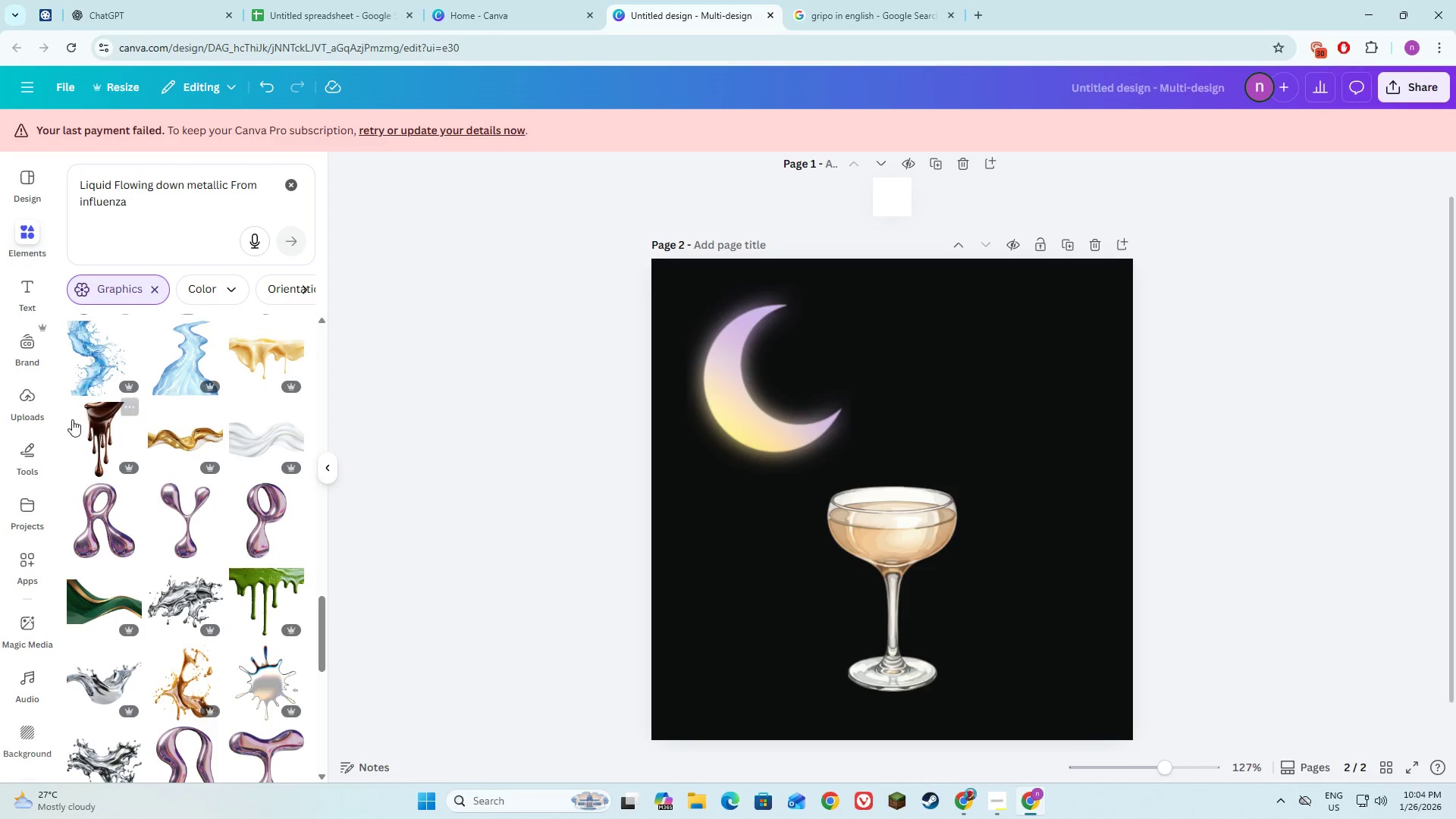 
left_click([95, 432])
 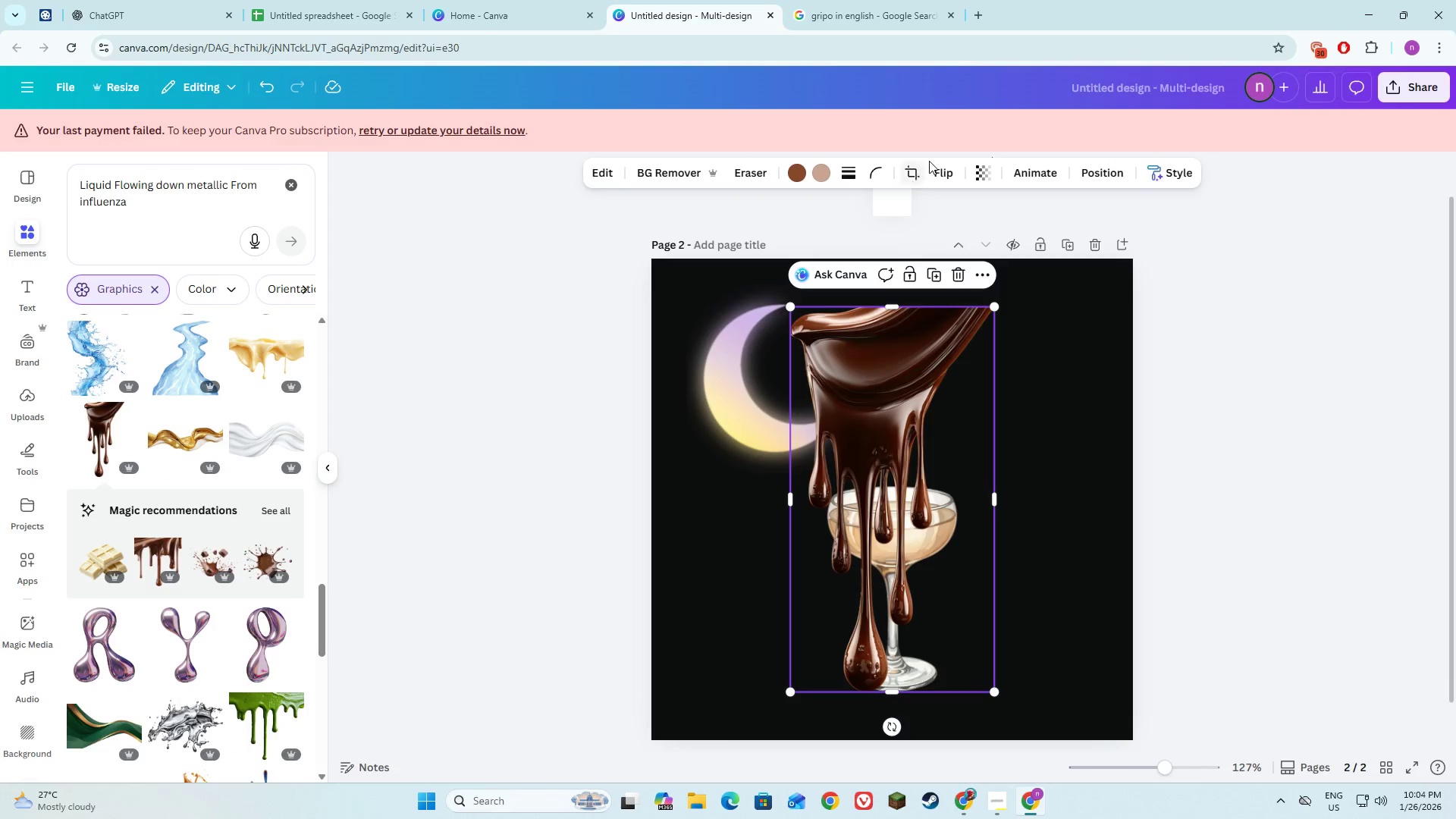 
left_click([939, 169])
 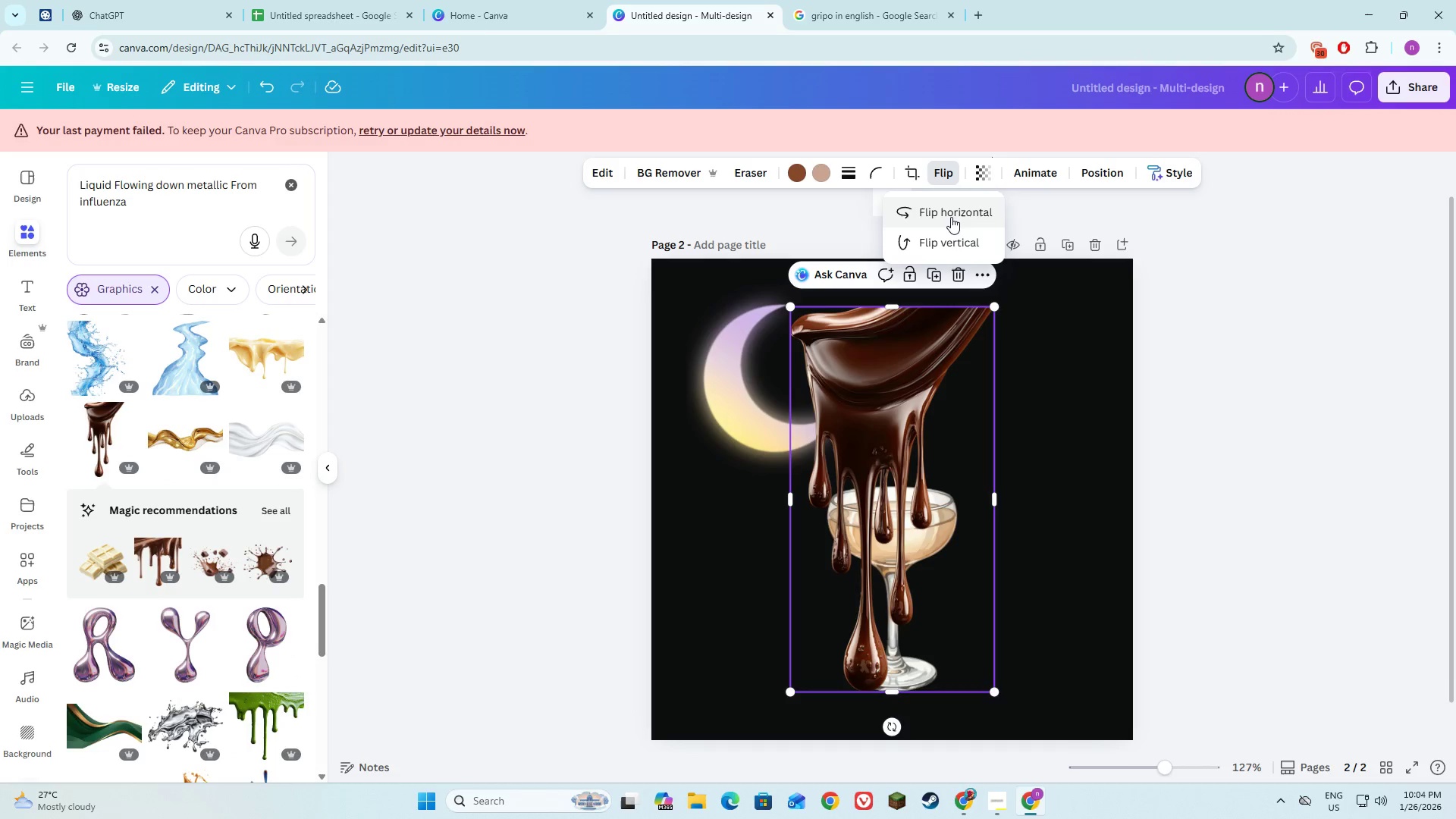 
left_click([951, 217])
 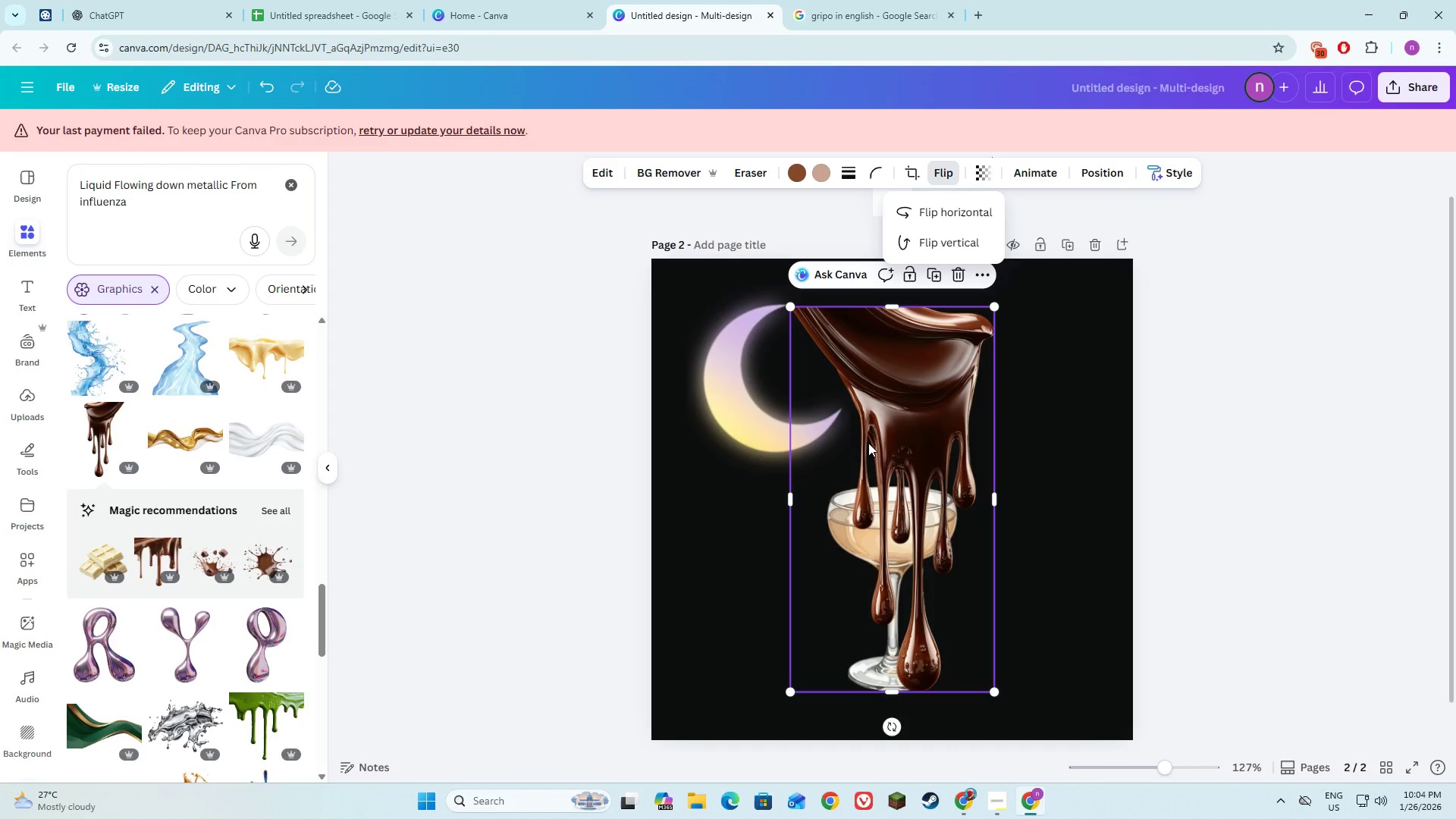 
left_click([868, 443])
 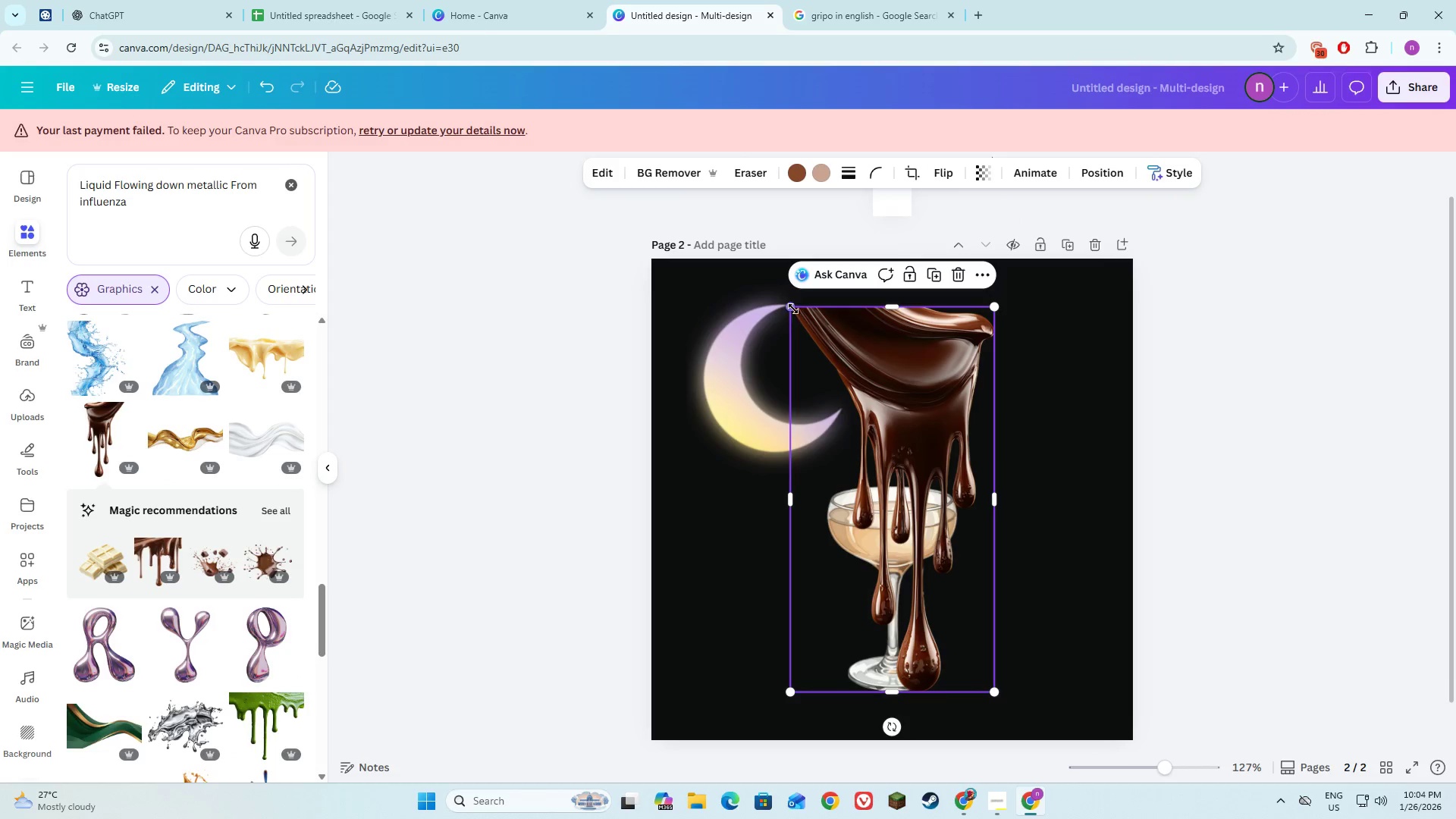 
left_click_drag(start_coordinate=[793, 309], to_coordinate=[869, 461])
 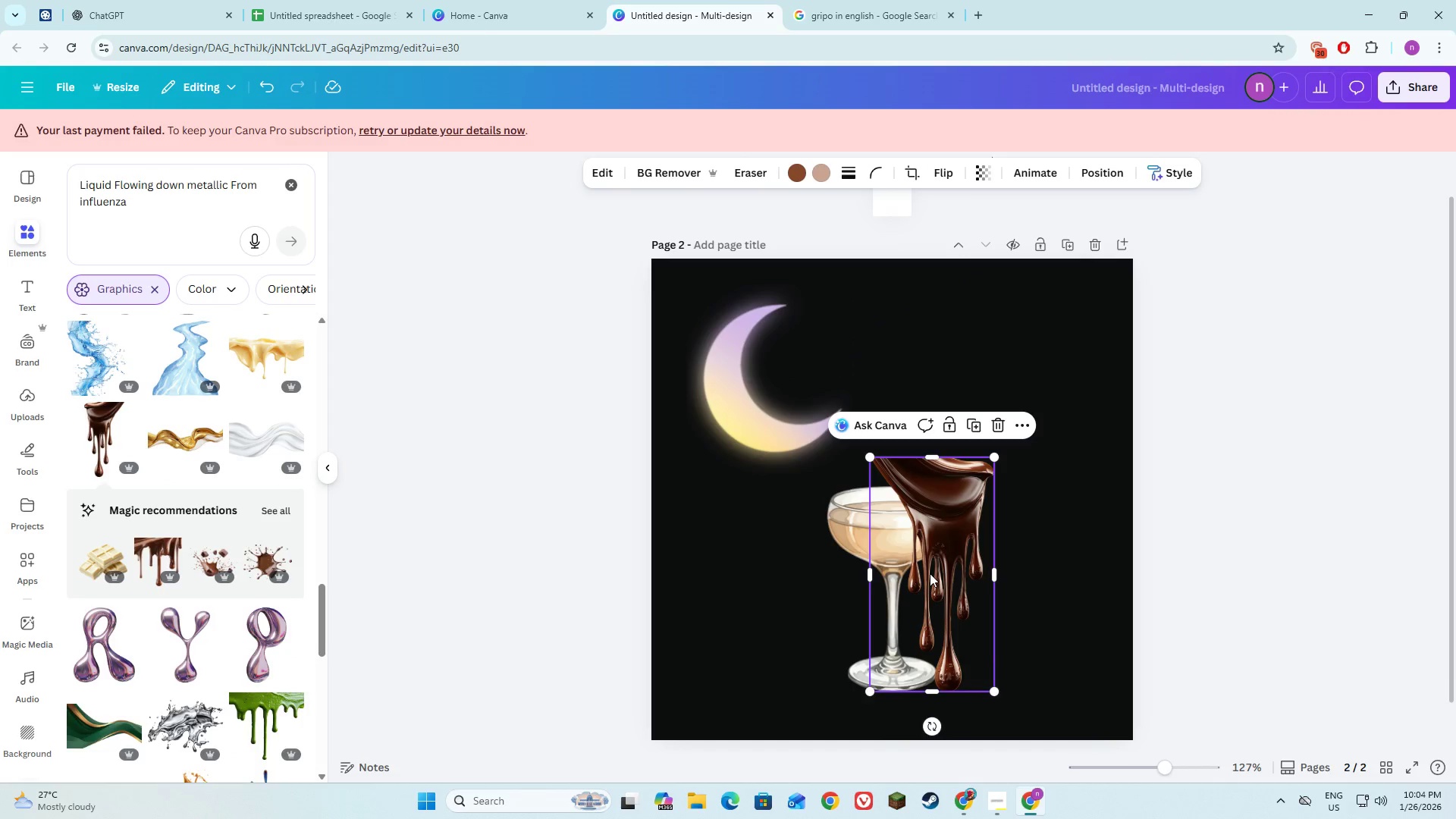 
left_click_drag(start_coordinate=[930, 573], to_coordinate=[855, 487])
 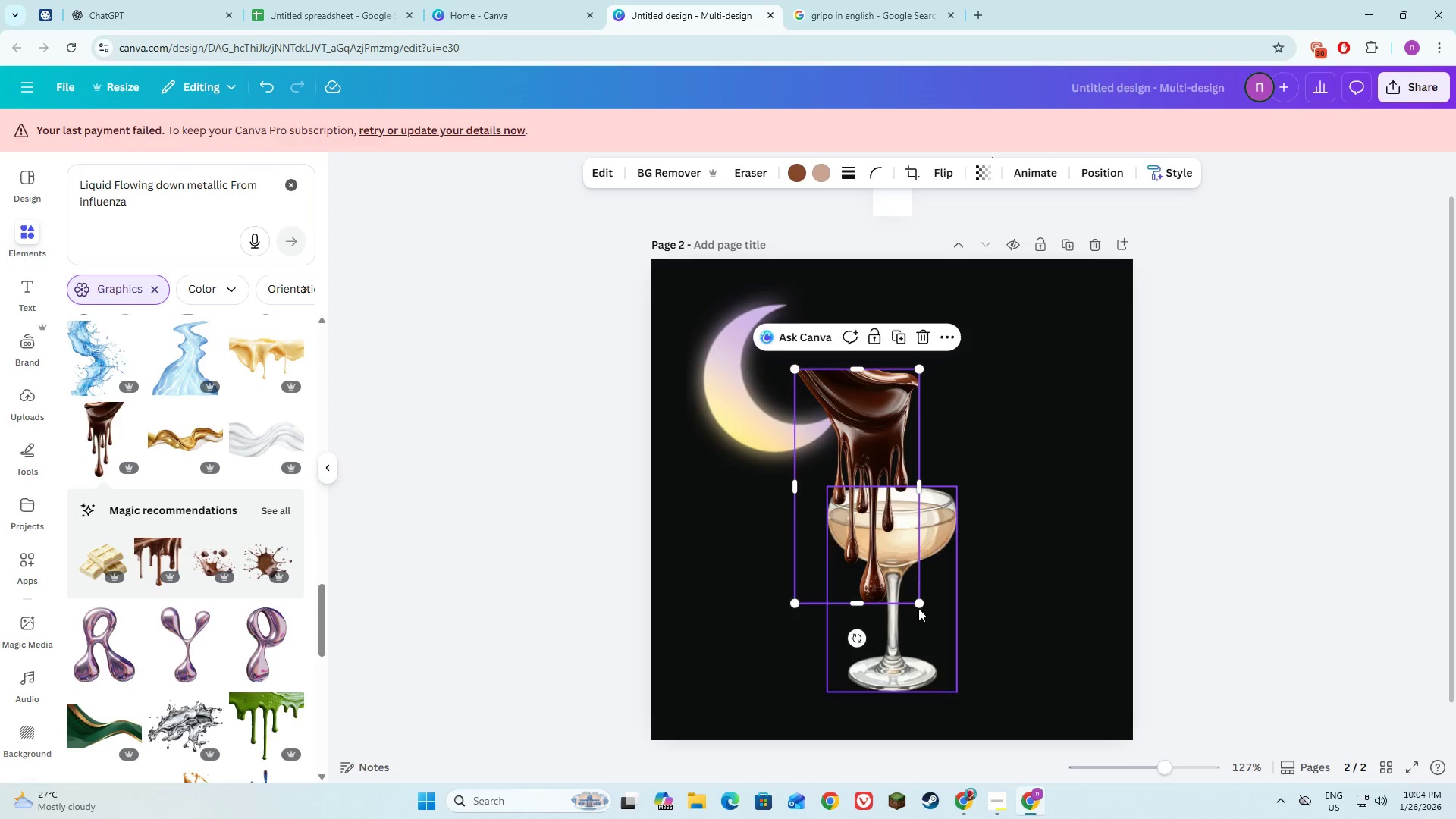 
left_click_drag(start_coordinate=[918, 606], to_coordinate=[899, 555])
 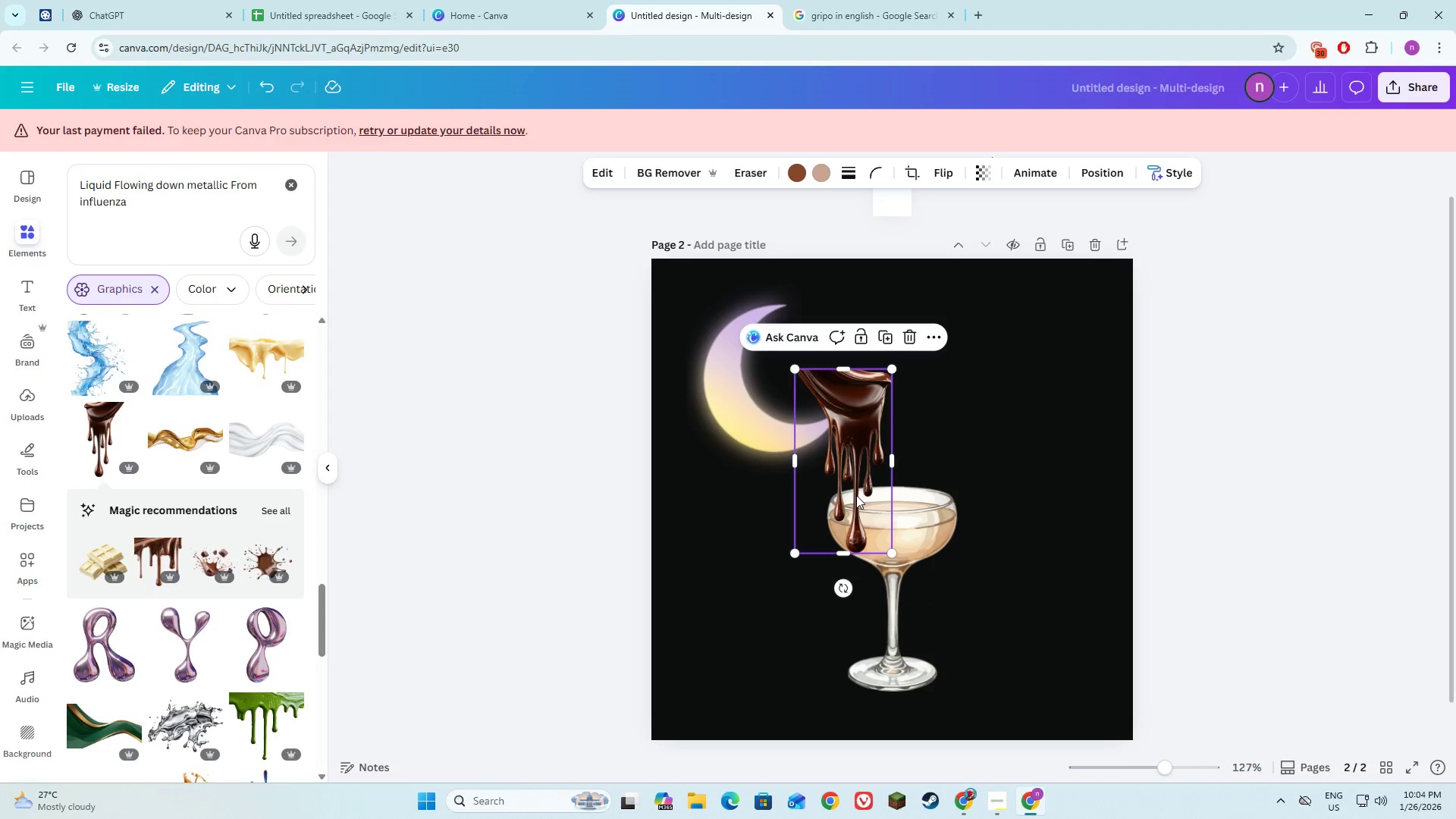 
left_click_drag(start_coordinate=[856, 495], to_coordinate=[884, 479])
 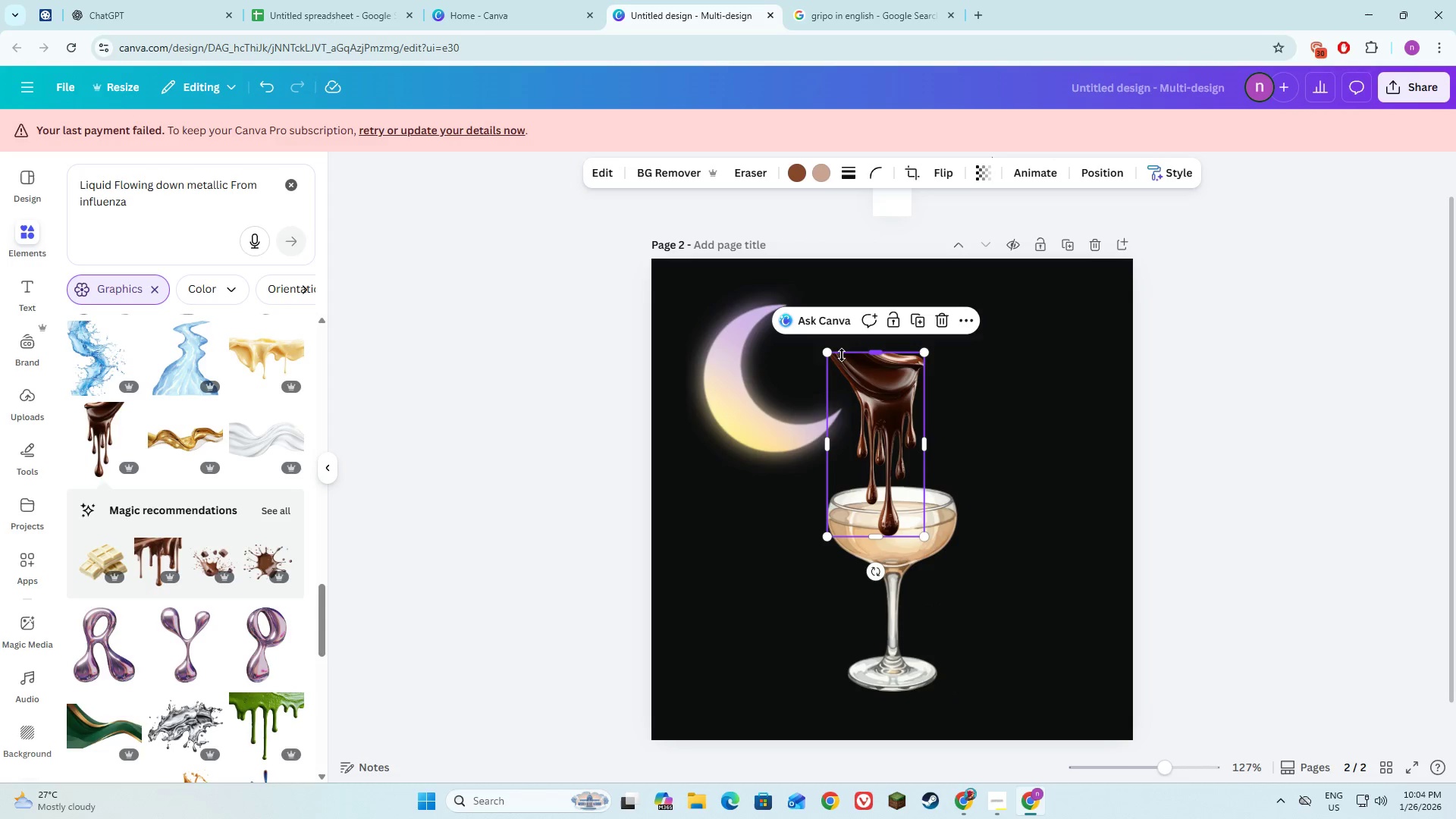 
left_click_drag(start_coordinate=[827, 355], to_coordinate=[843, 388])
 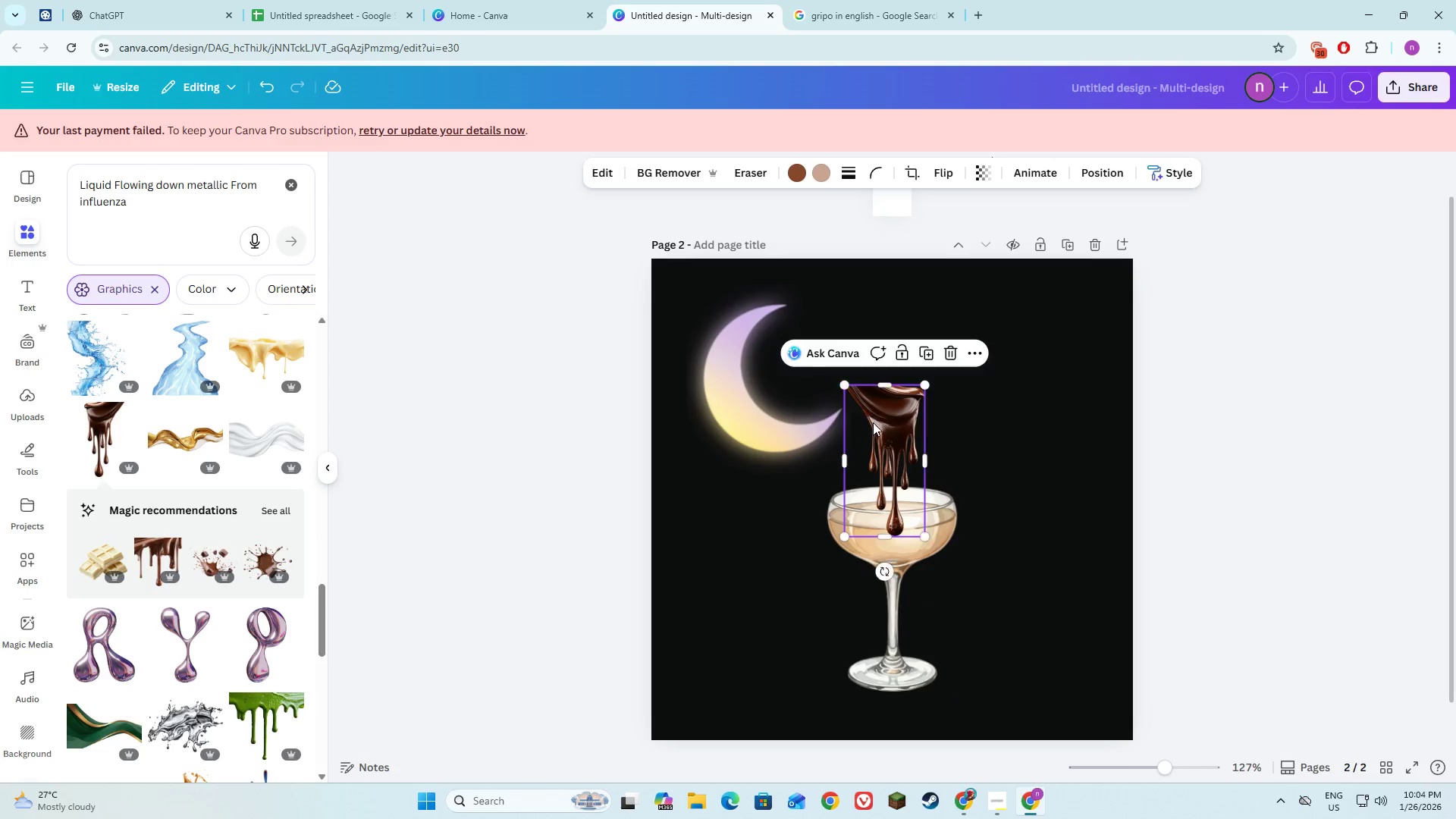 
left_click_drag(start_coordinate=[873, 422], to_coordinate=[854, 403])
 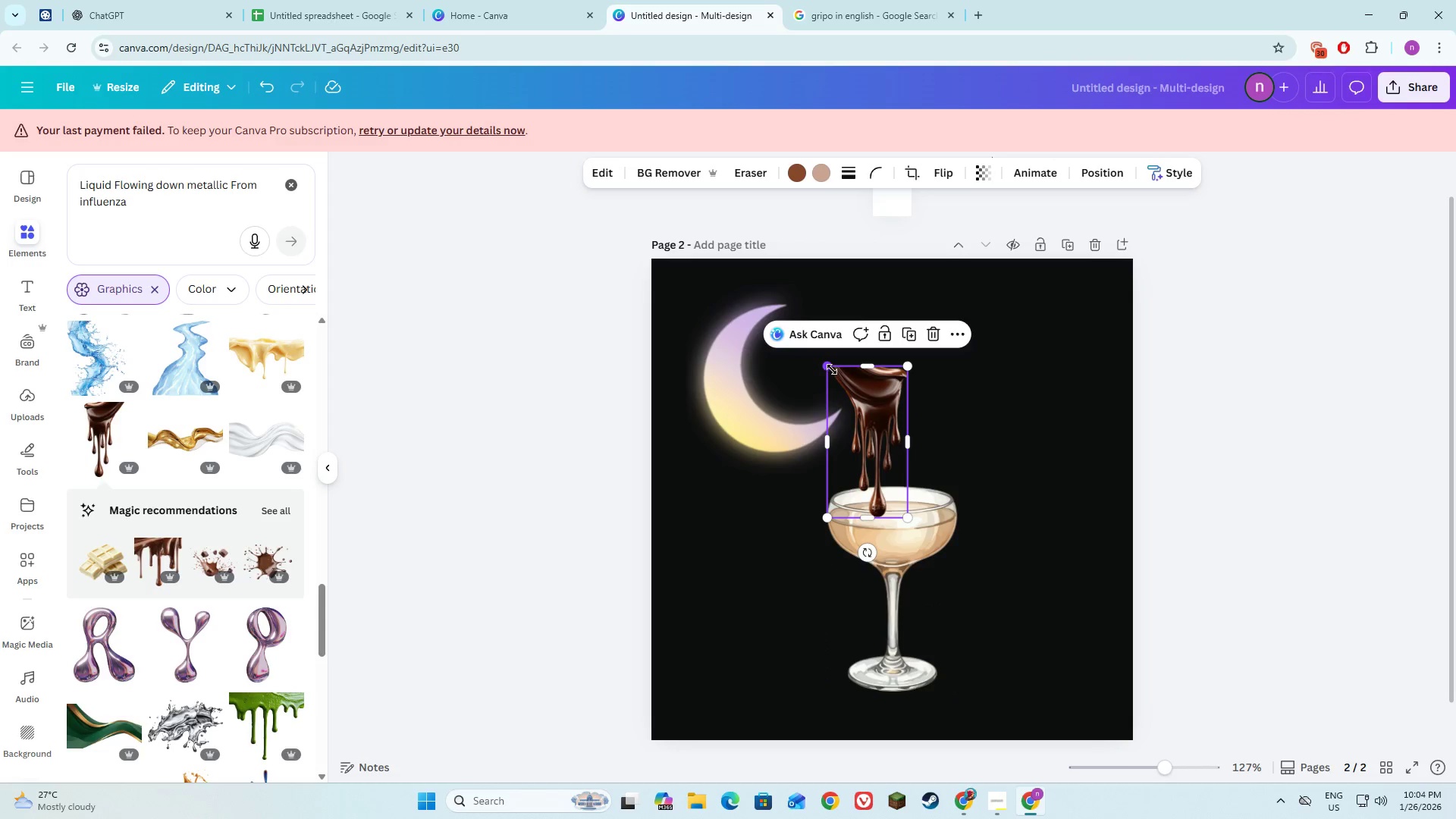 
left_click_drag(start_coordinate=[830, 367], to_coordinate=[839, 400])
 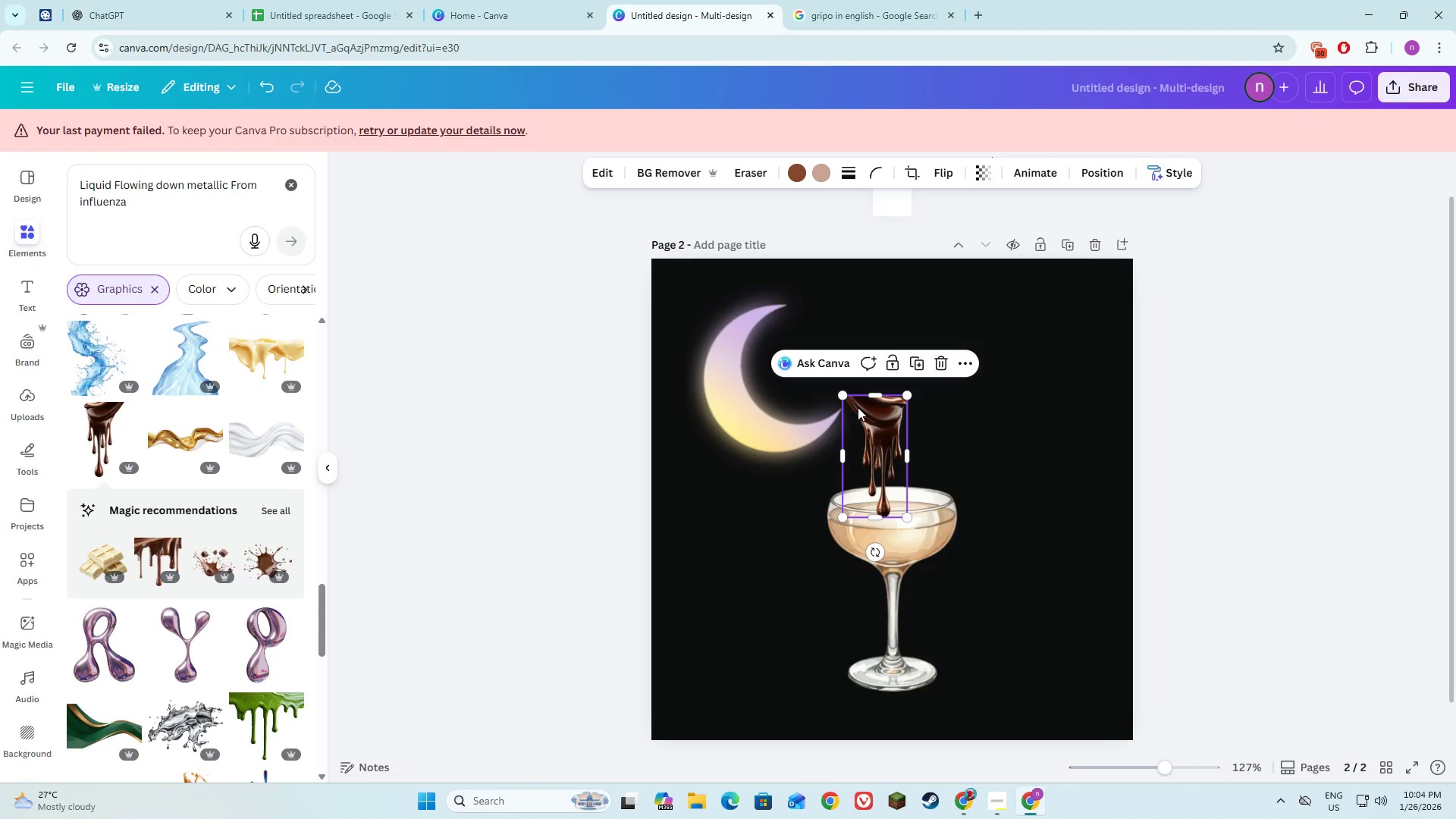 
left_click_drag(start_coordinate=[858, 407], to_coordinate=[855, 403])
 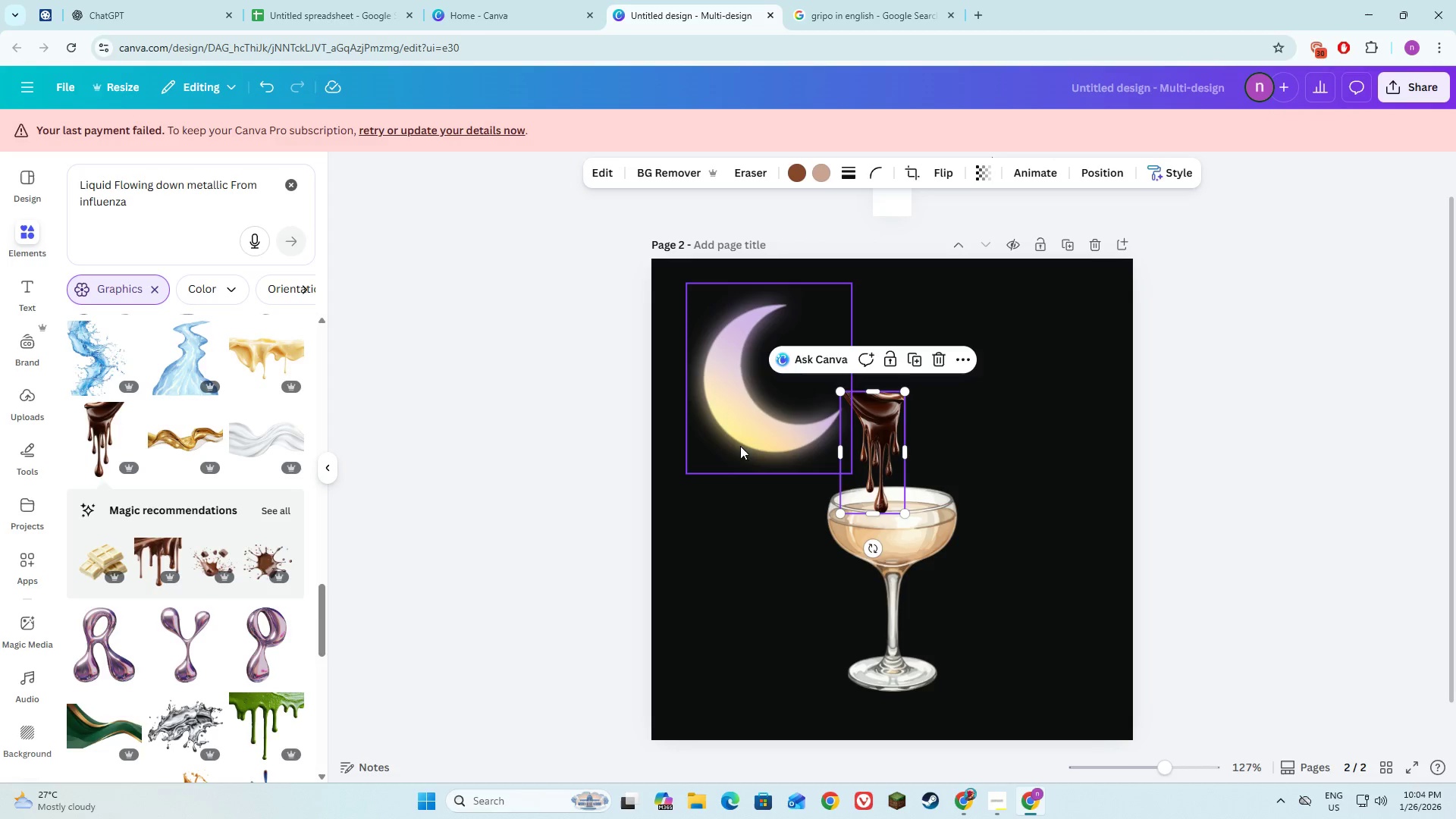 
left_click([799, 178])
 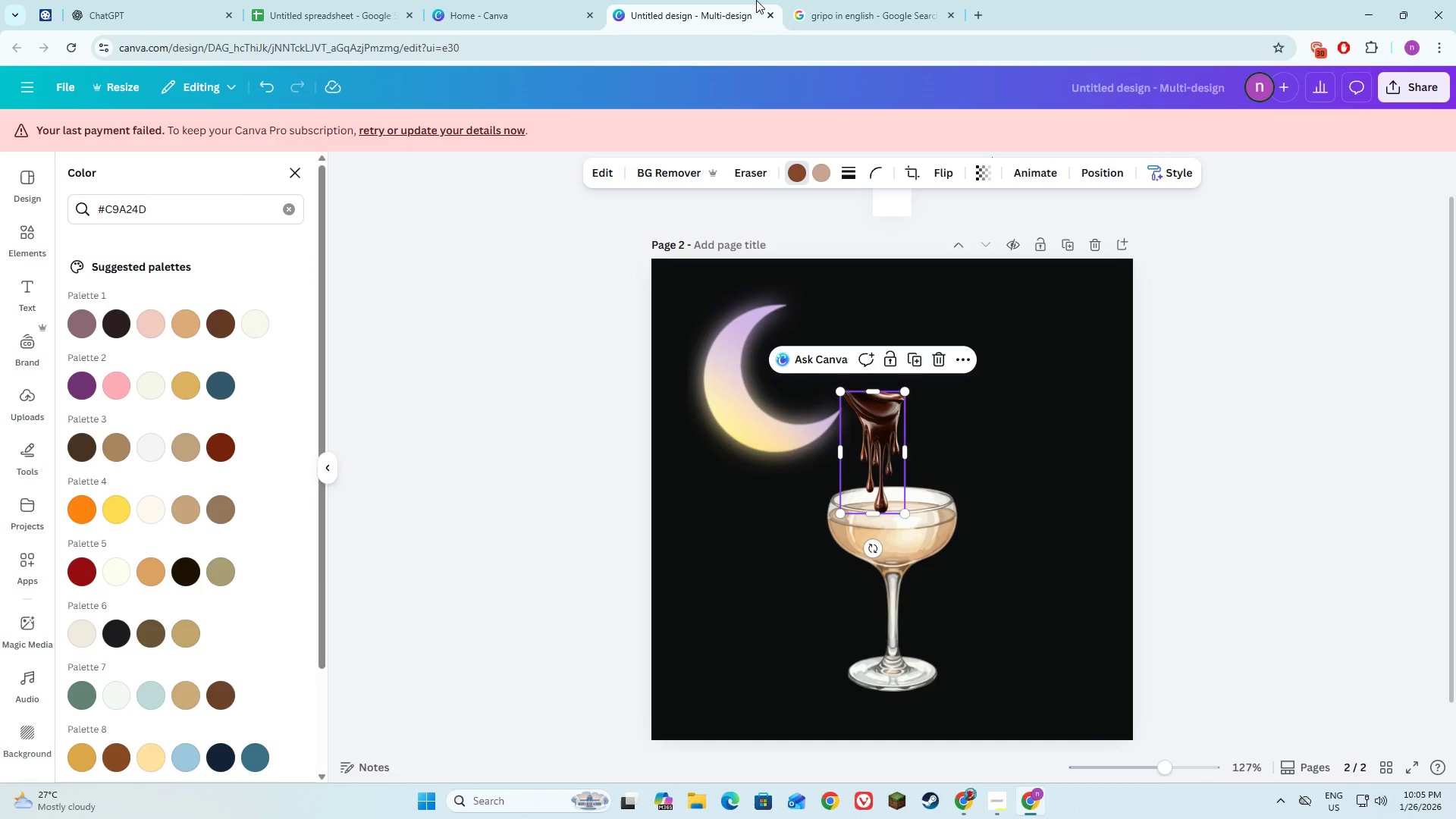 
wait(6.62)
 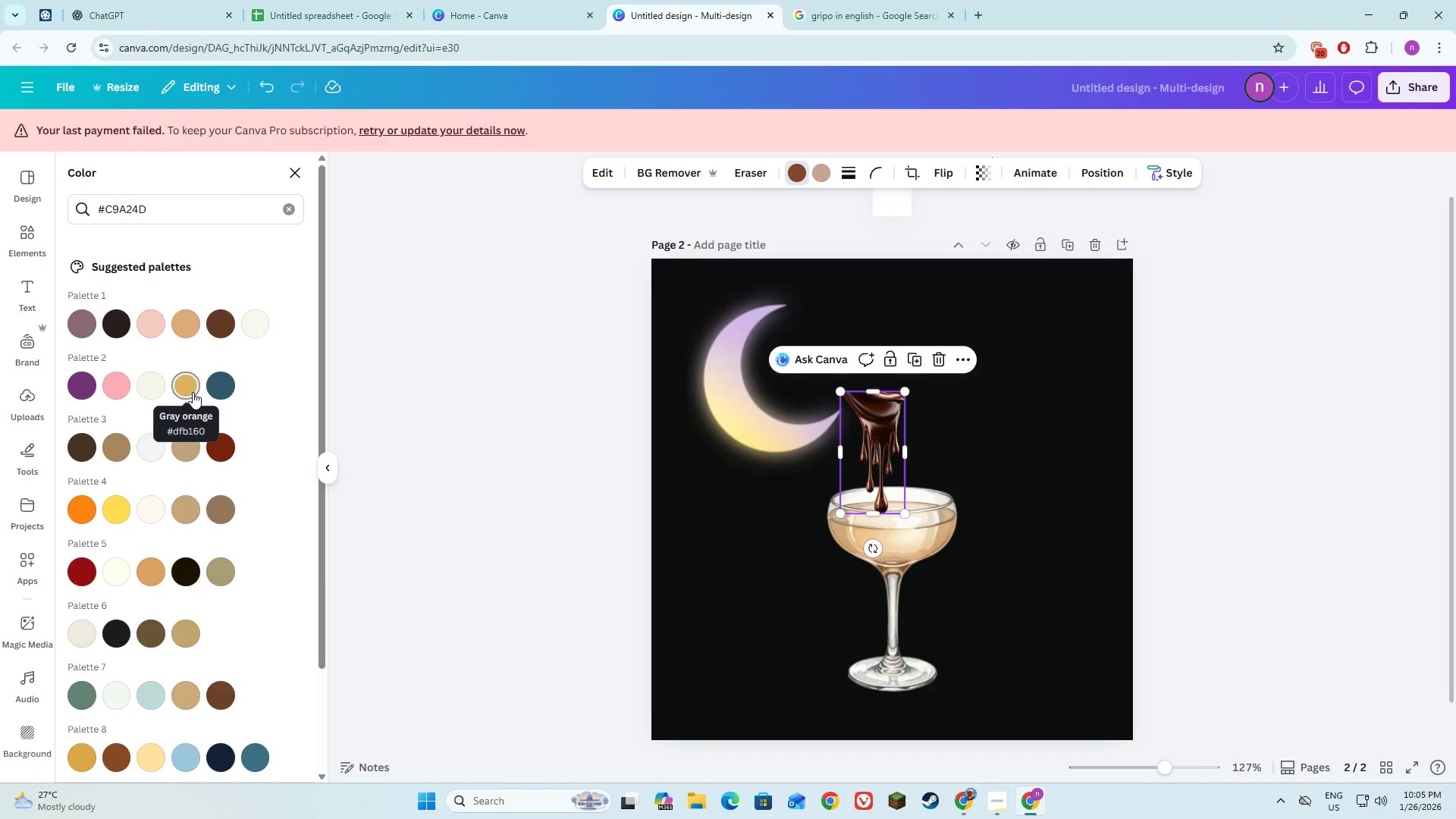 
left_click([943, 361])
 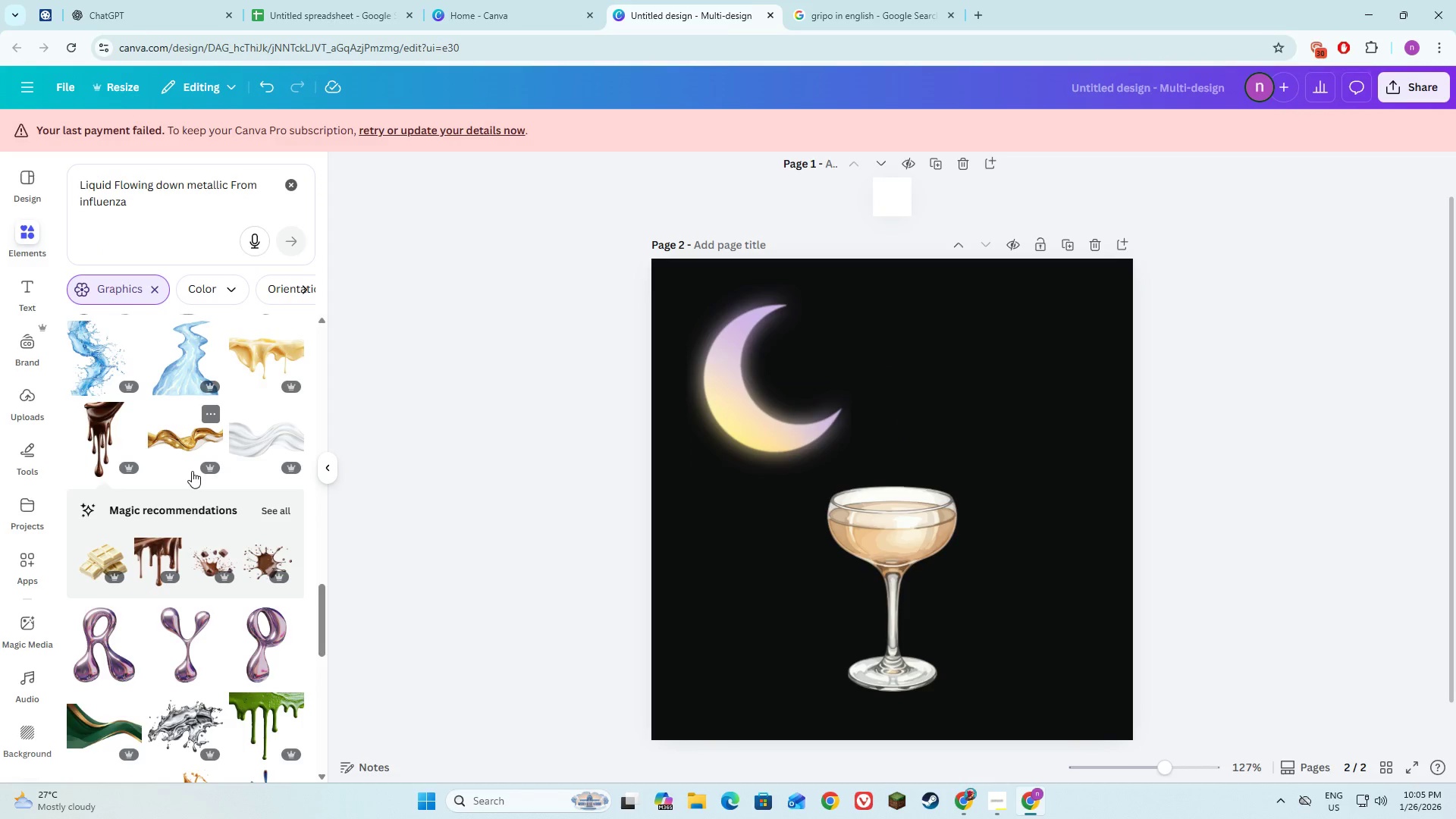 
scroll: coordinate [192, 471], scroll_direction: down, amount: 3.0
 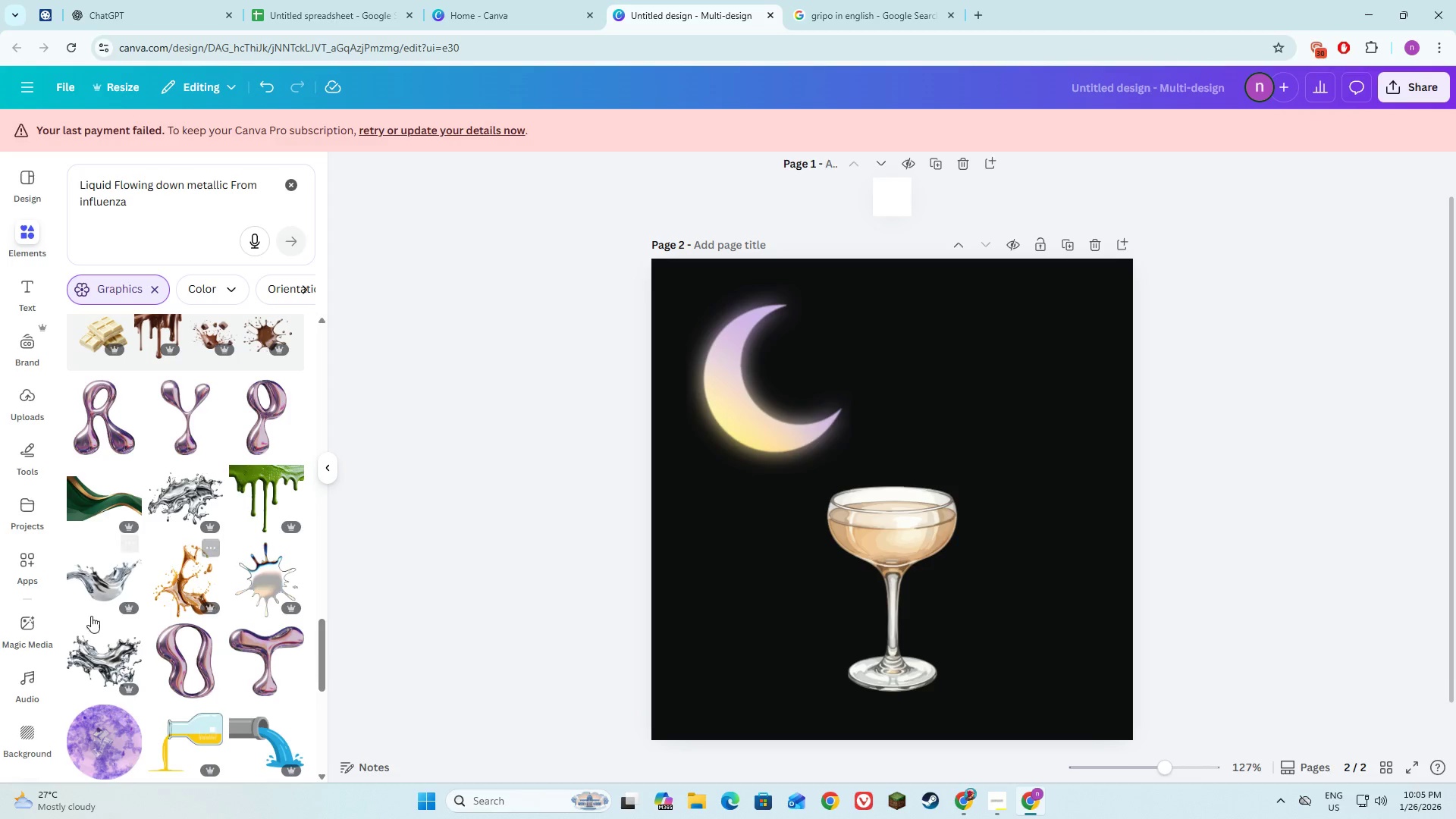 
left_click([104, 597])
 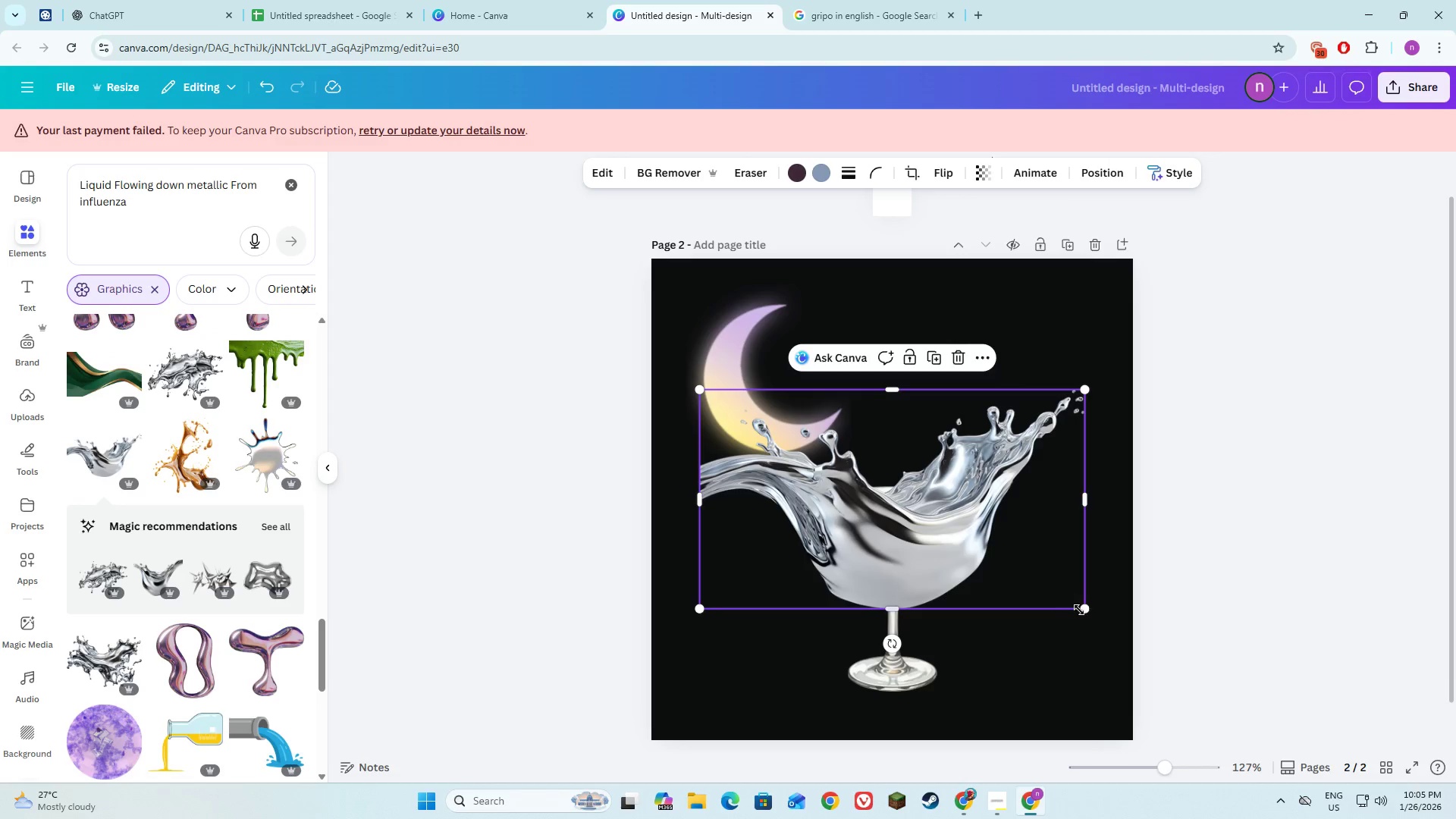 
left_click_drag(start_coordinate=[1081, 610], to_coordinate=[802, 447])
 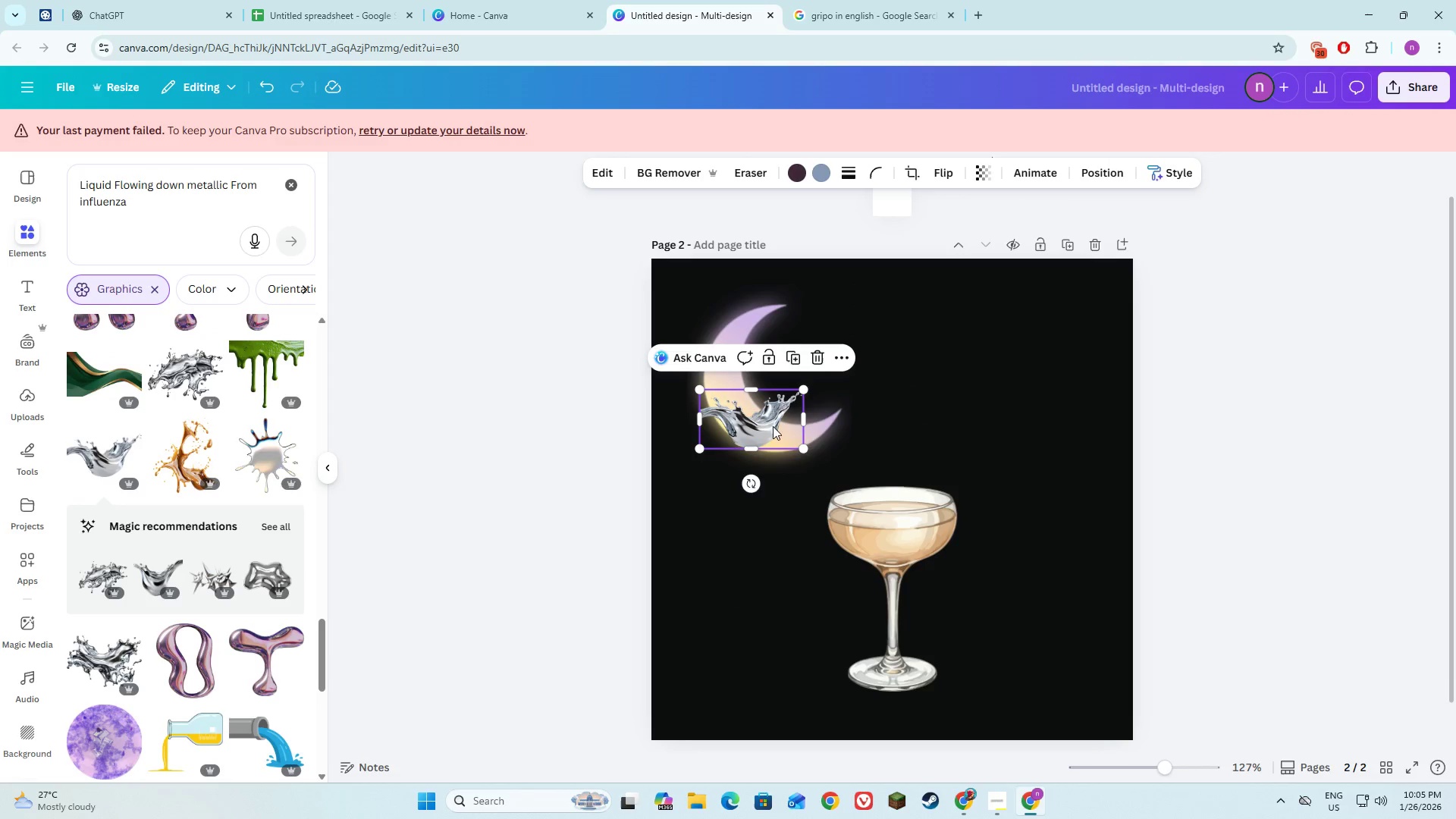 
left_click_drag(start_coordinate=[771, 425], to_coordinate=[818, 411])
 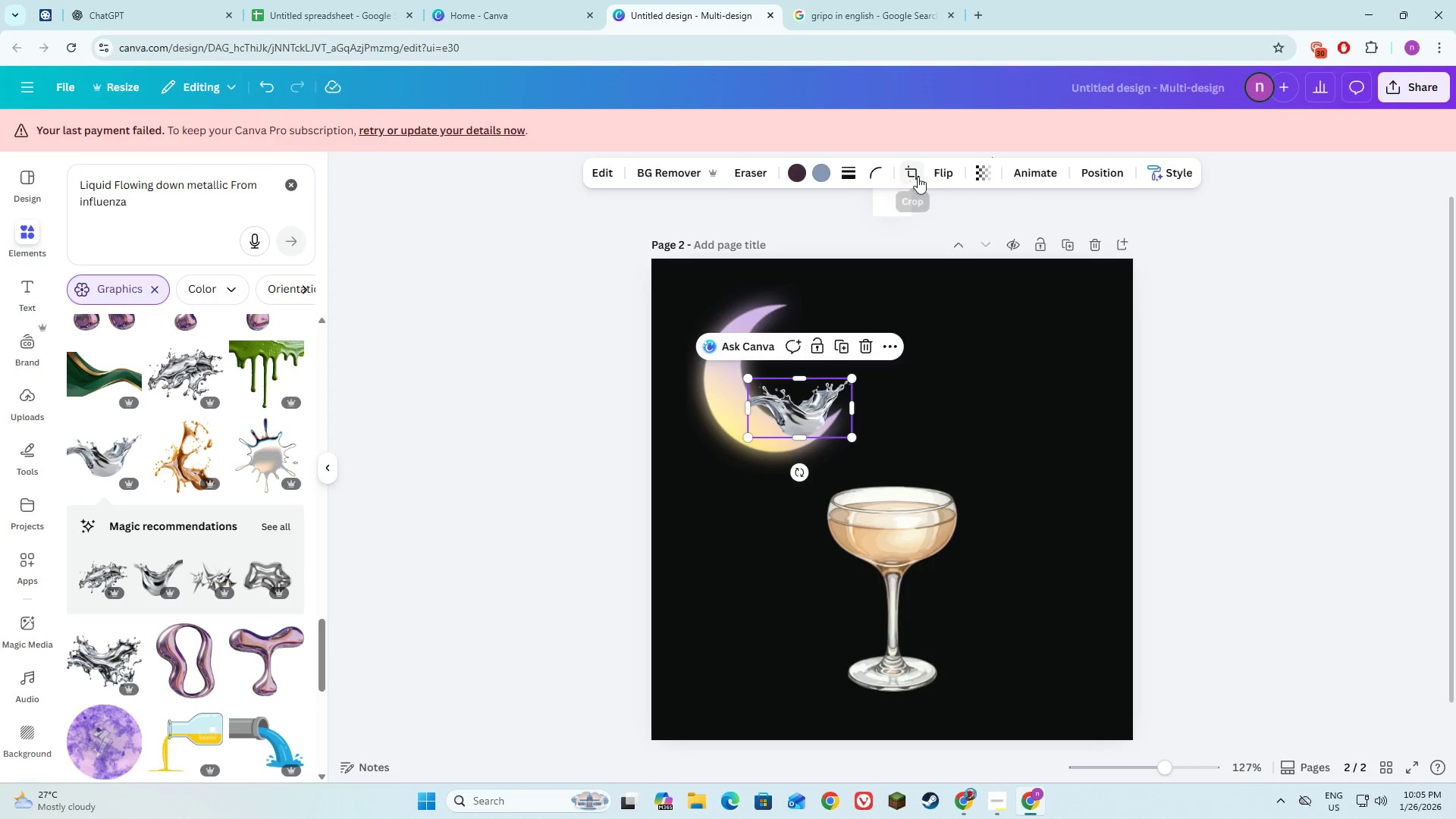 
left_click([937, 171])
 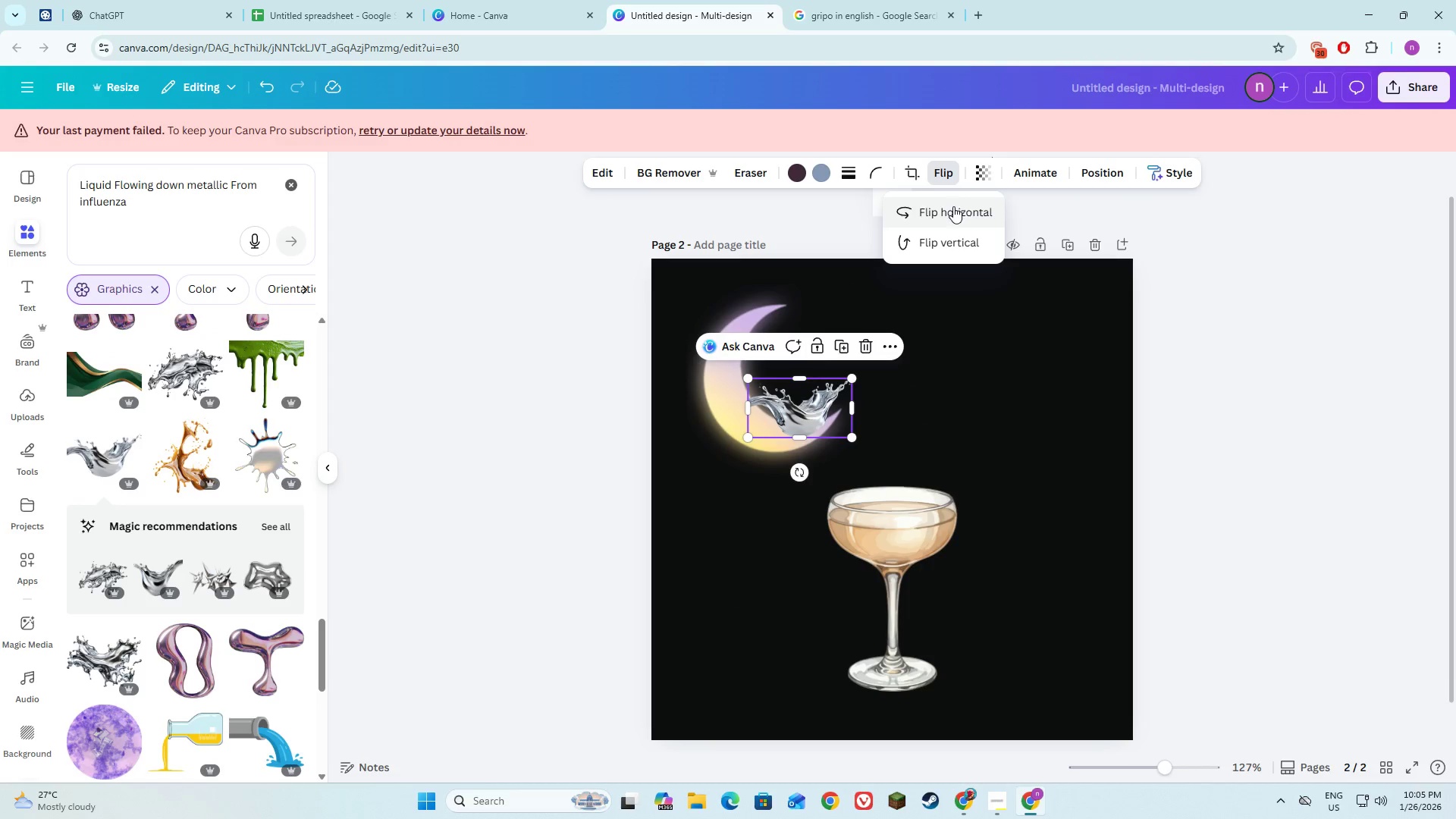 
left_click([953, 206])
 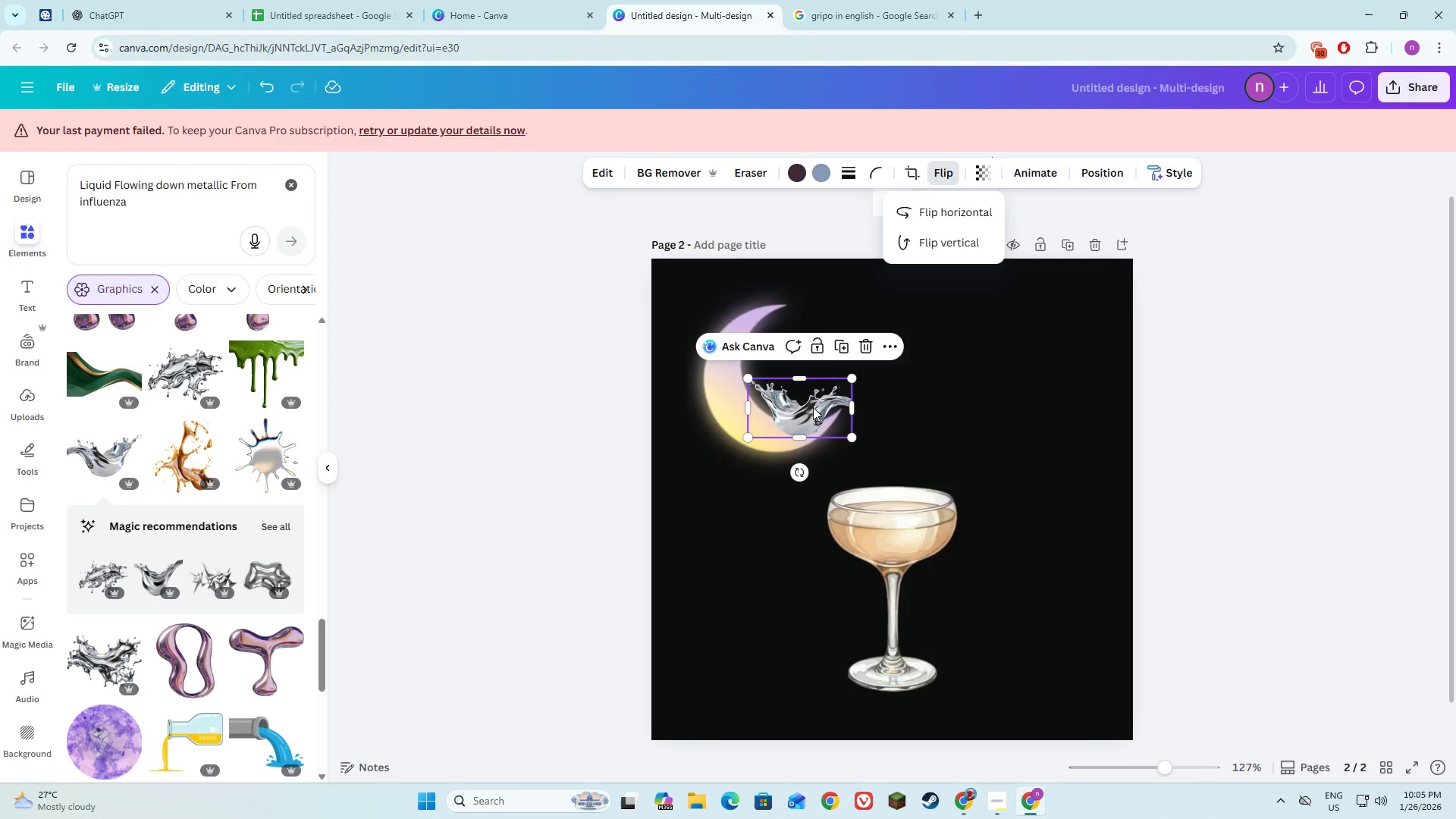 
left_click_drag(start_coordinate=[811, 410], to_coordinate=[814, 400])
 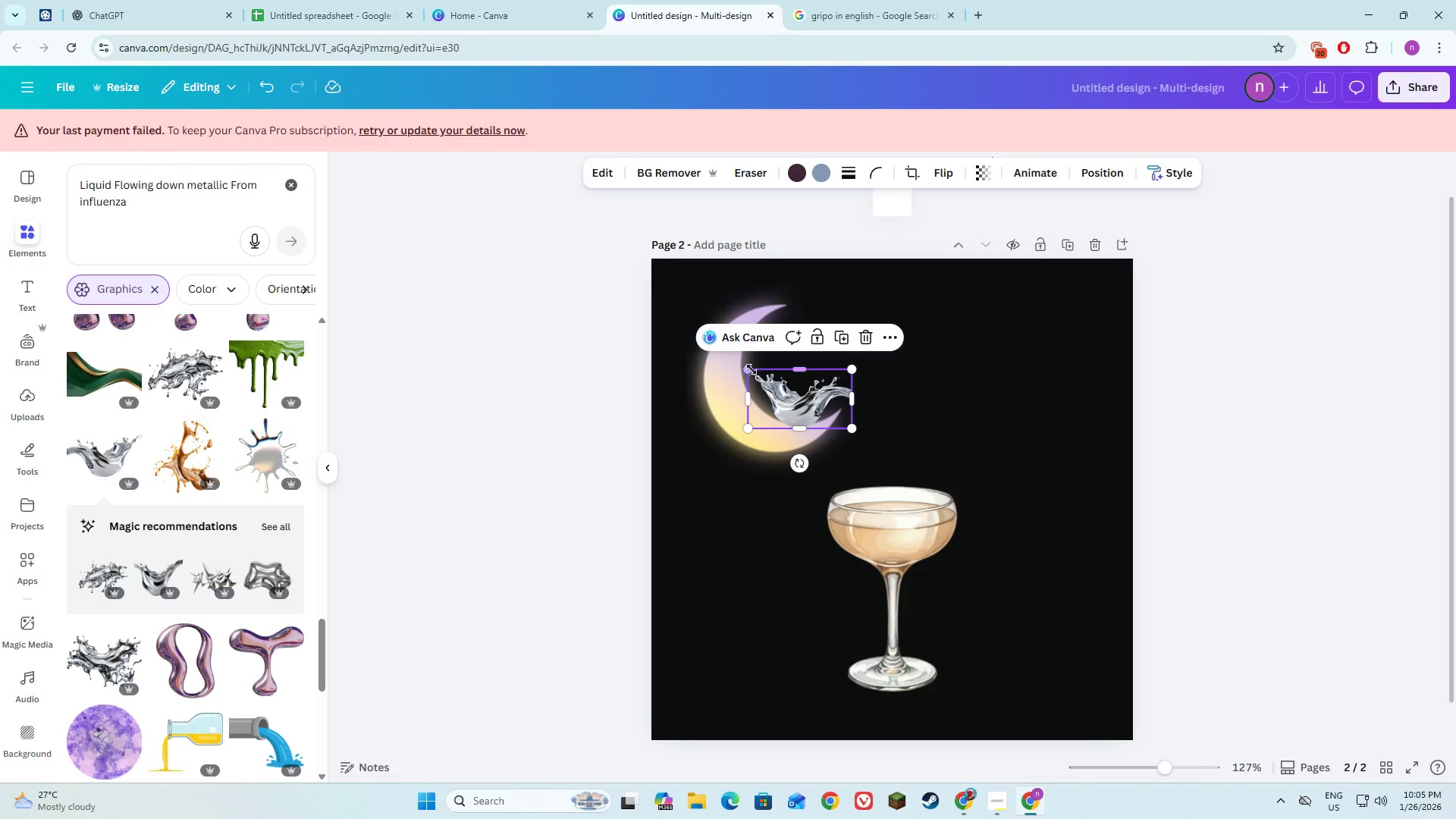 
left_click_drag(start_coordinate=[751, 369], to_coordinate=[755, 375])
 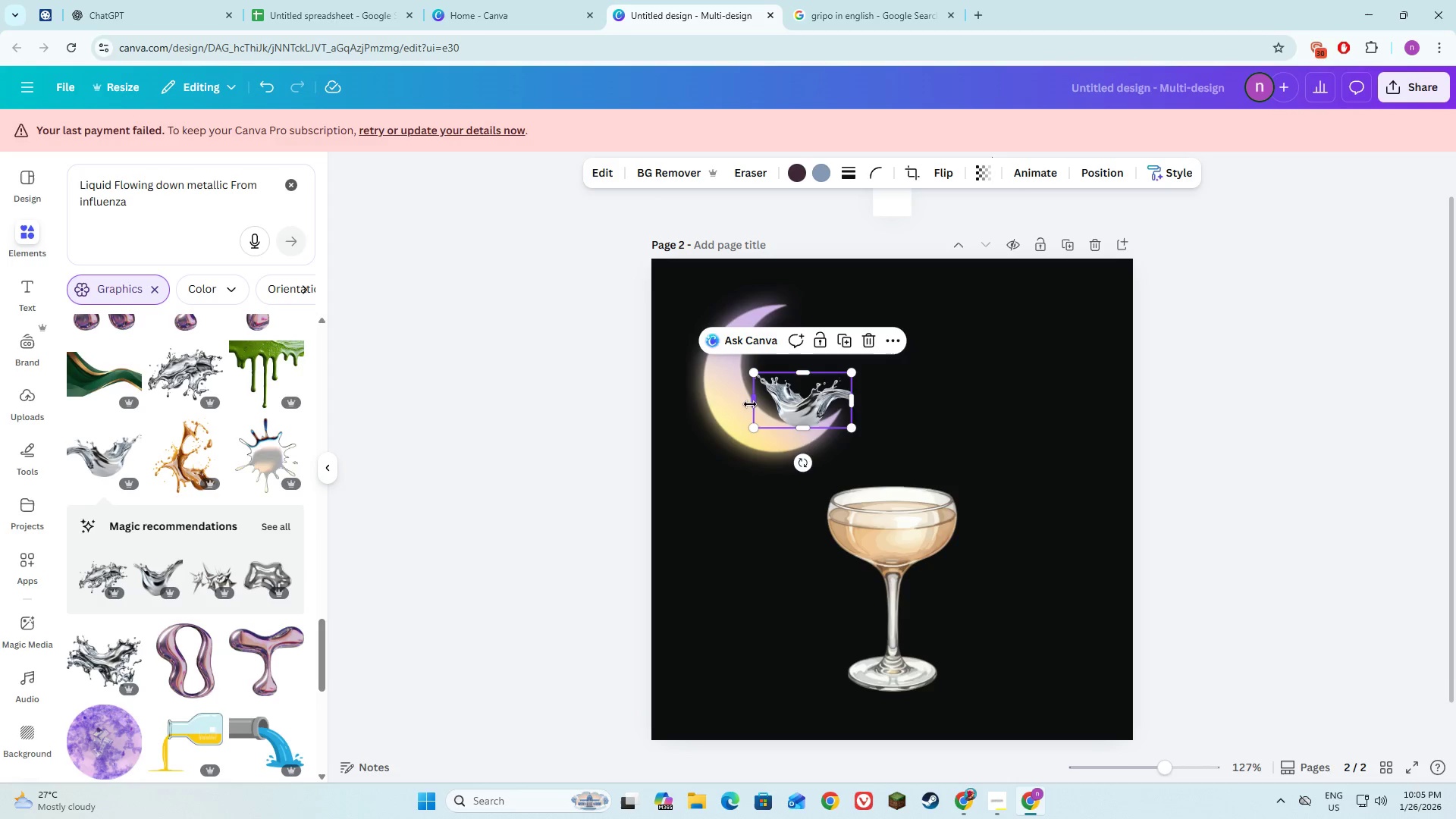 
left_click_drag(start_coordinate=[750, 404], to_coordinate=[731, 399])
 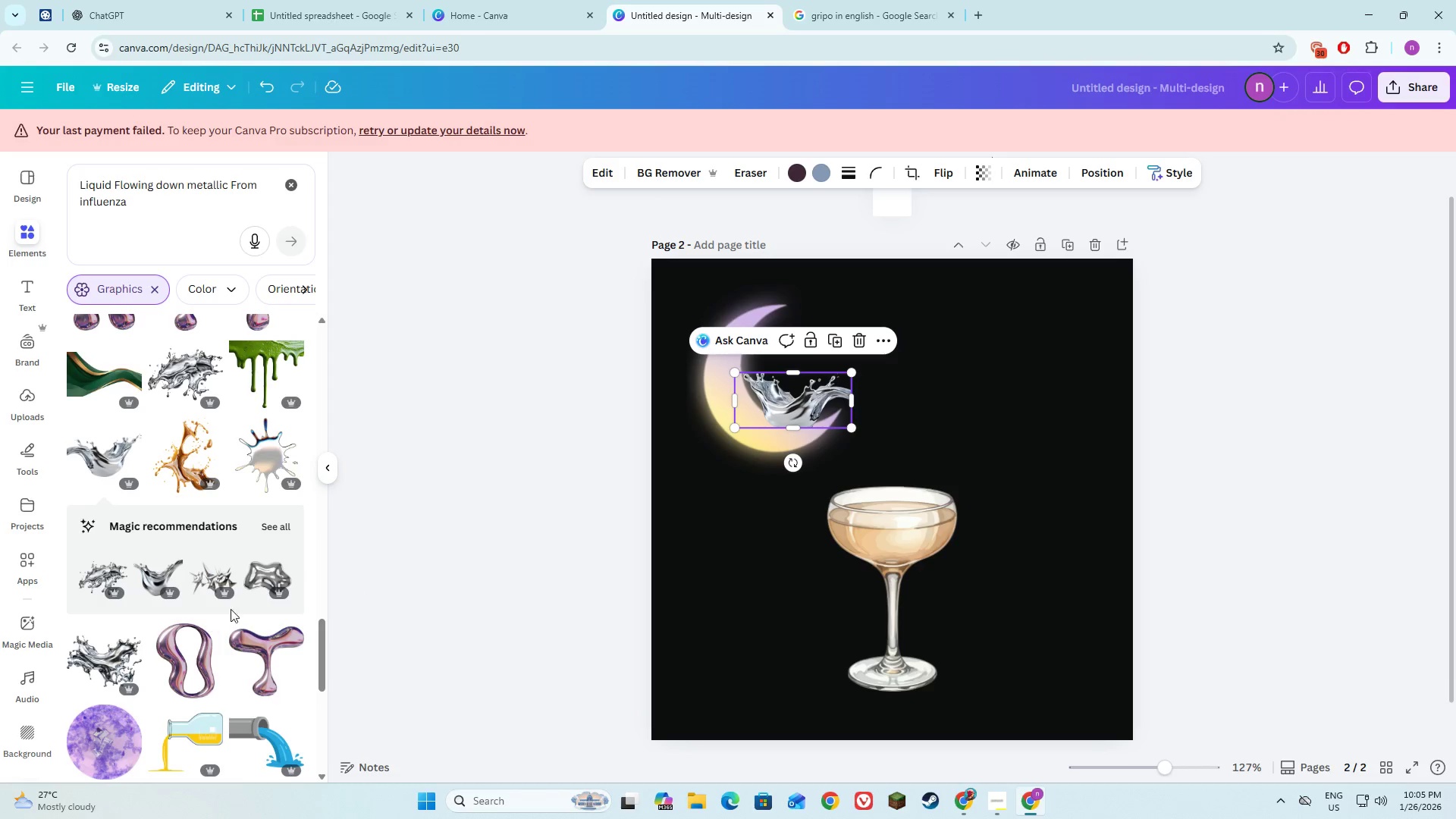 
scroll: coordinate [207, 654], scroll_direction: down, amount: 7.0
 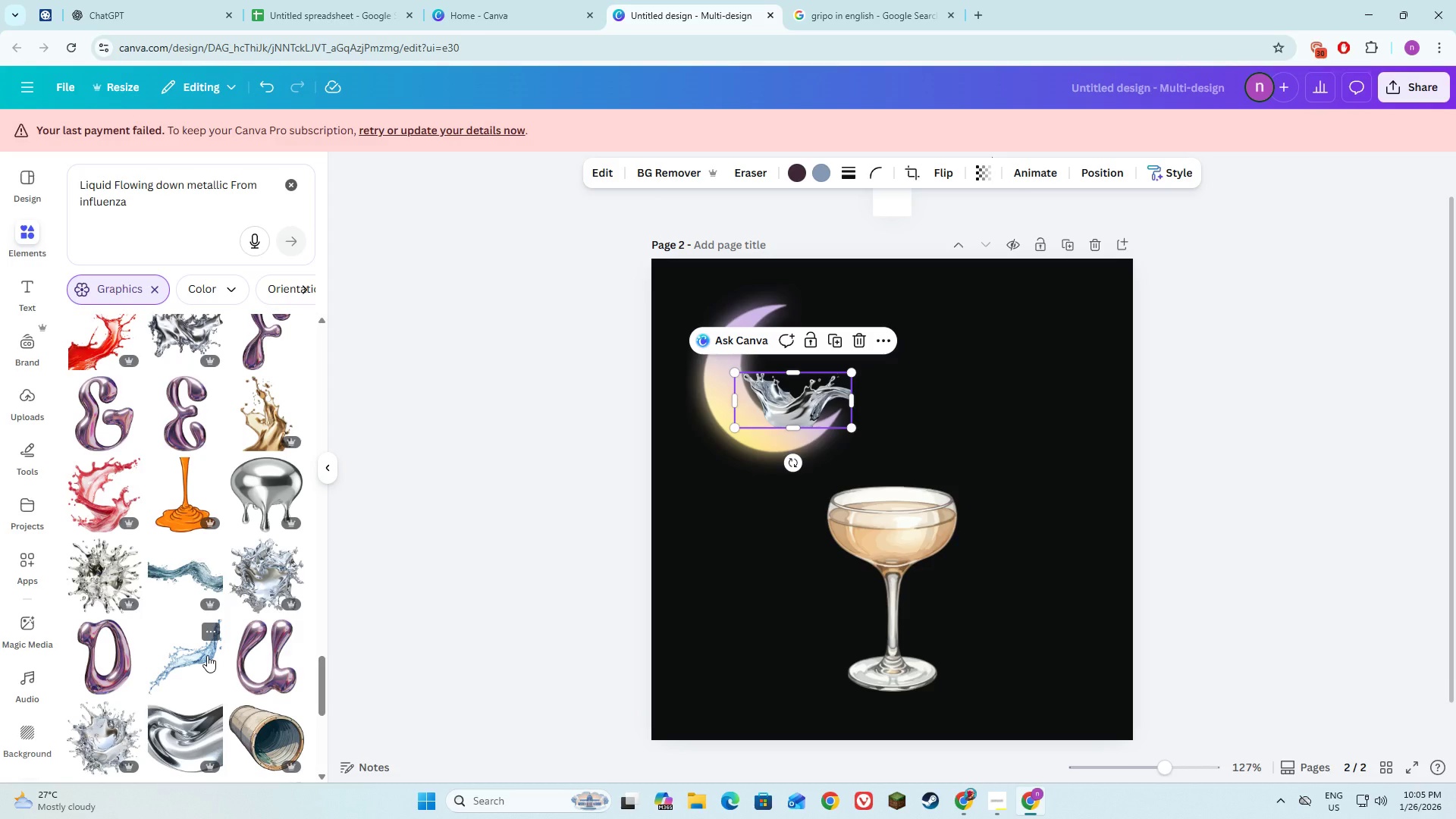 
left_click([204, 660])
 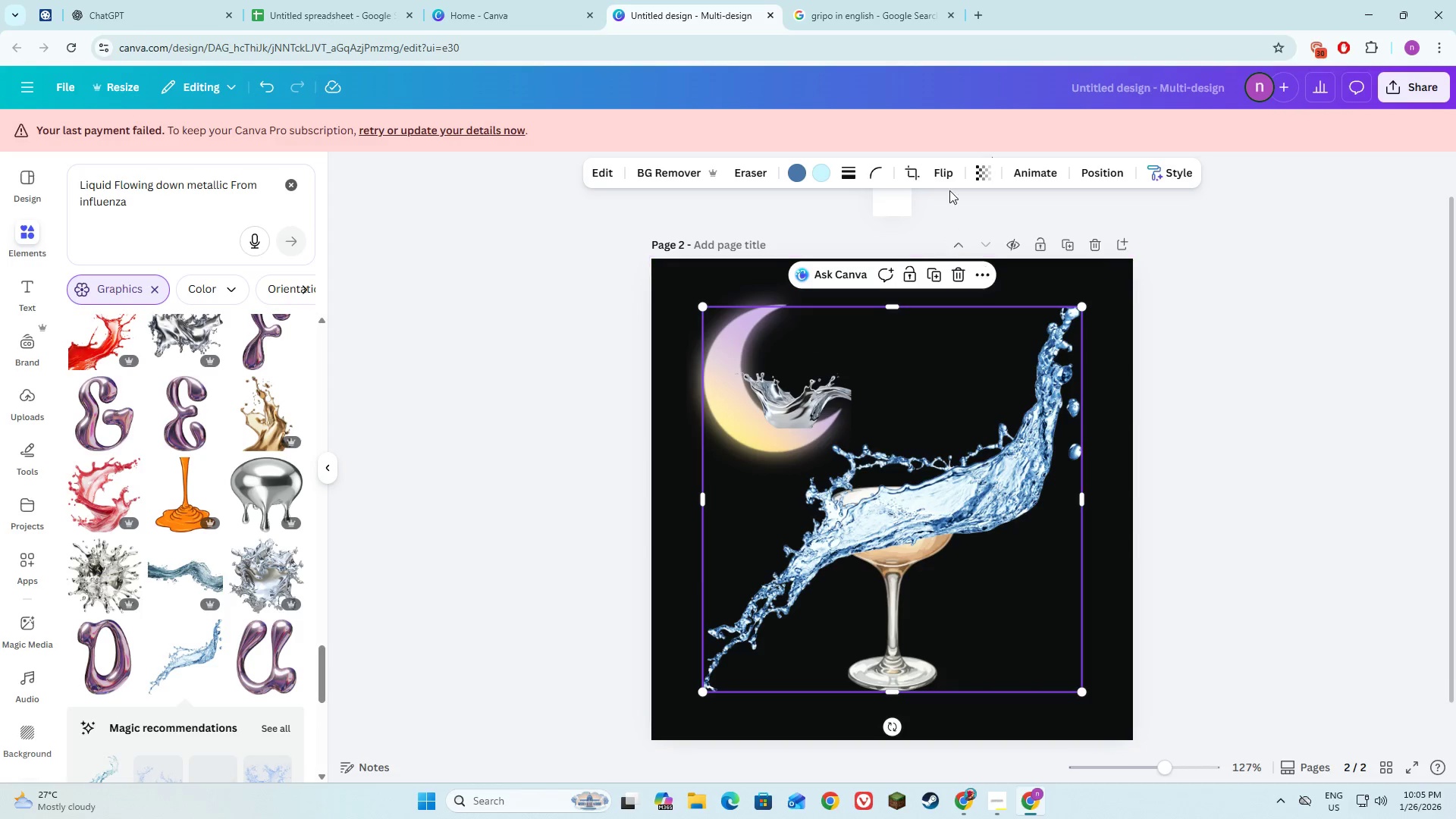 
left_click([949, 173])
 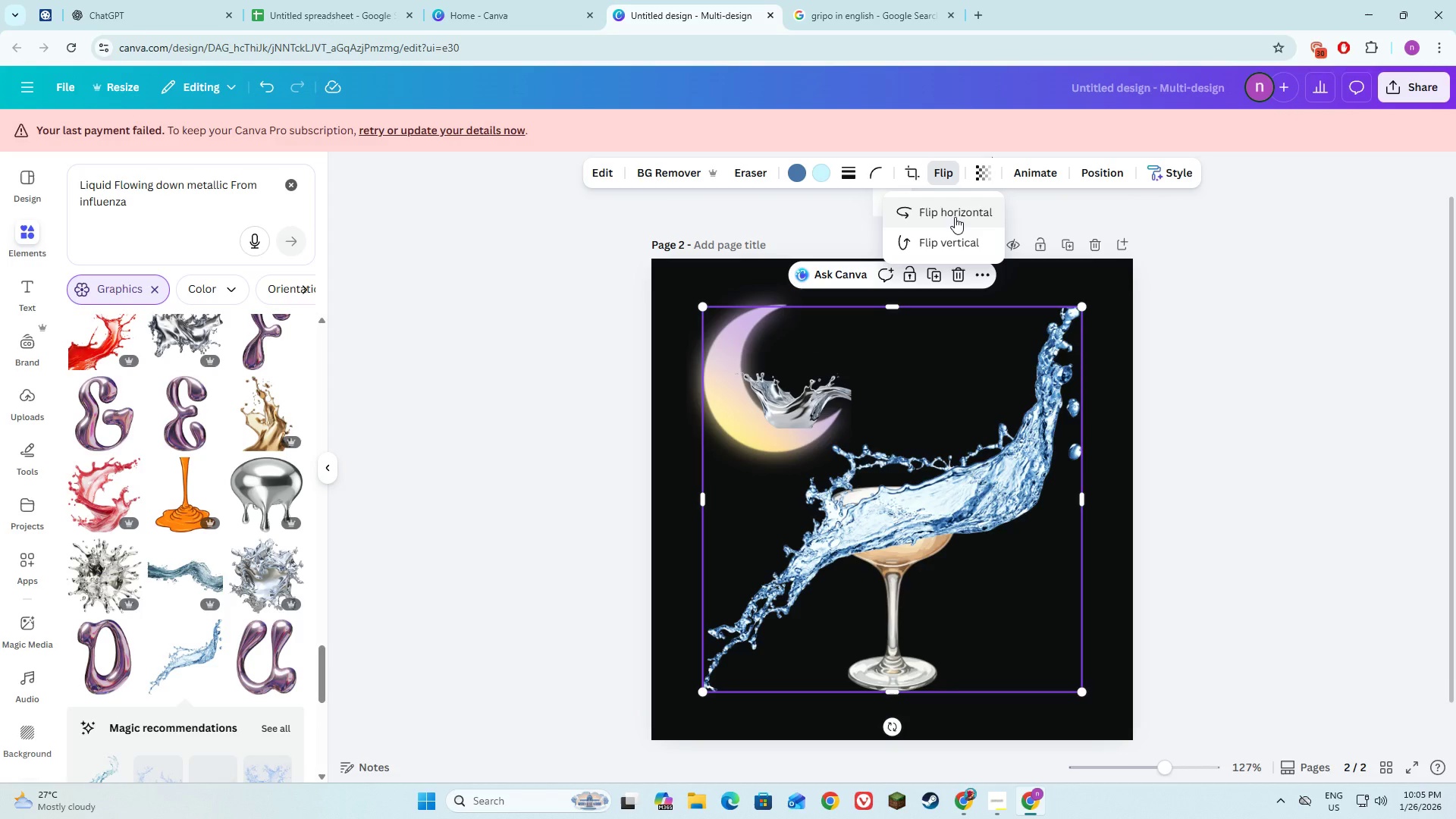 
left_click([955, 217])
 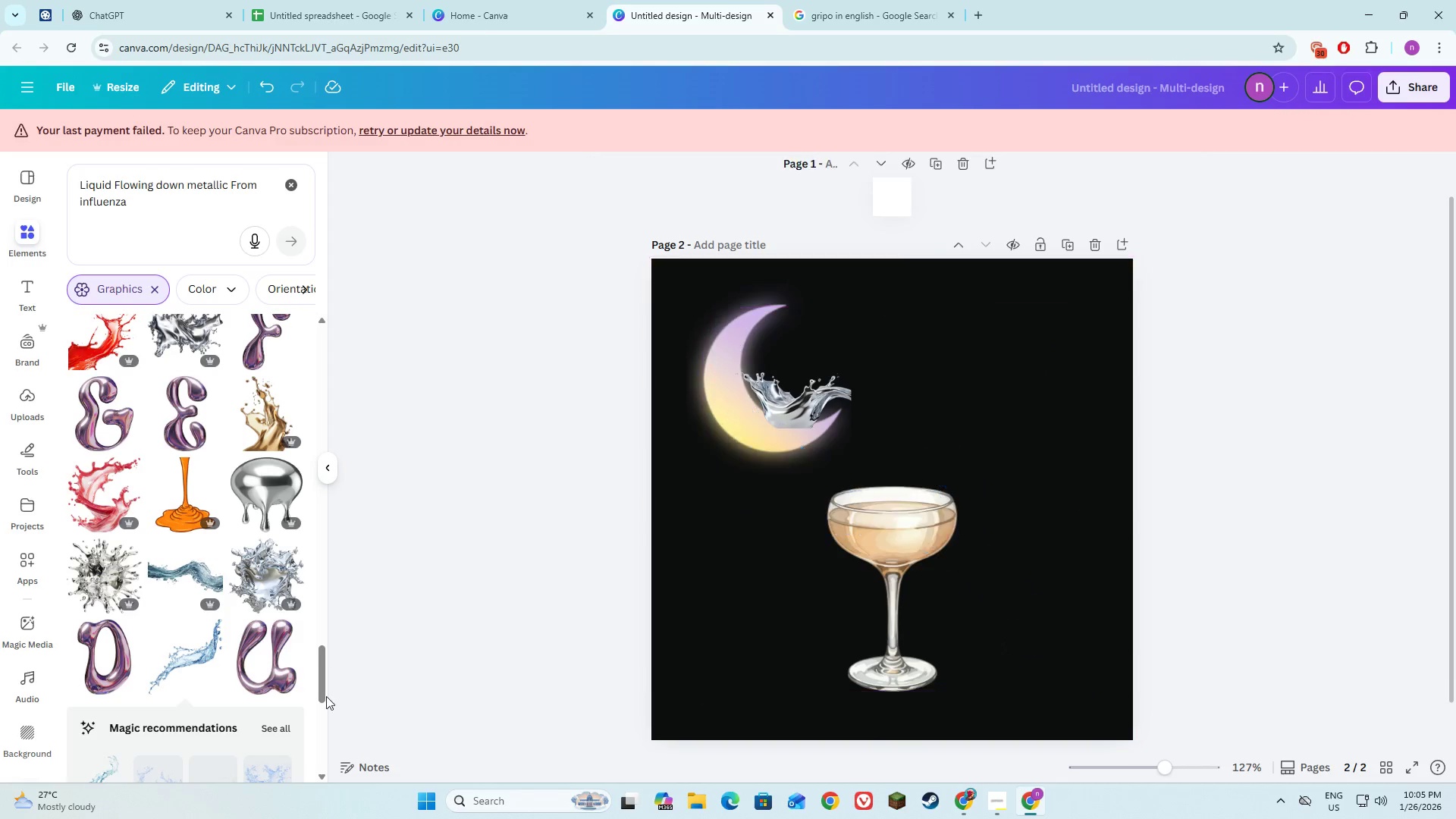 
scroll: coordinate [196, 676], scroll_direction: down, amount: 10.0
 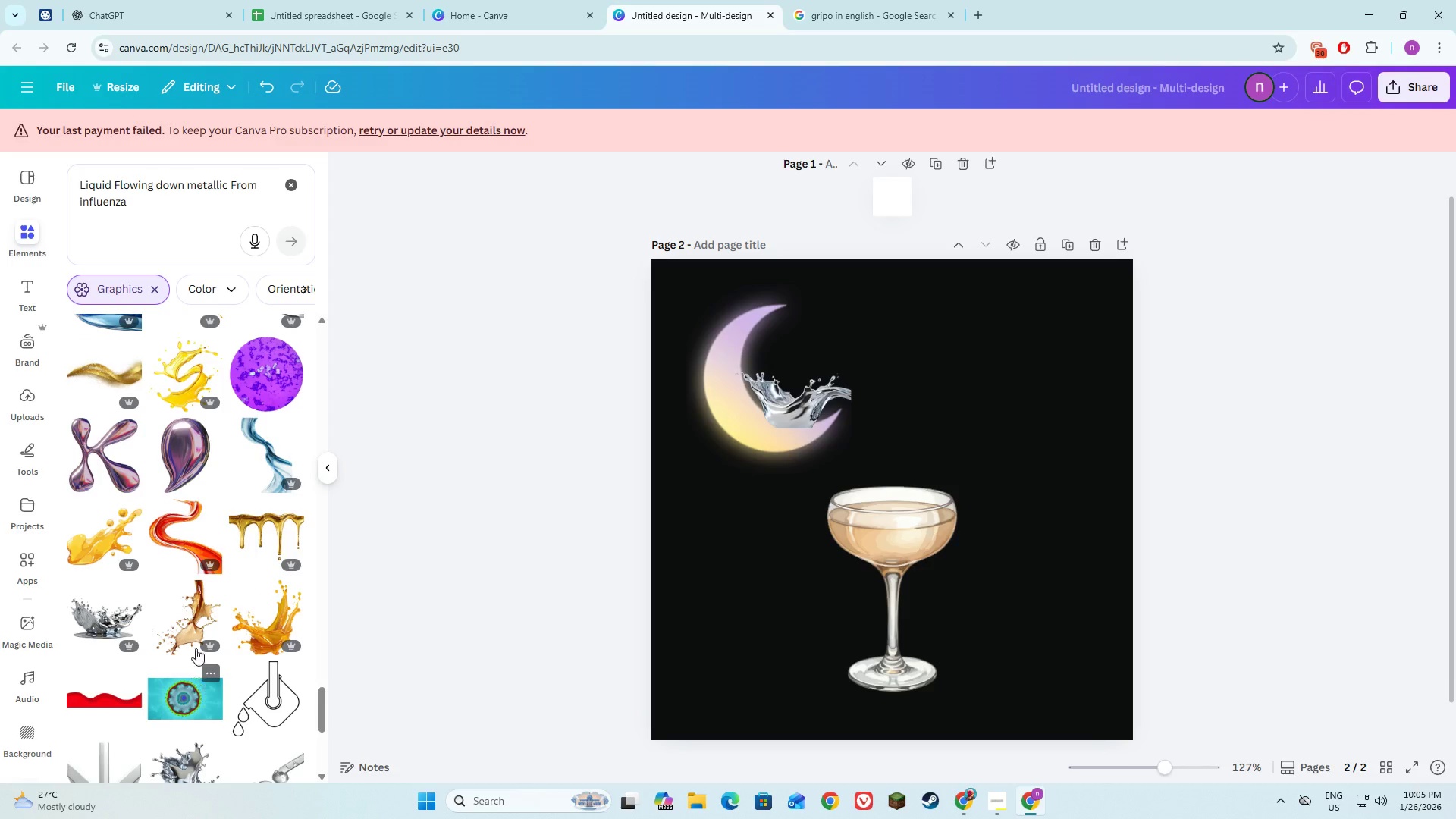 
left_click([107, 631])
 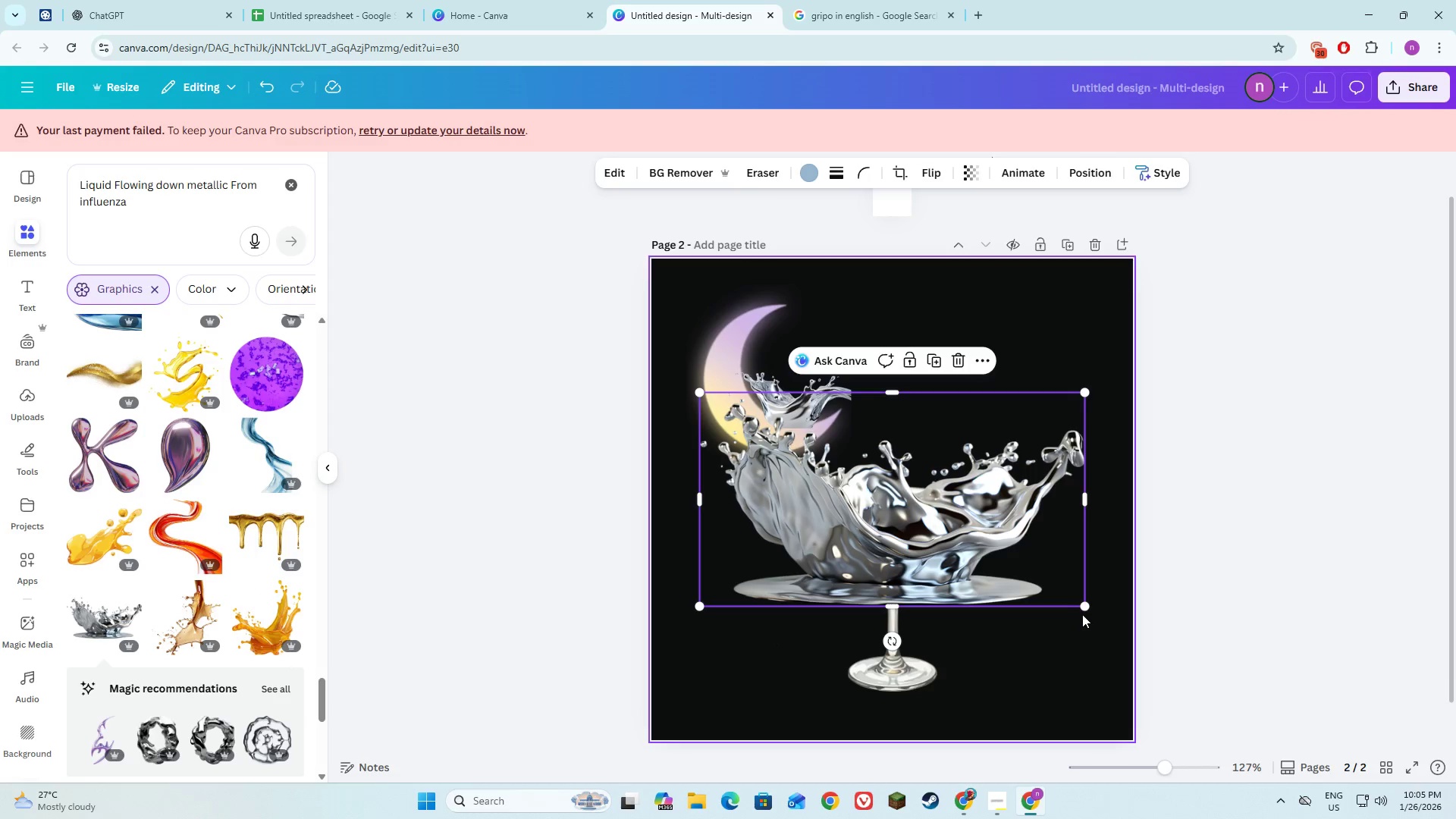 
left_click_drag(start_coordinate=[1084, 607], to_coordinate=[811, 522])
 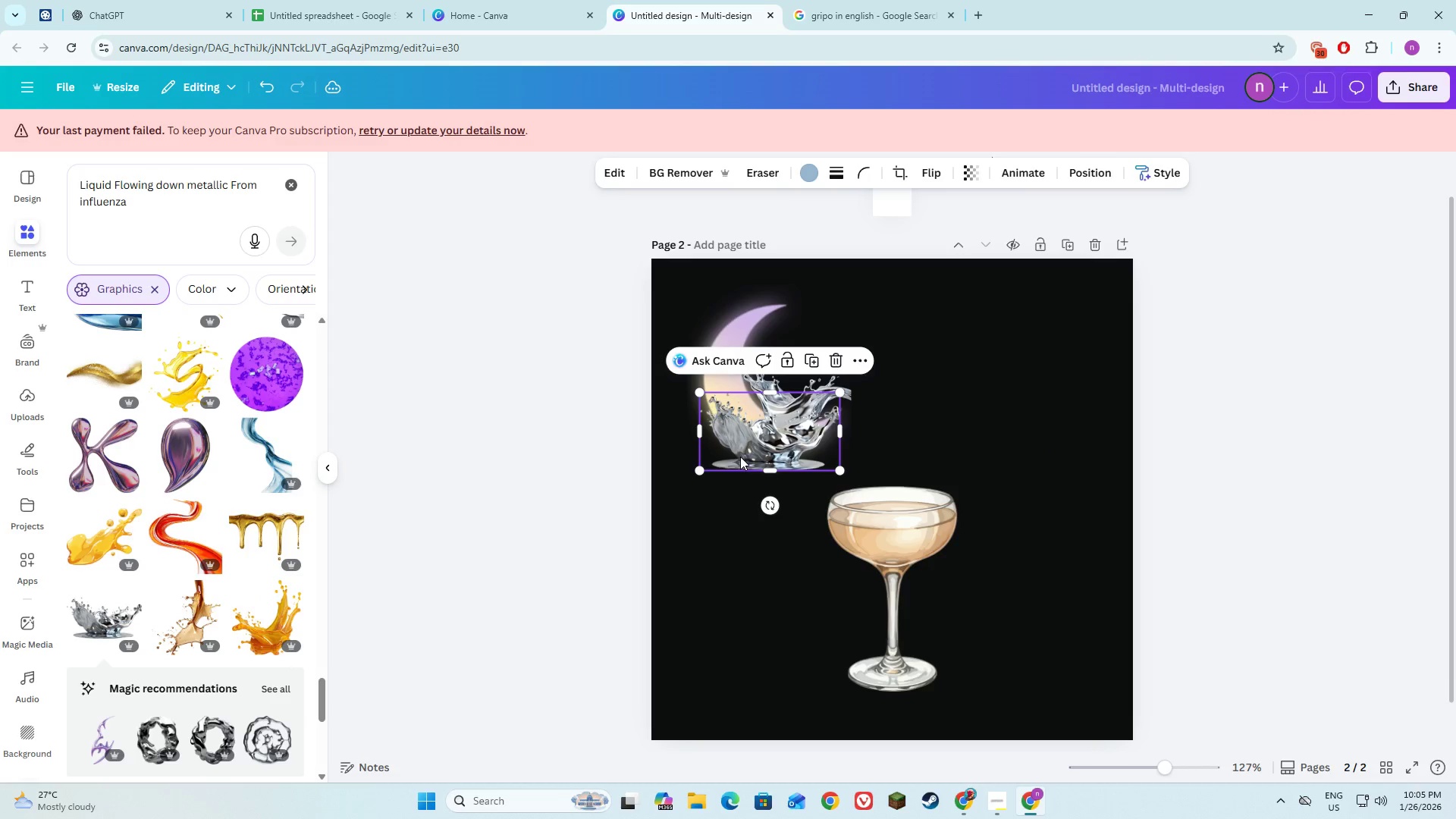 
left_click_drag(start_coordinate=[741, 457], to_coordinate=[864, 507])
 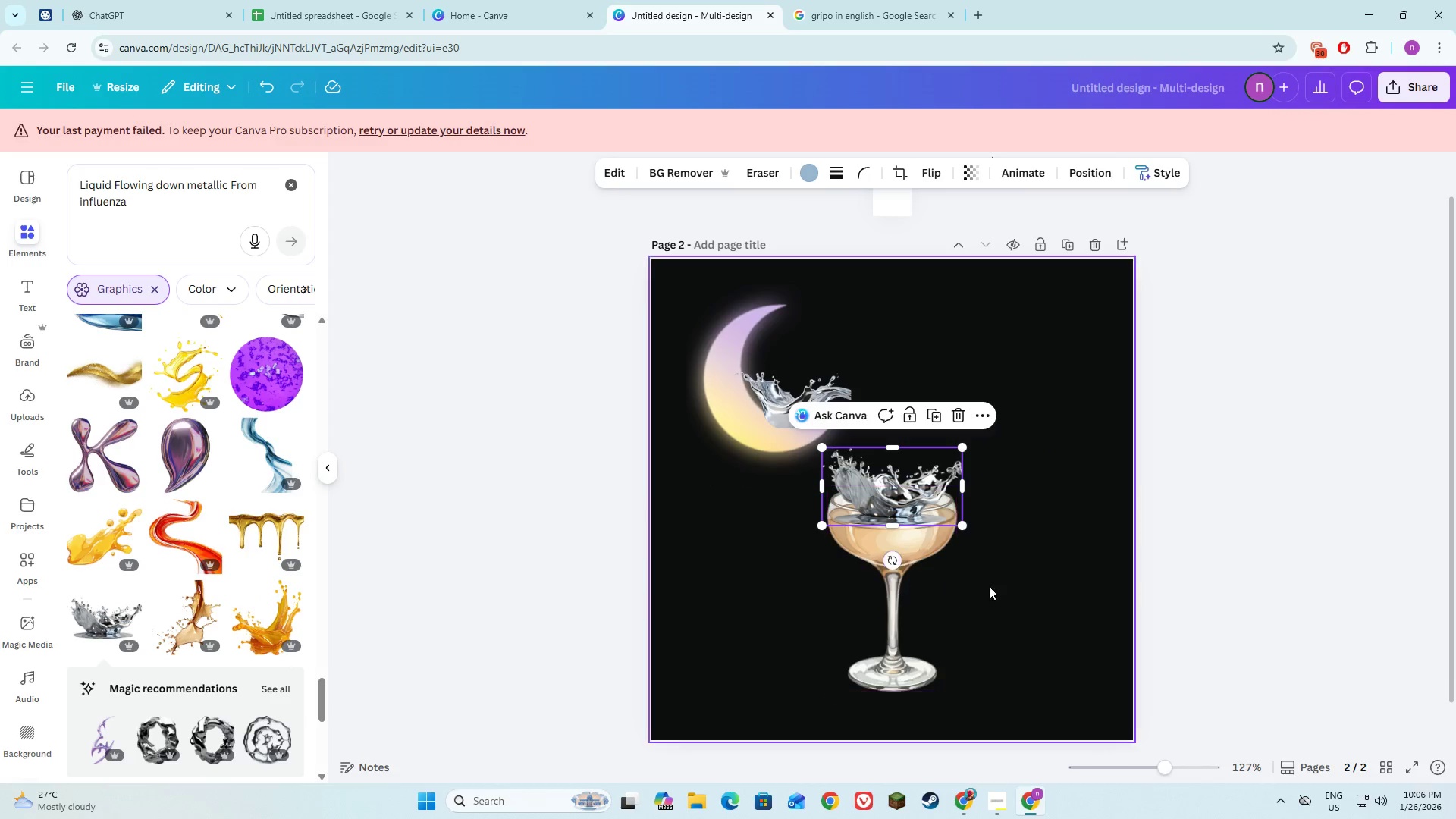 
left_click([989, 586])
 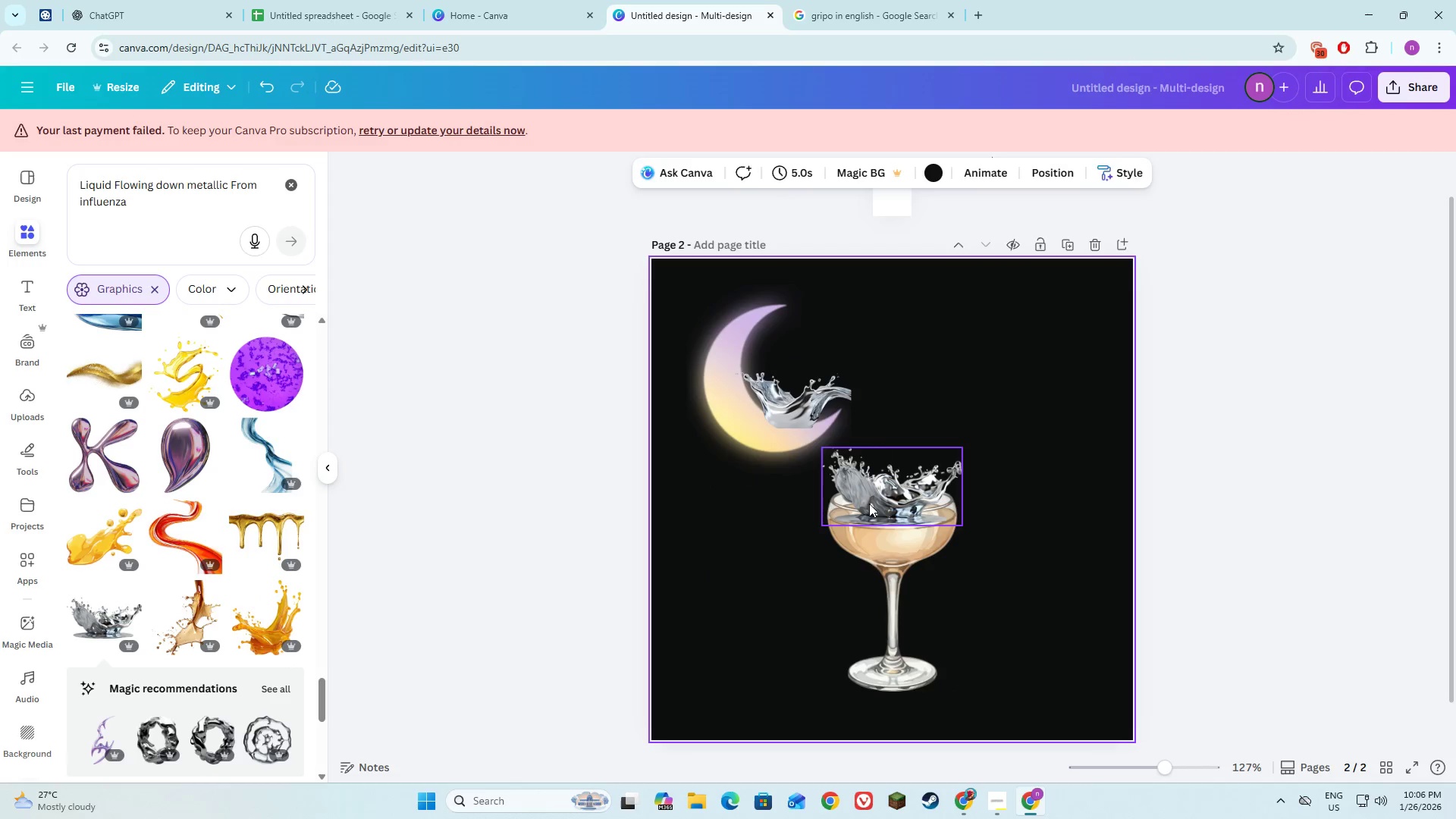 
left_click([869, 497])
 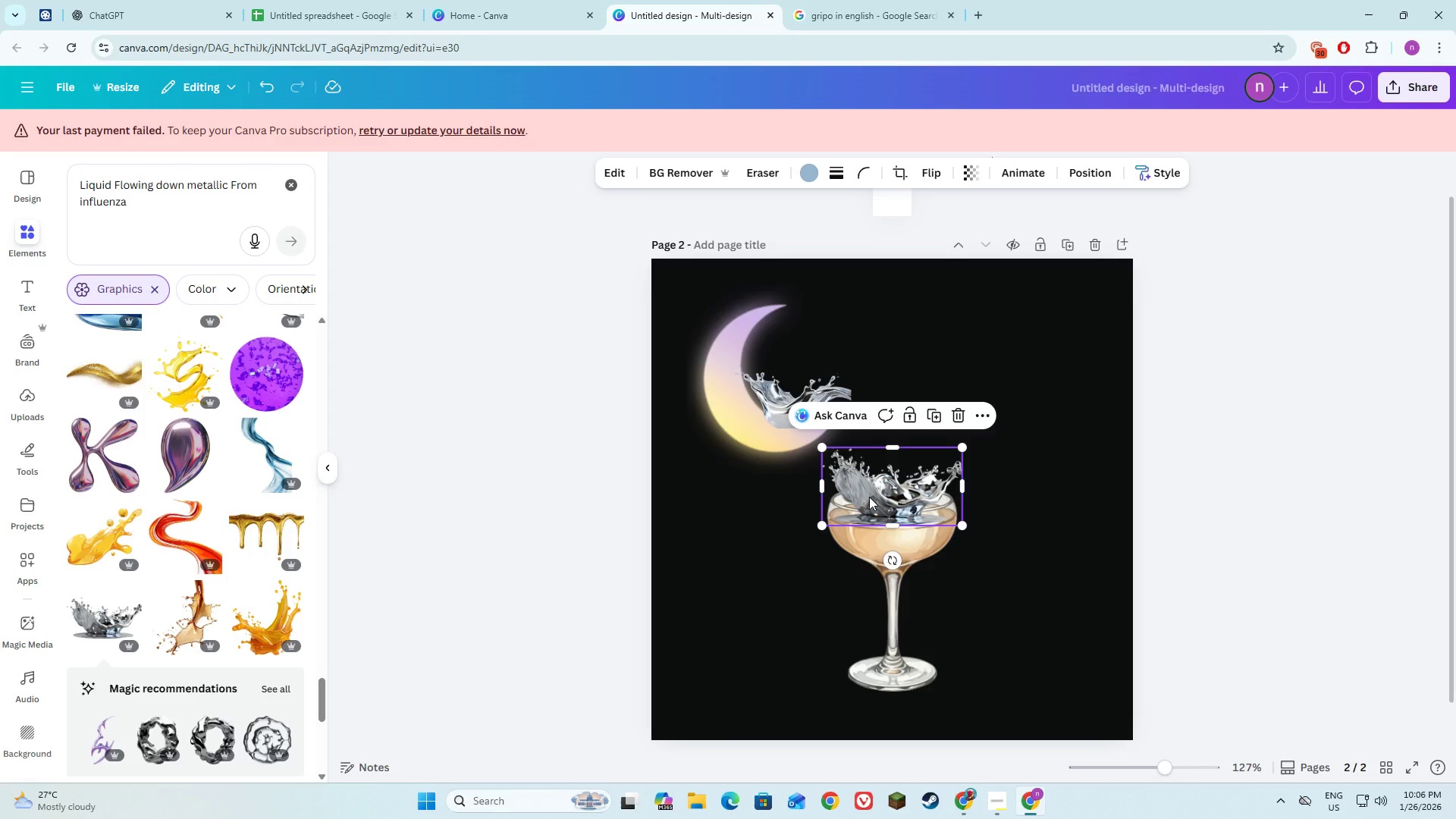 
right_click([869, 497])
 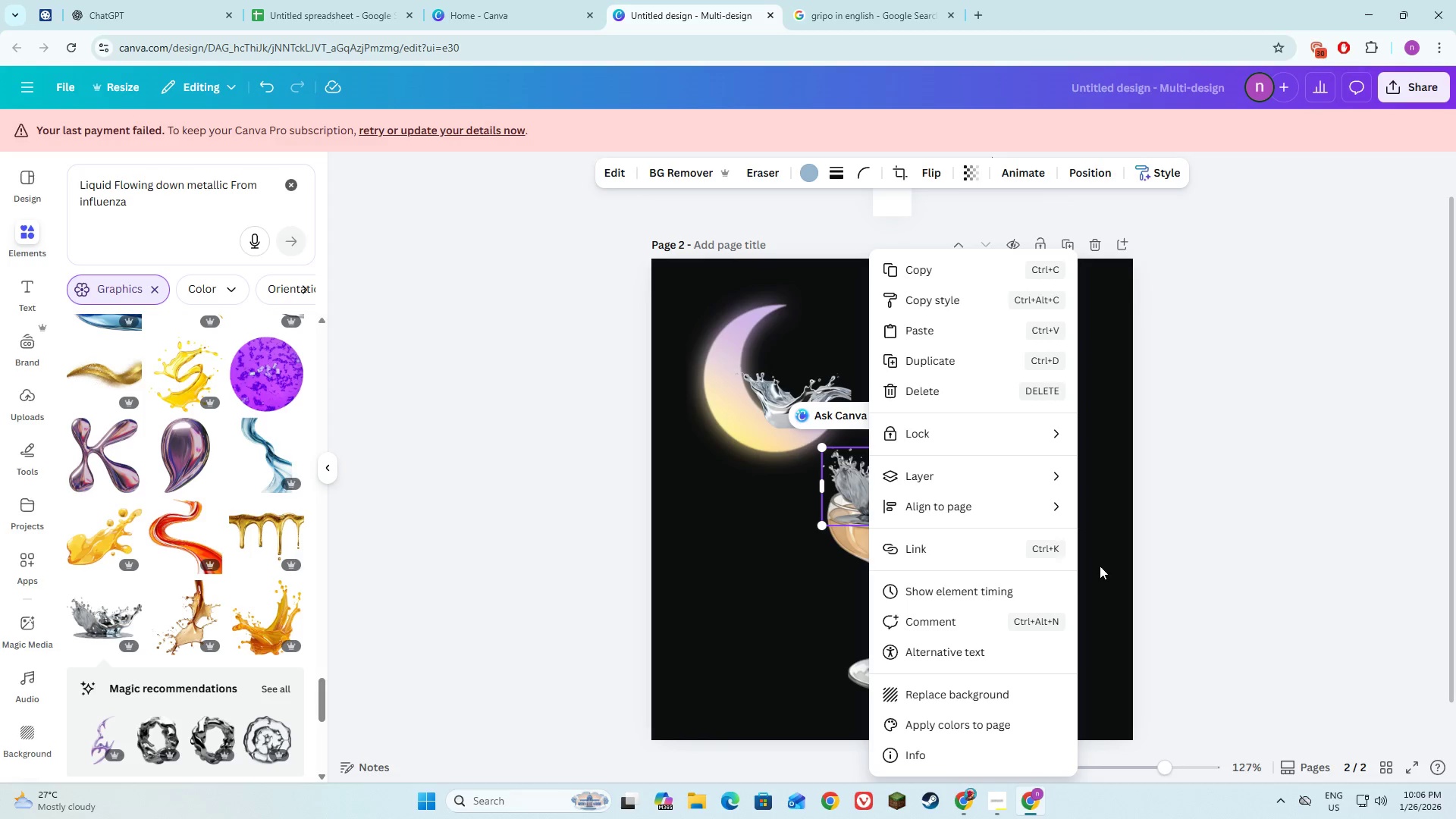 
left_click([1095, 553])
 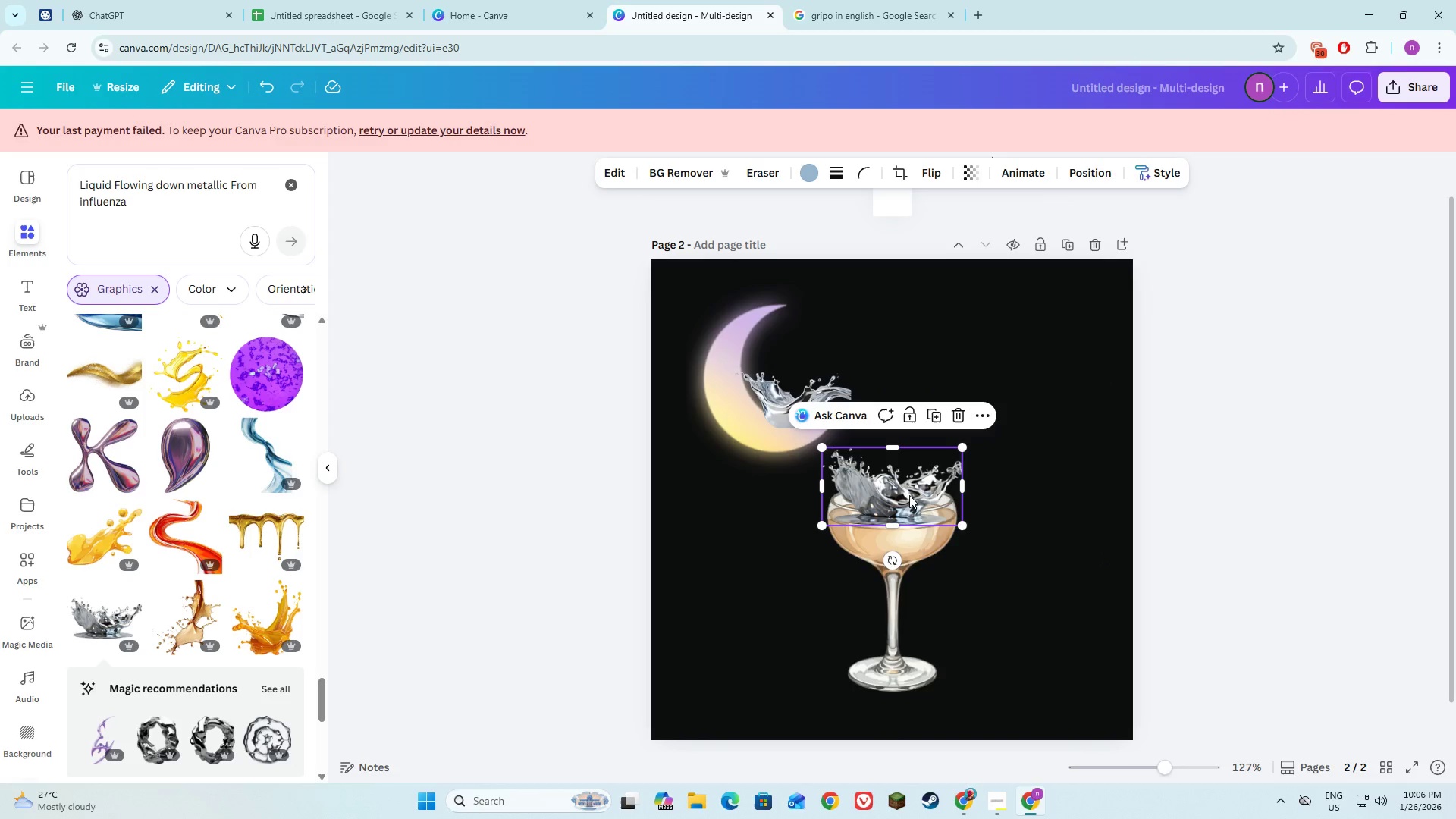 
left_click_drag(start_coordinate=[908, 507], to_coordinate=[912, 505])
 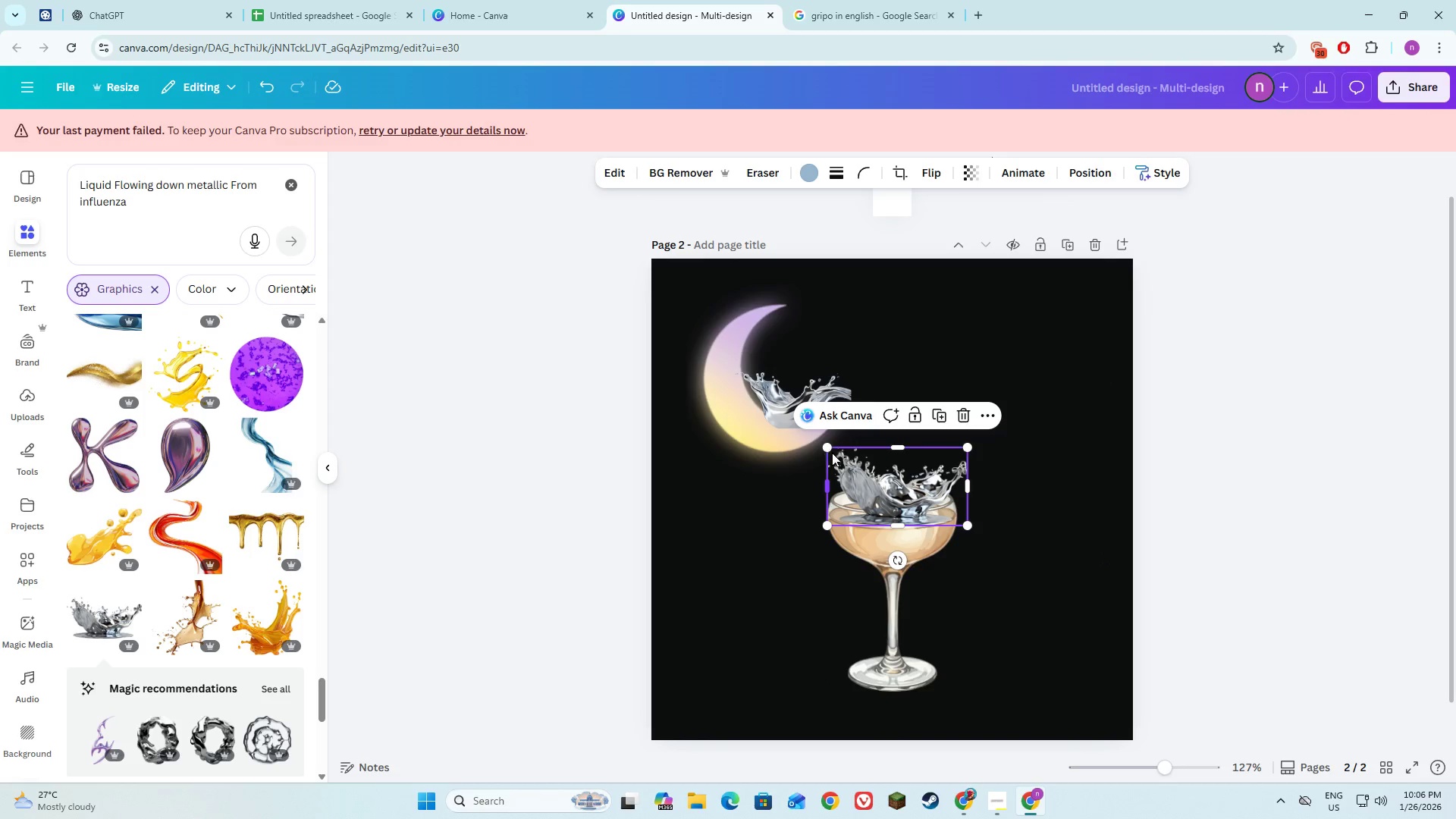 
left_click_drag(start_coordinate=[830, 450], to_coordinate=[823, 436])
 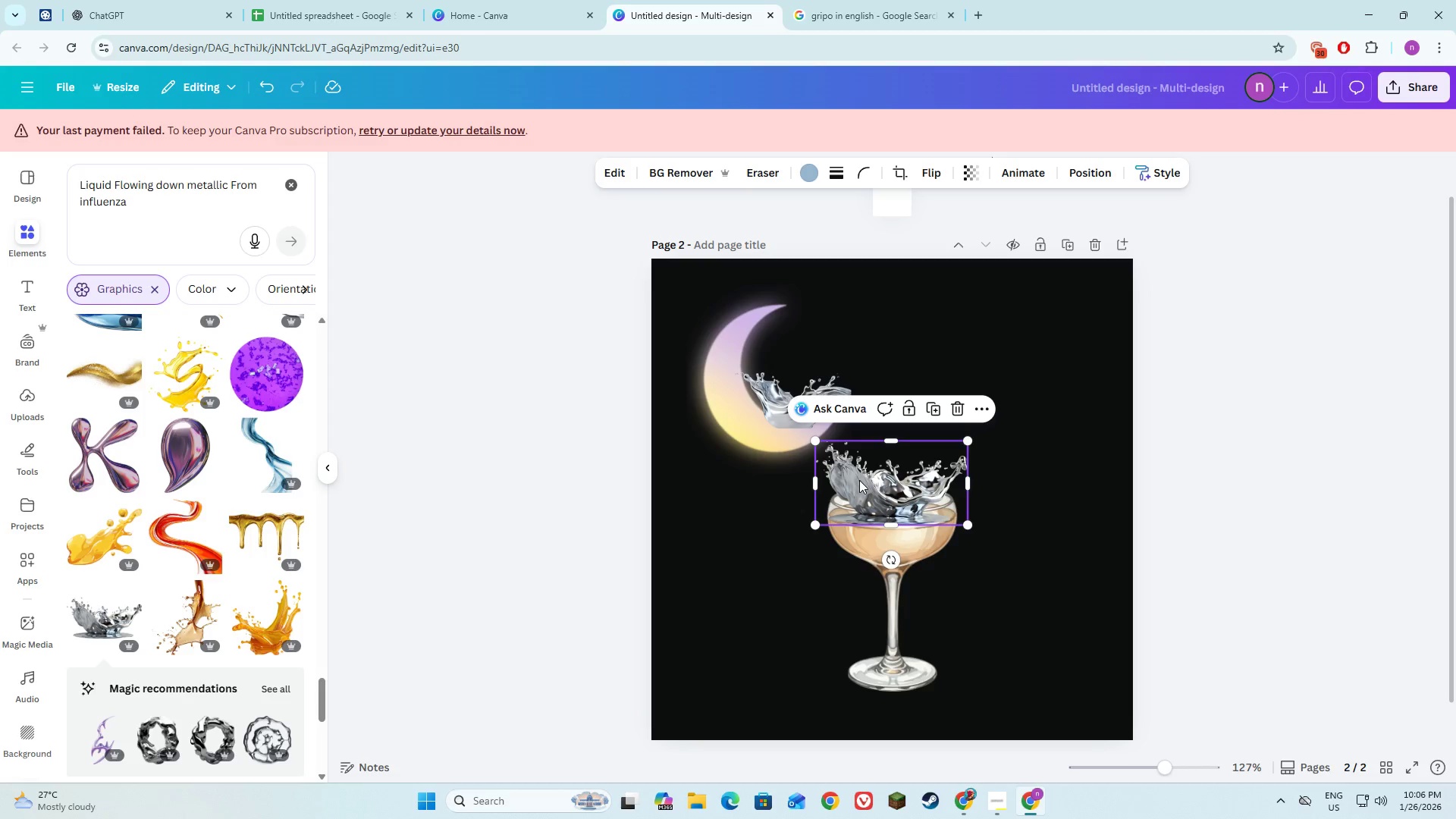 
left_click_drag(start_coordinate=[861, 481], to_coordinate=[870, 480])
 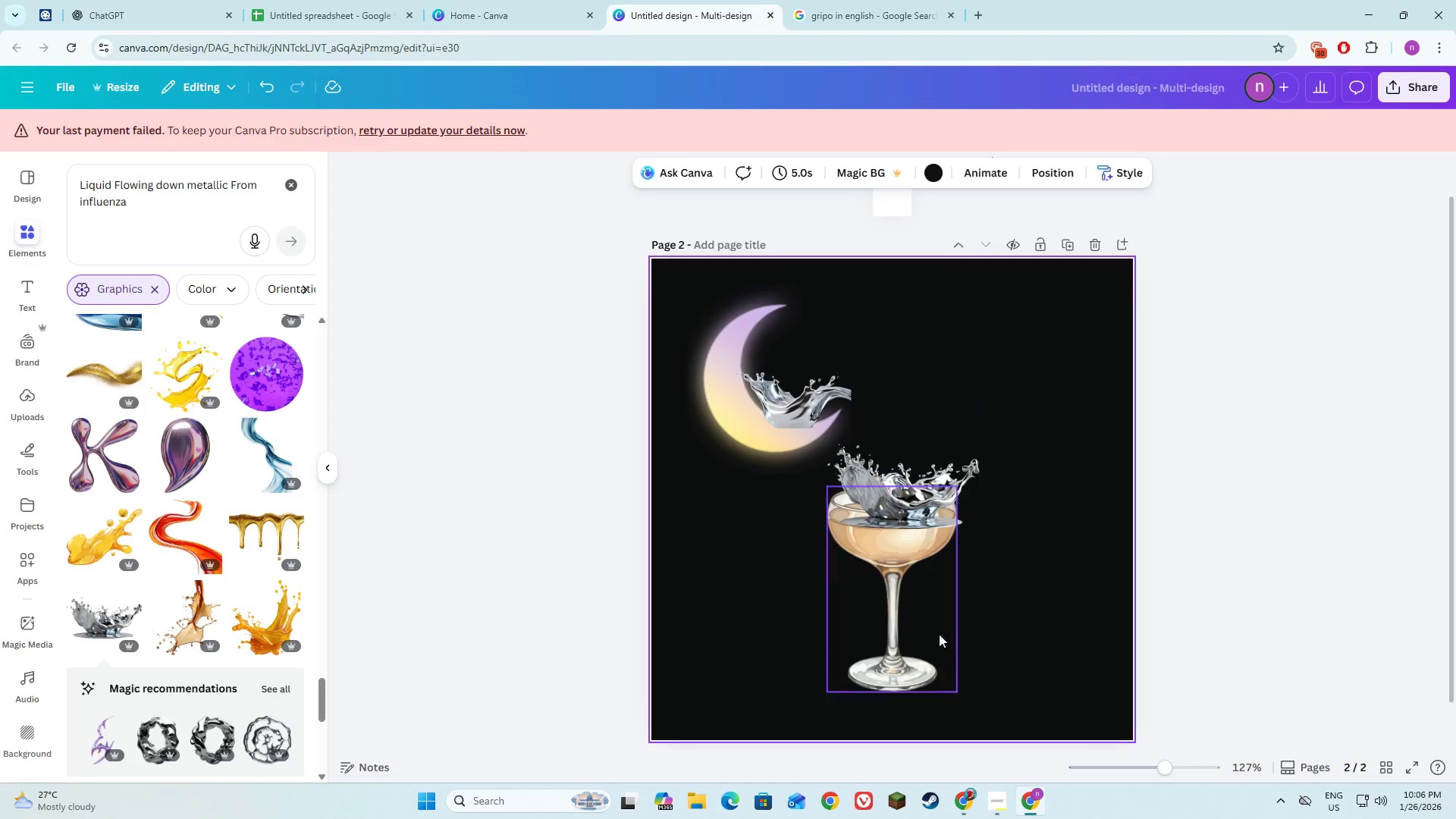 
double_click([912, 635])
 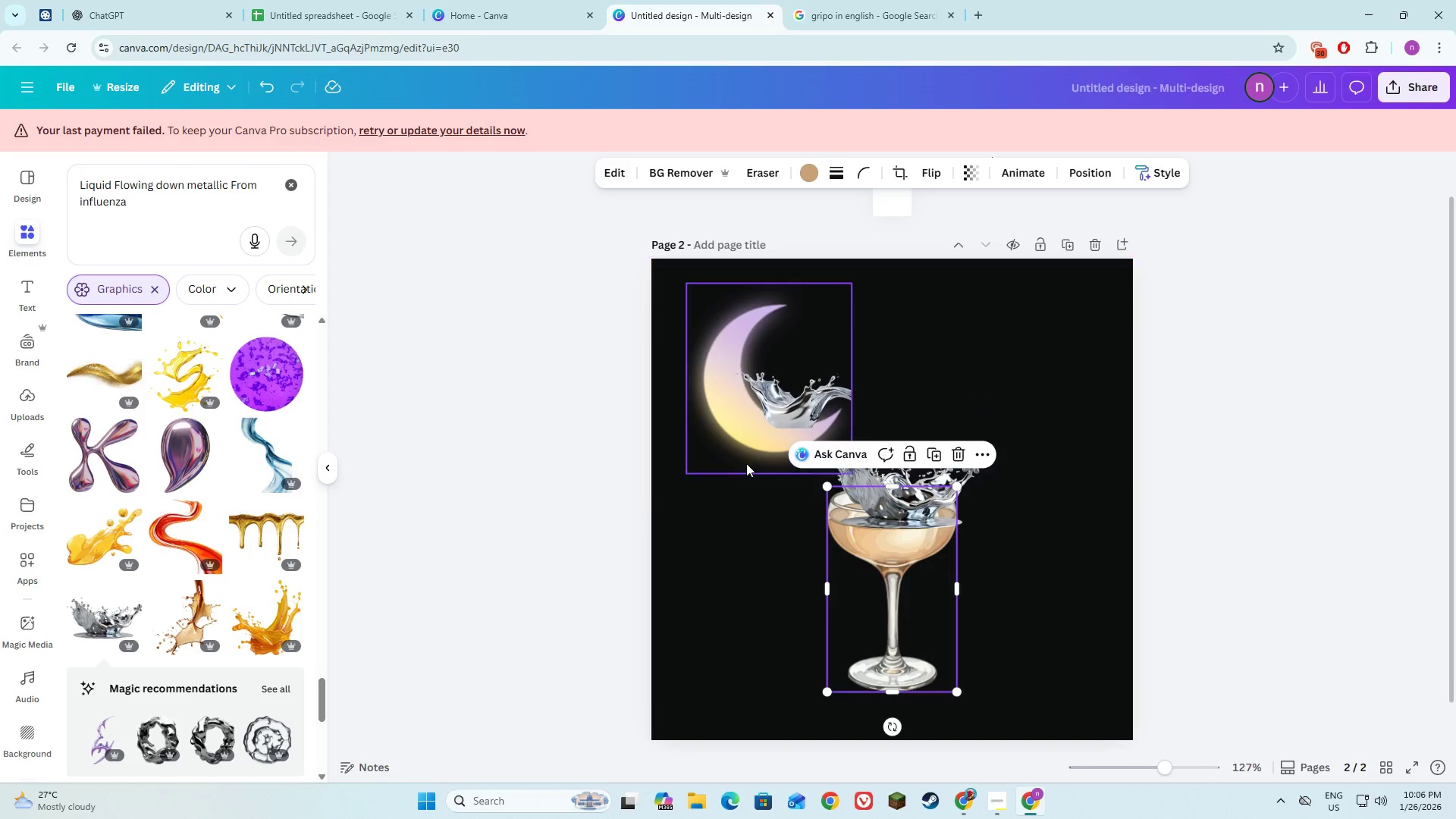 
left_click([905, 548])
 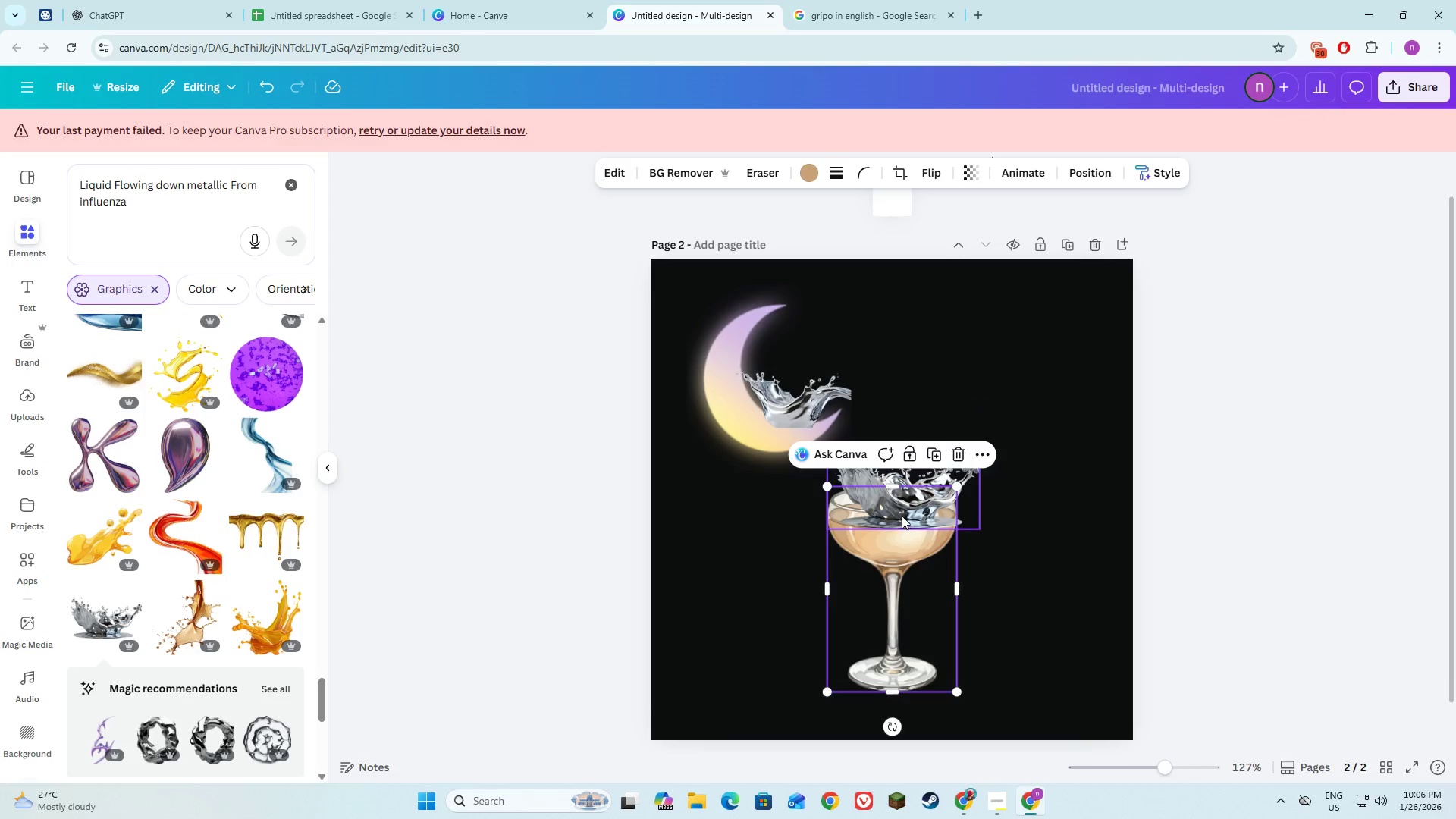 
left_click([902, 513])
 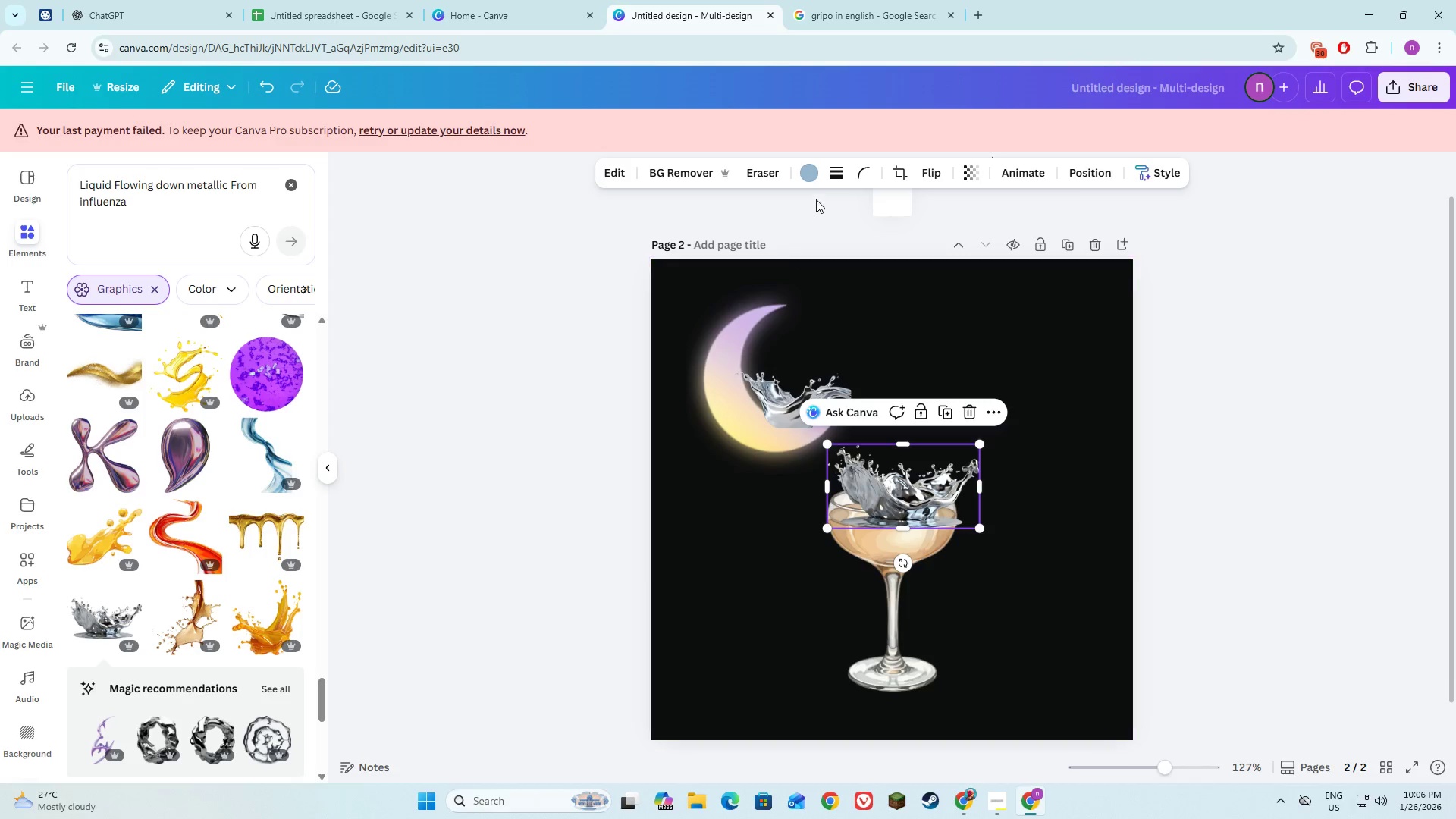 
left_click([801, 177])
 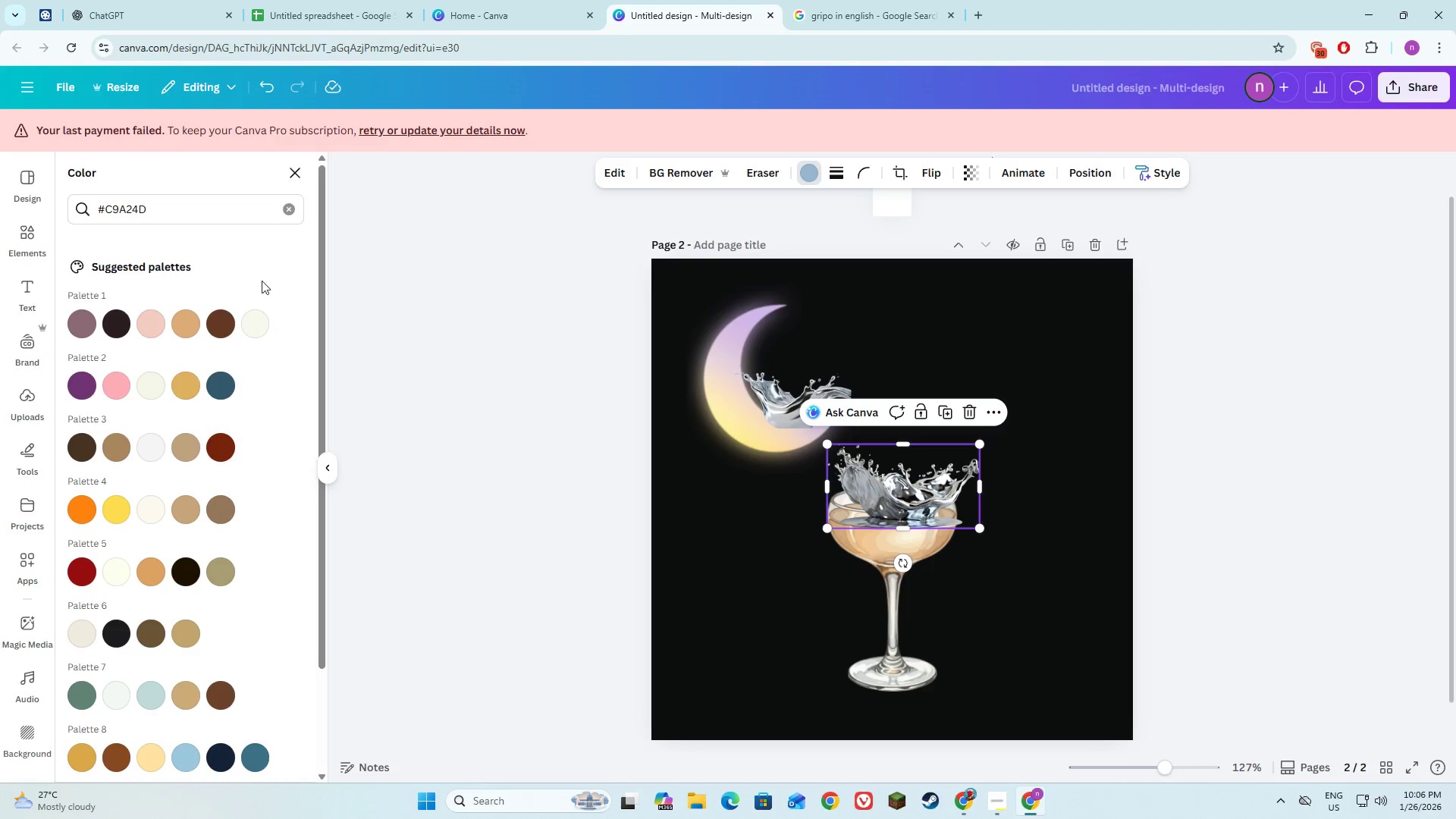 
left_click([290, 206])
 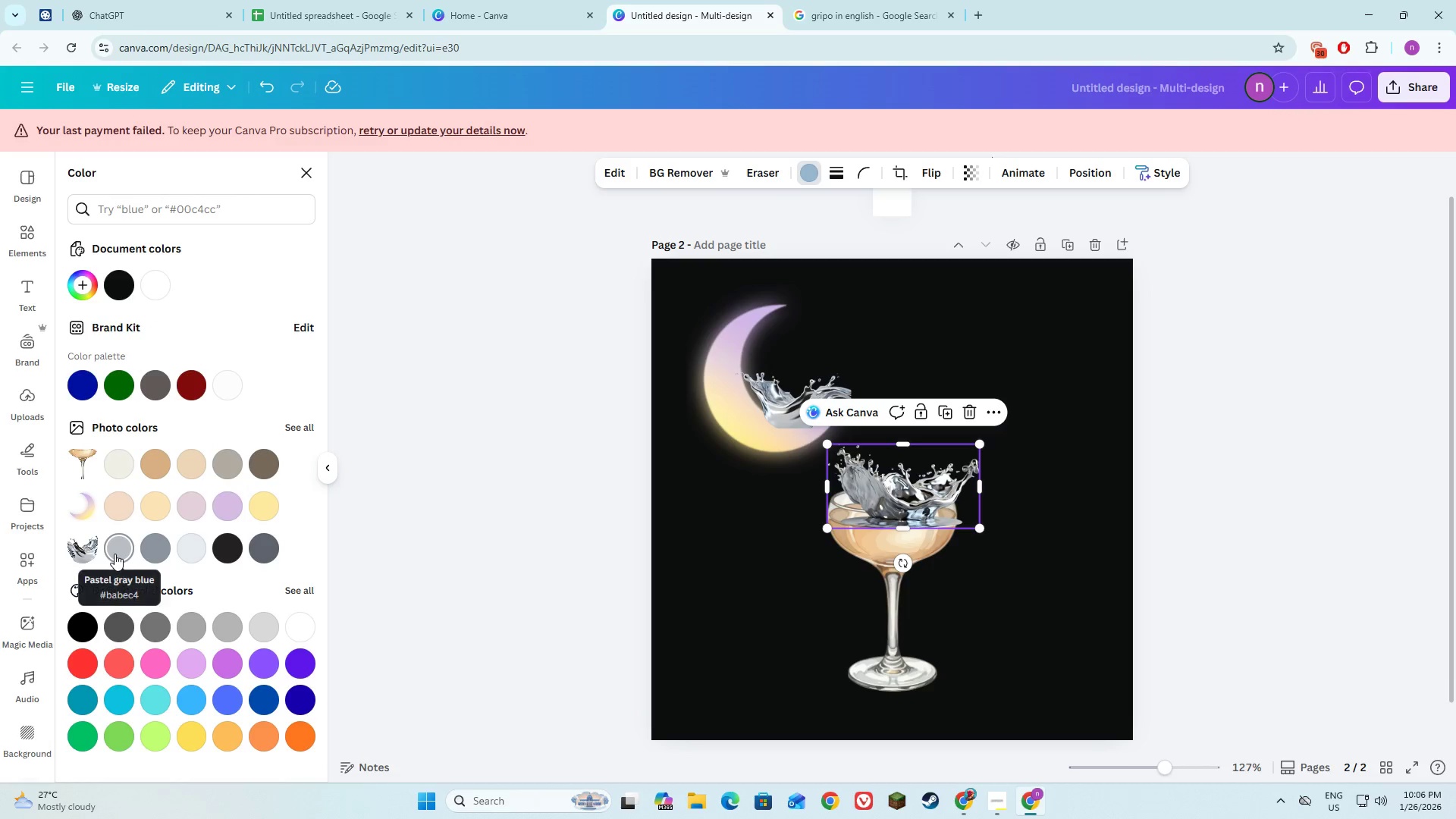 
mouse_move([197, 535])
 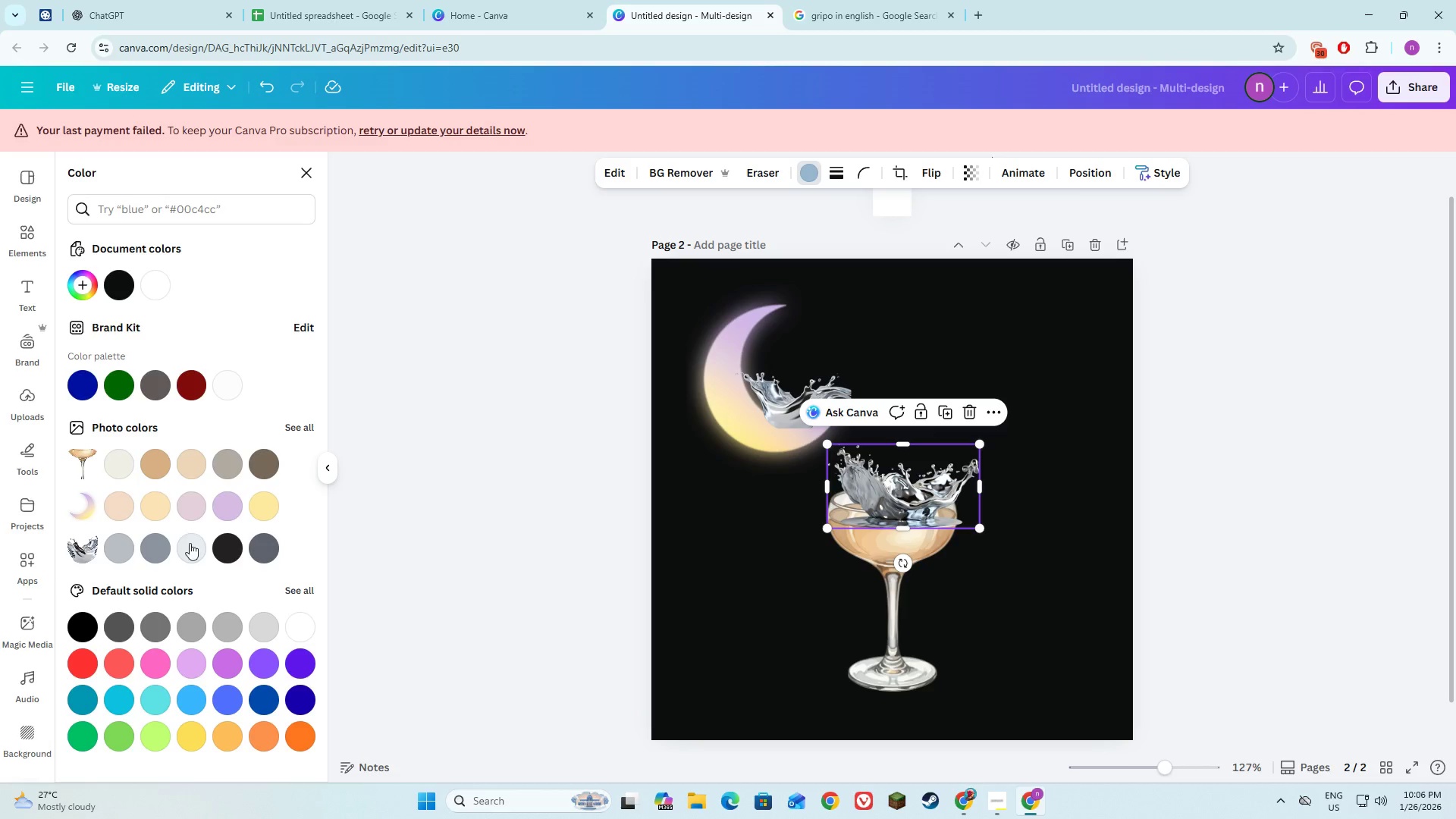 
mouse_move([207, 548])
 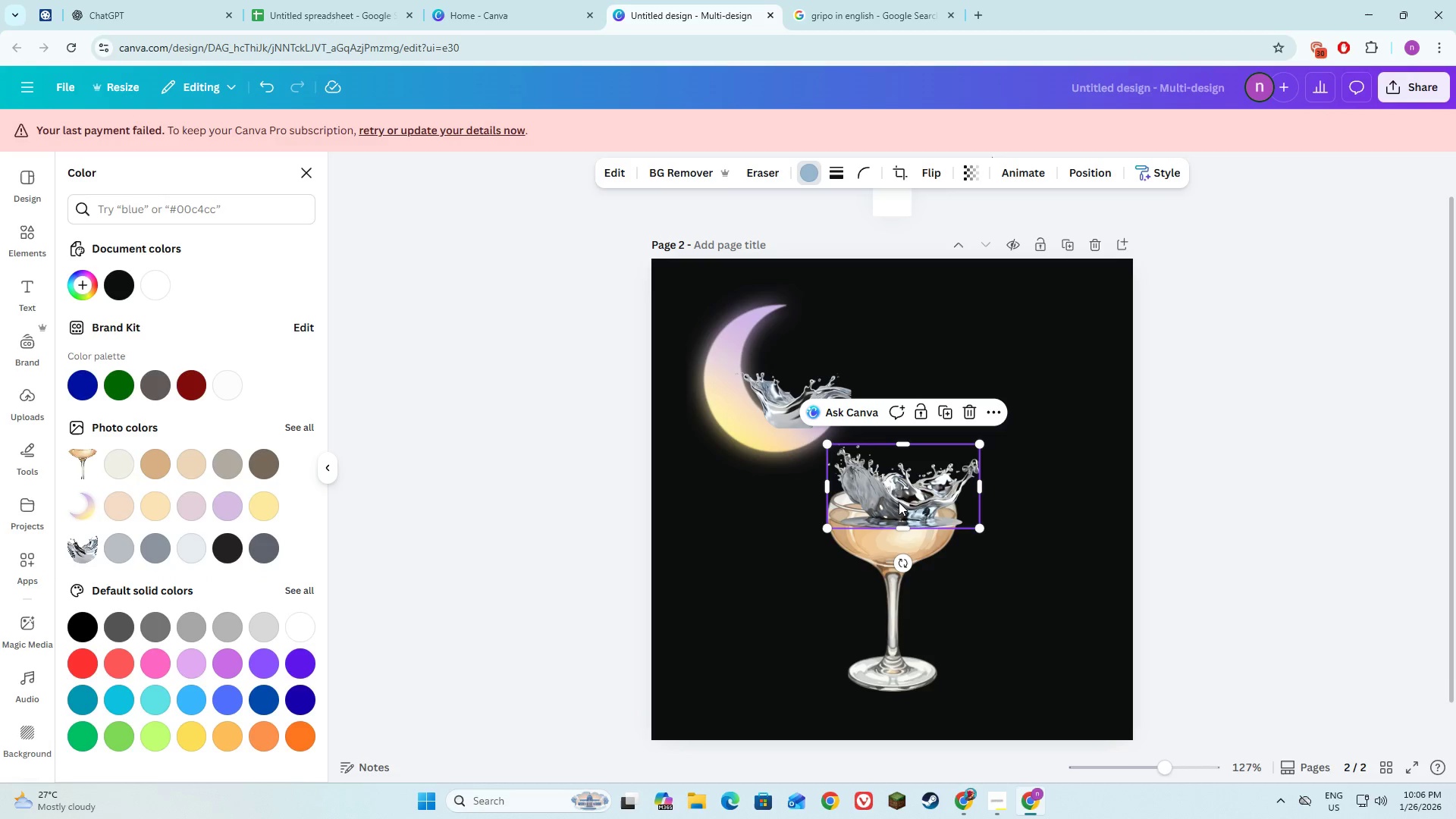 
left_click_drag(start_coordinate=[916, 502], to_coordinate=[912, 498])
 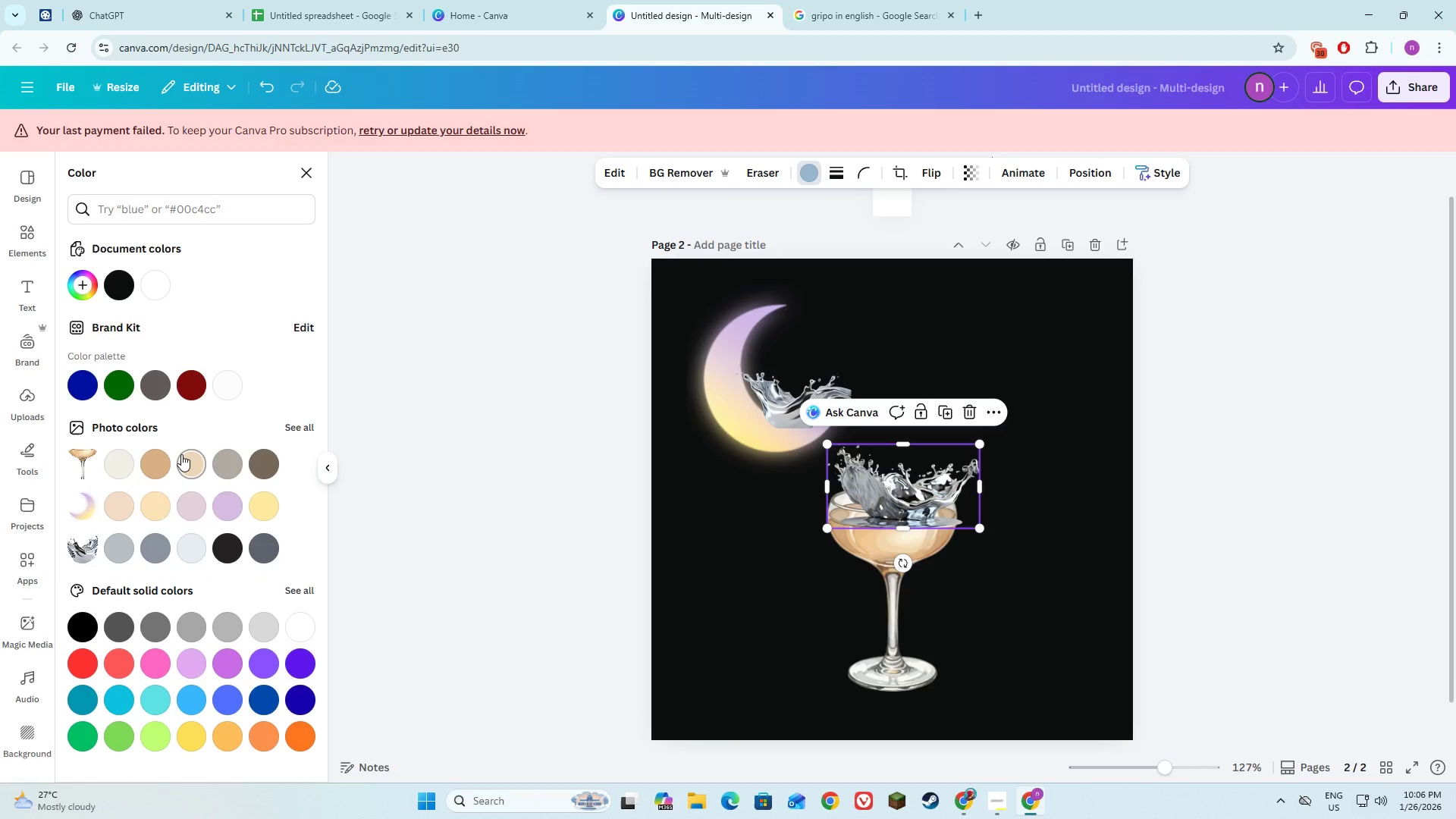 
left_click([181, 456])
 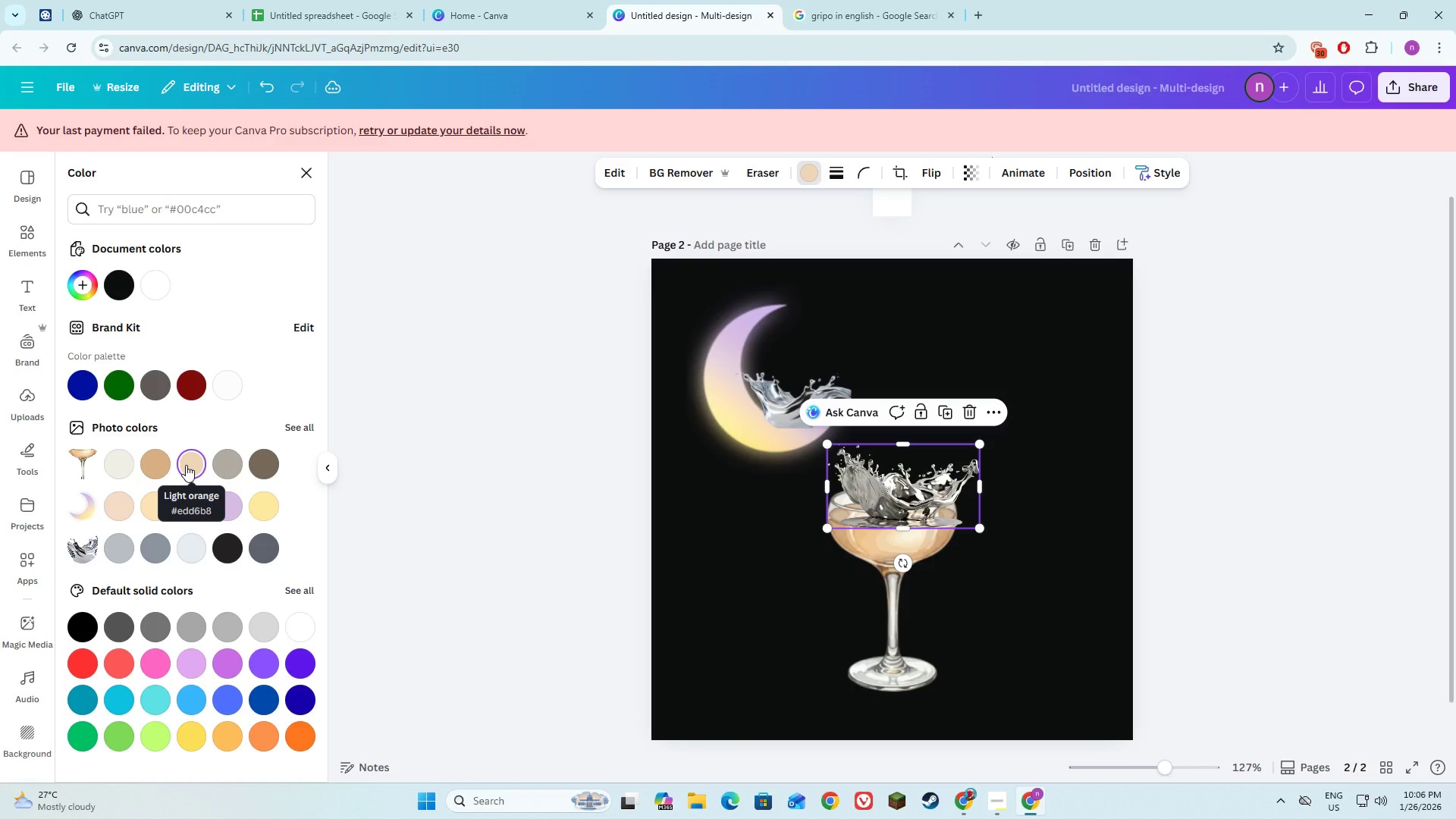 
left_click([186, 465])
 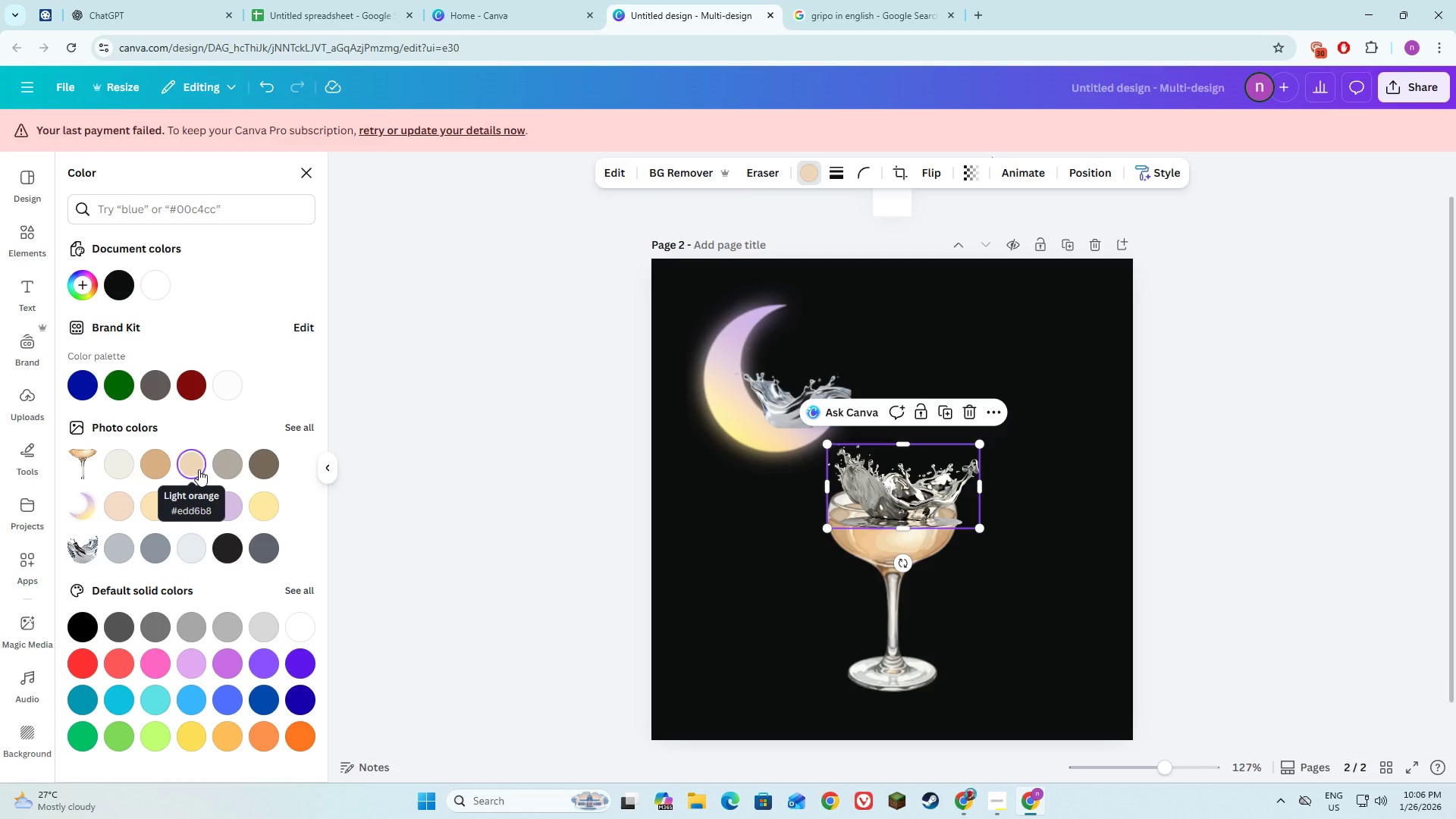 
left_click([862, 559])
 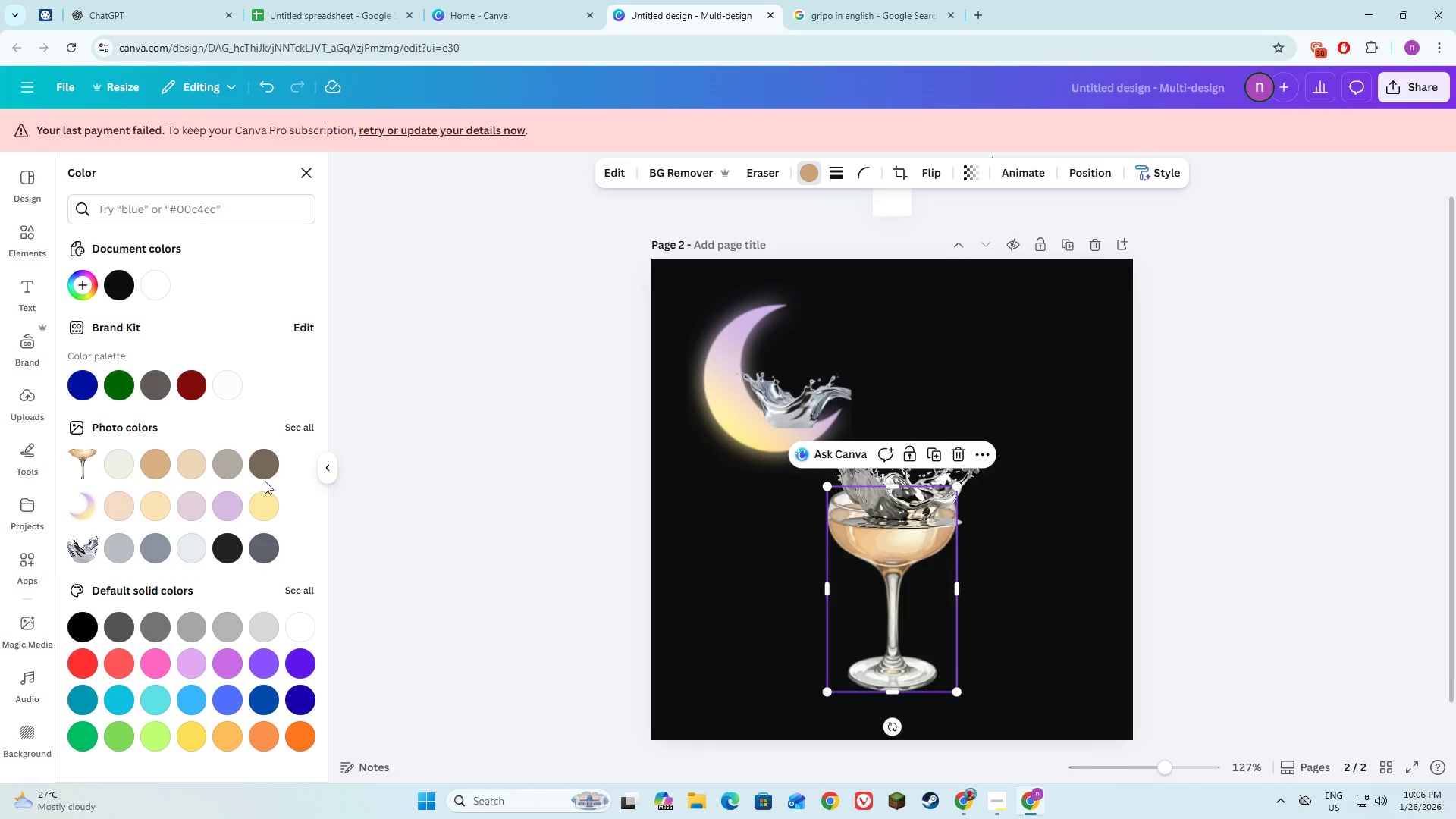 
left_click([194, 465])
 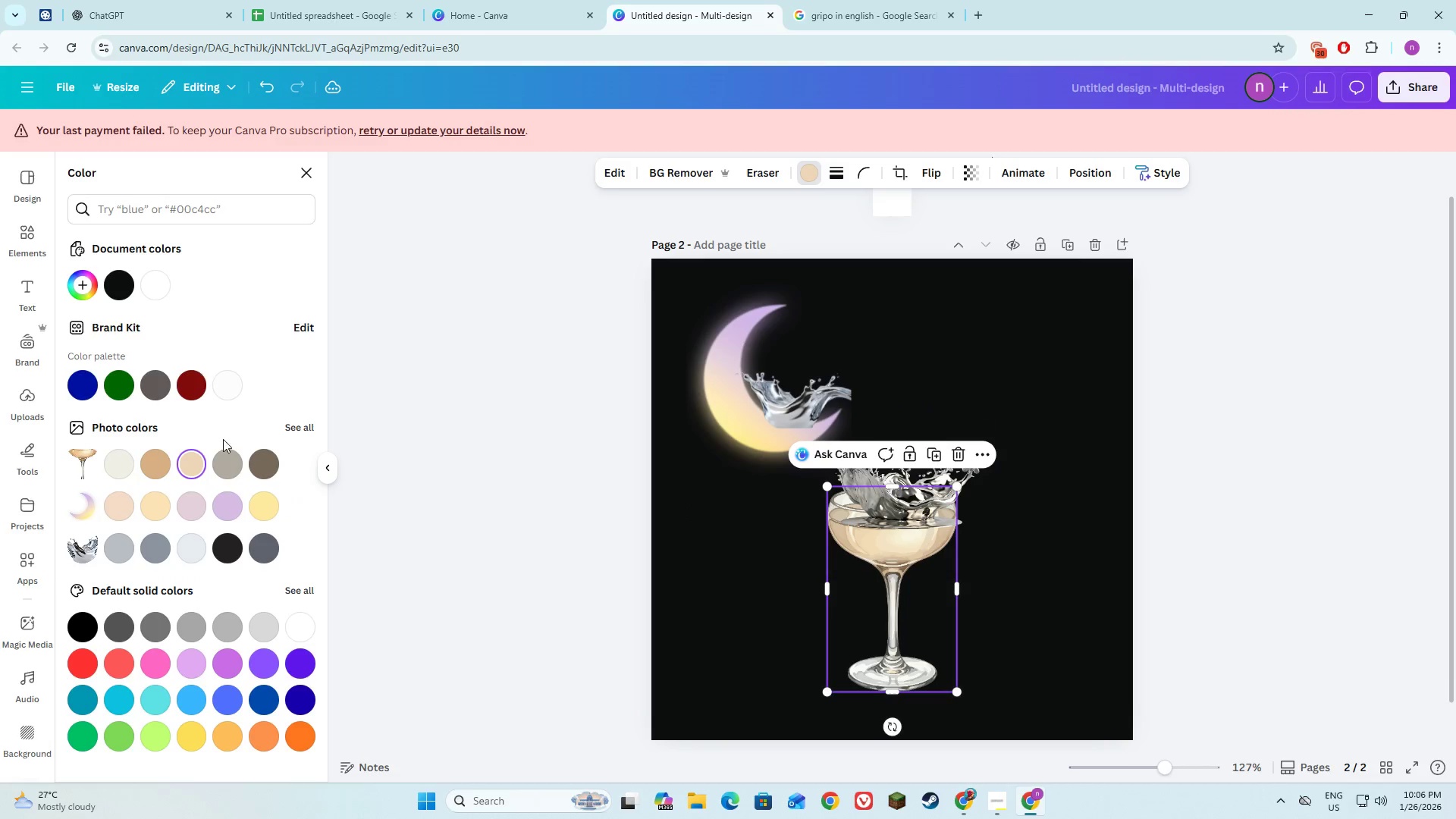 
mouse_move([177, 522])
 